 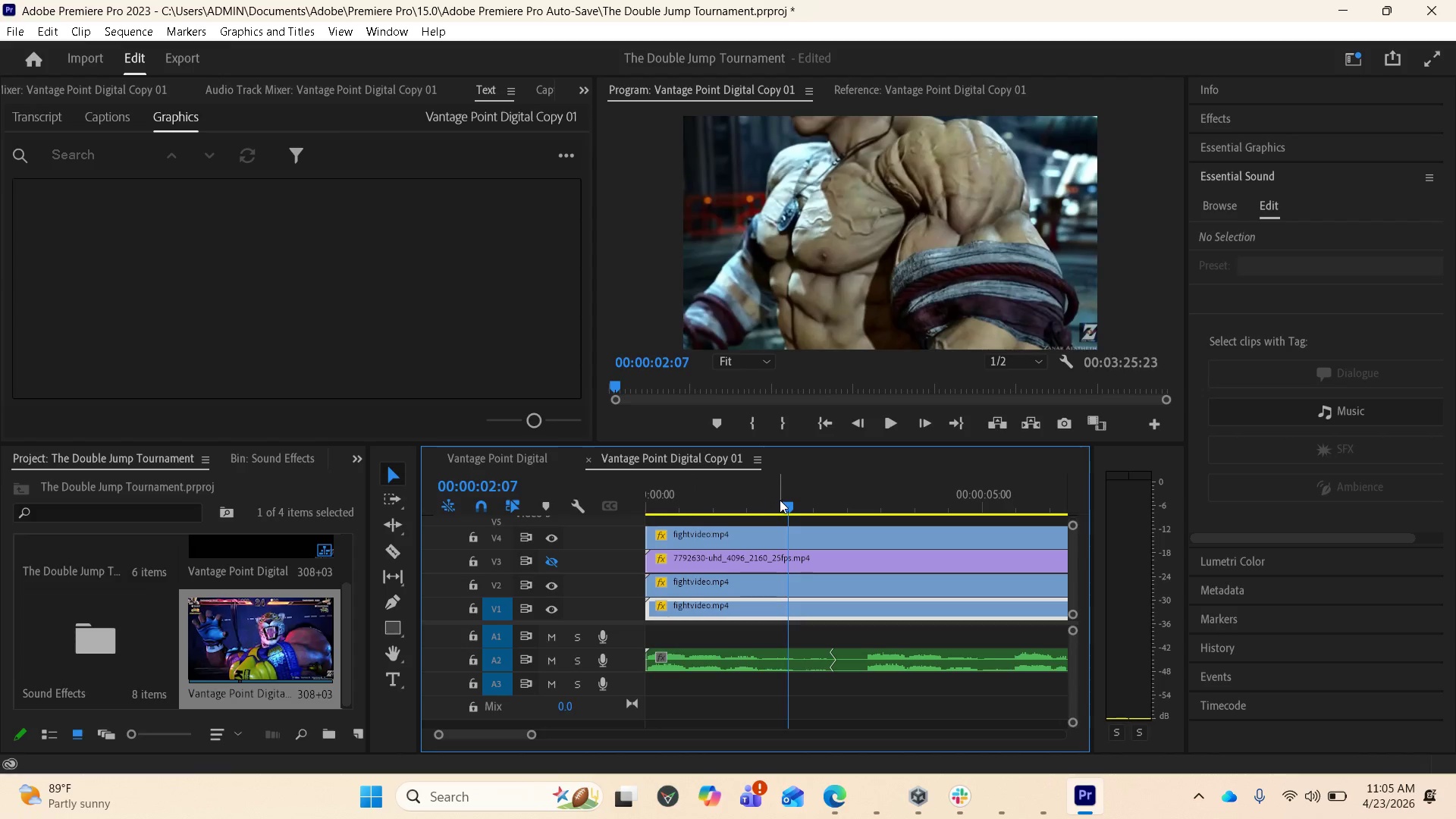 
left_click_drag(start_coordinate=[783, 502], to_coordinate=[639, 498])
 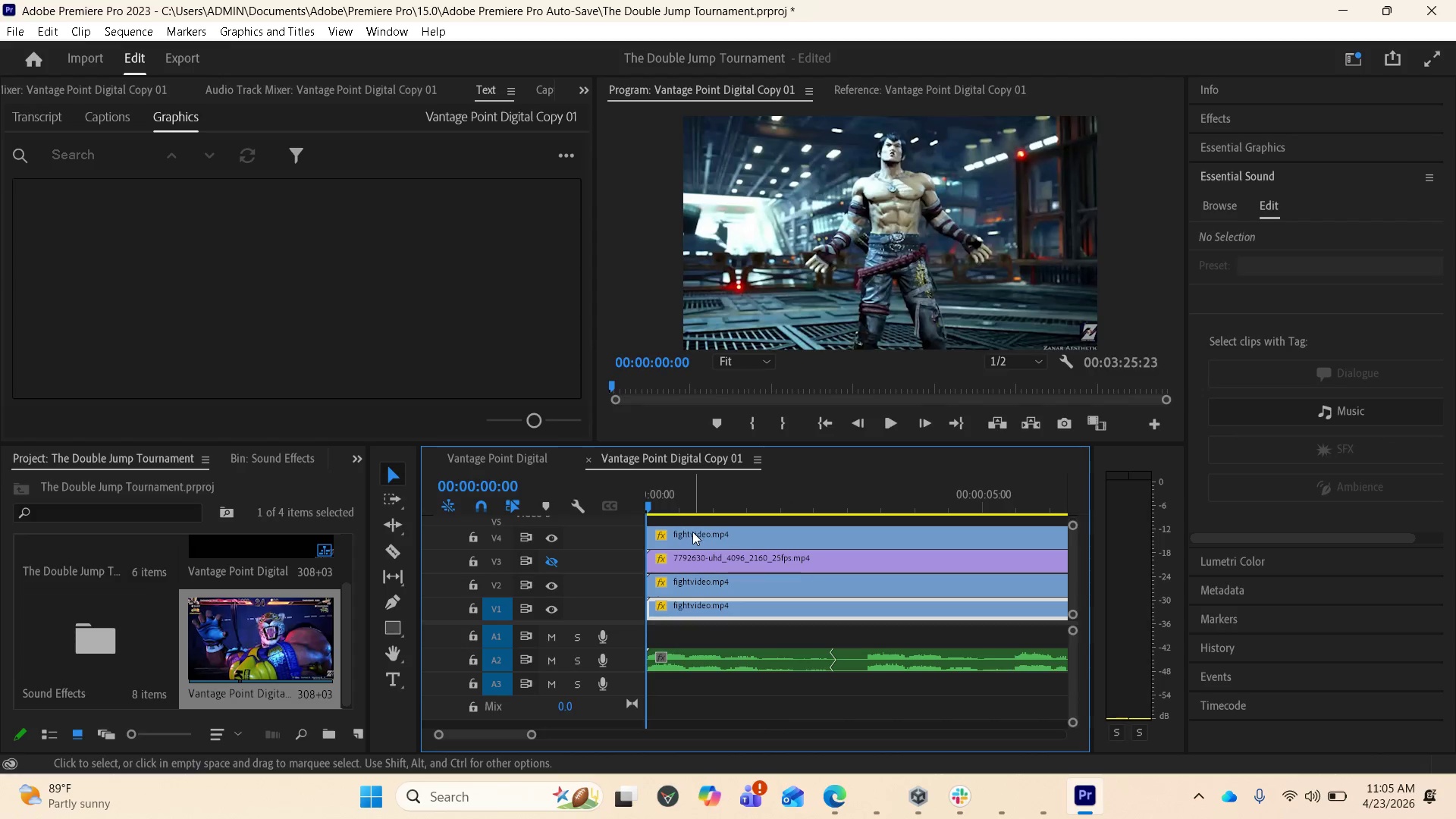 
key(Space)
 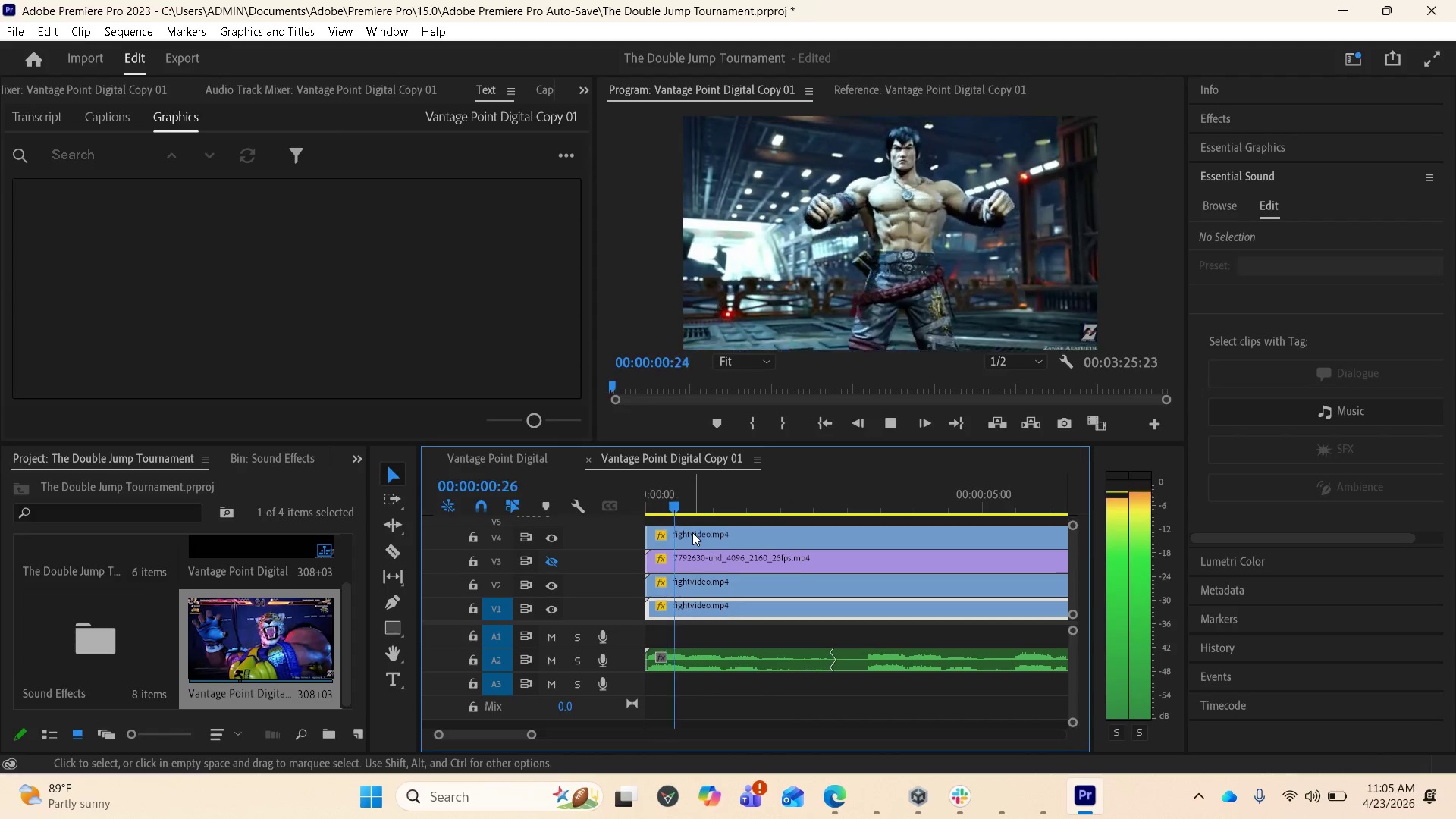 
key(Space)
 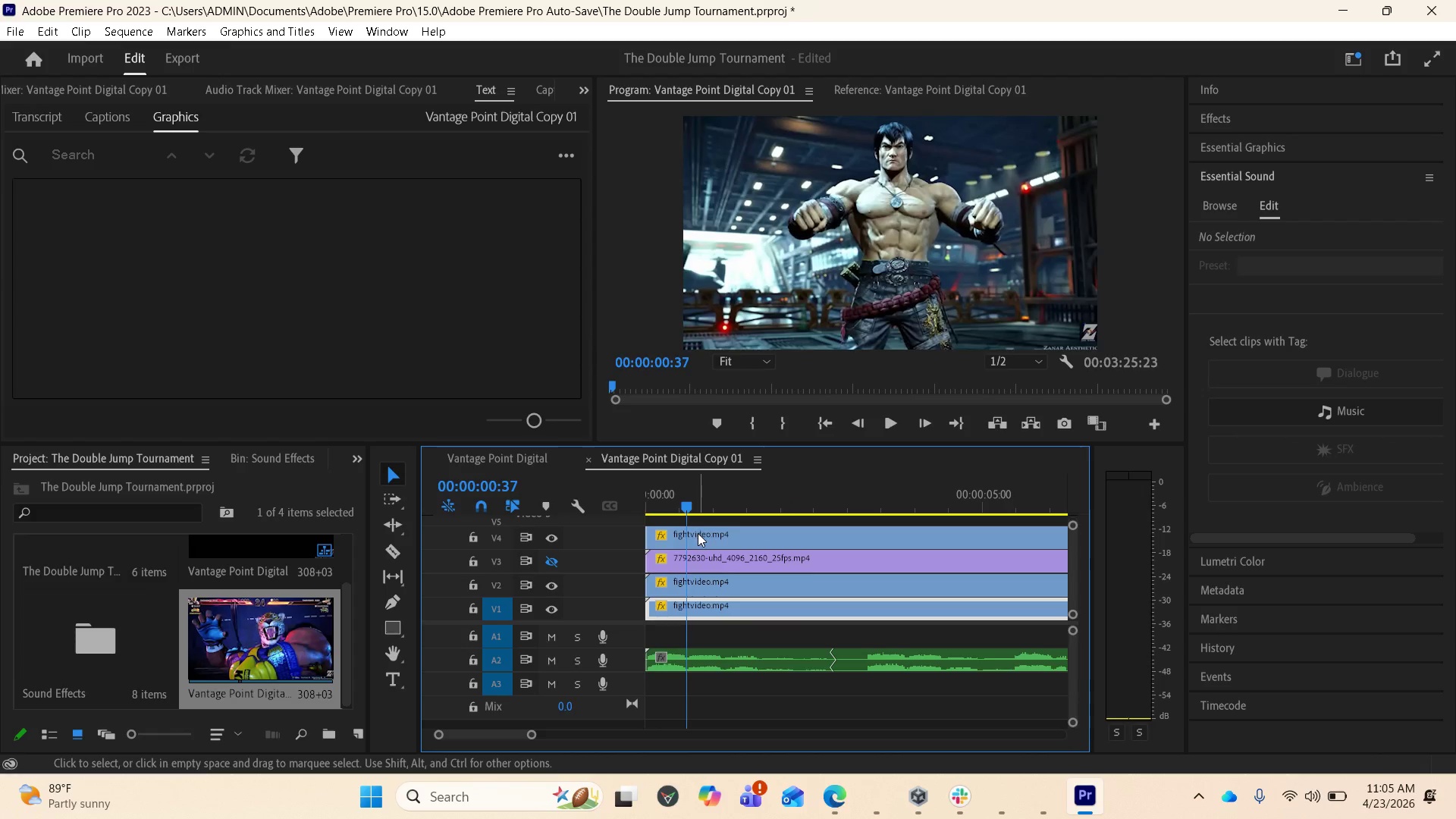 
key(Space)
 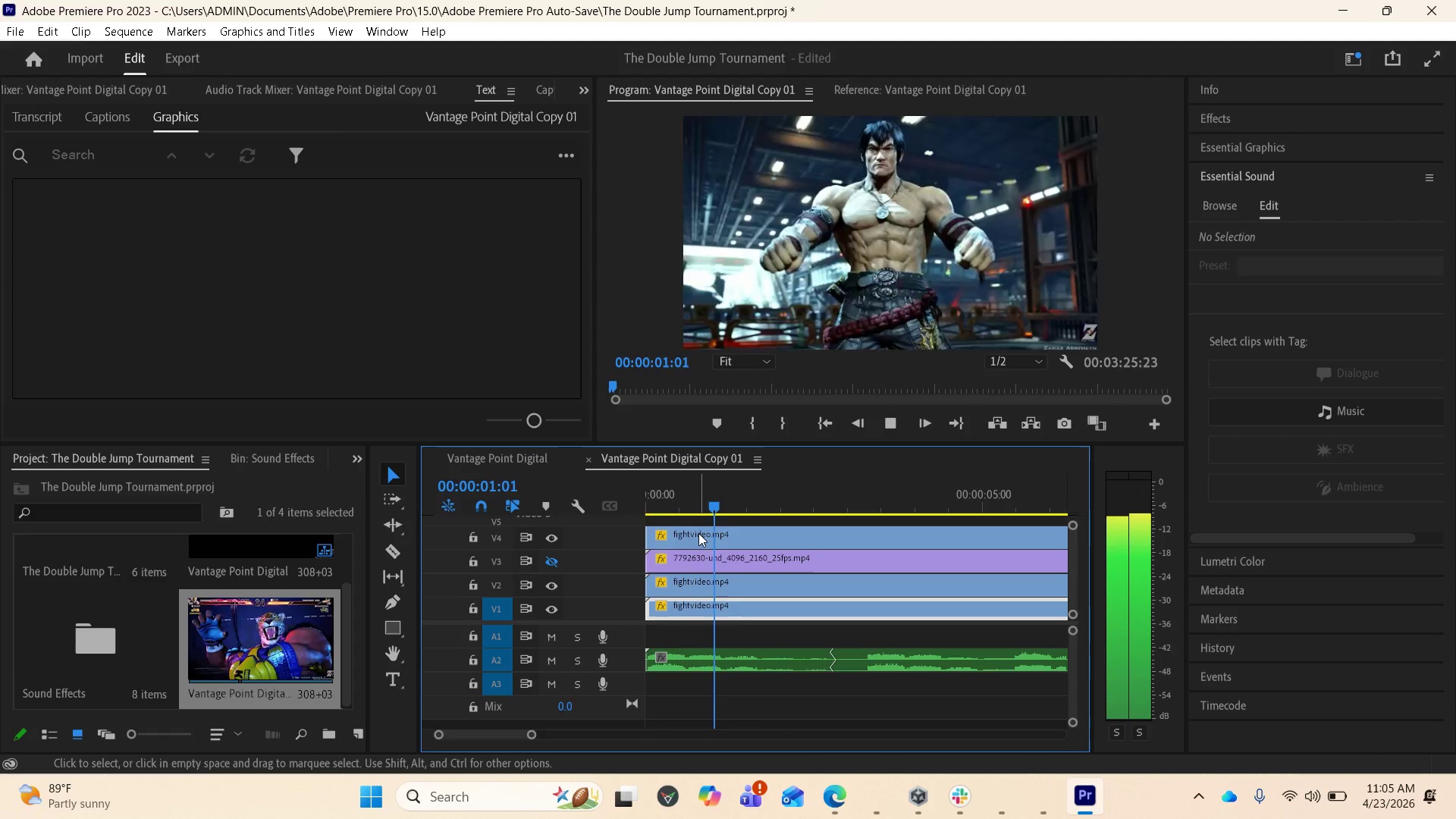 
key(Space)
 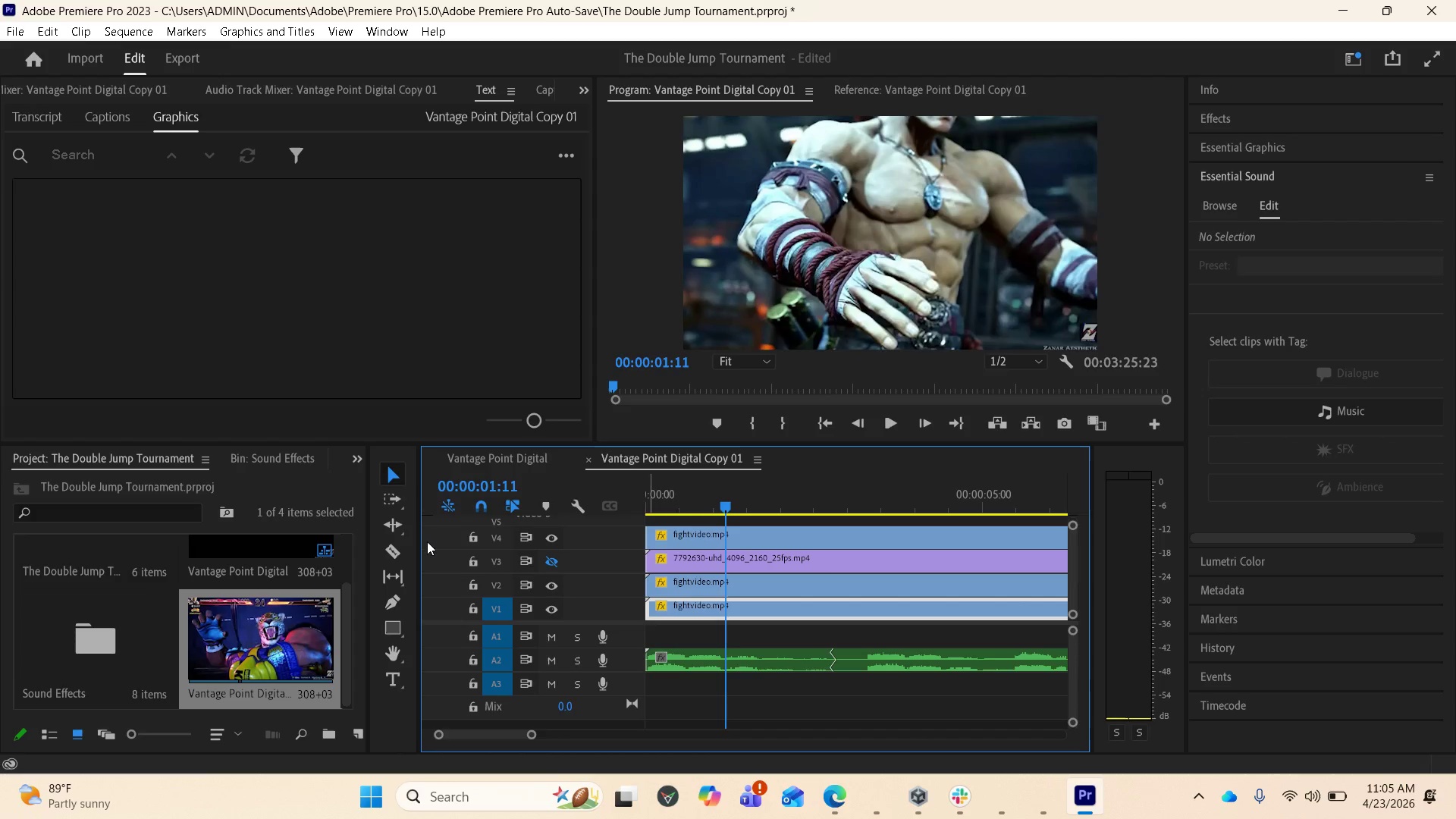 
left_click([396, 546])
 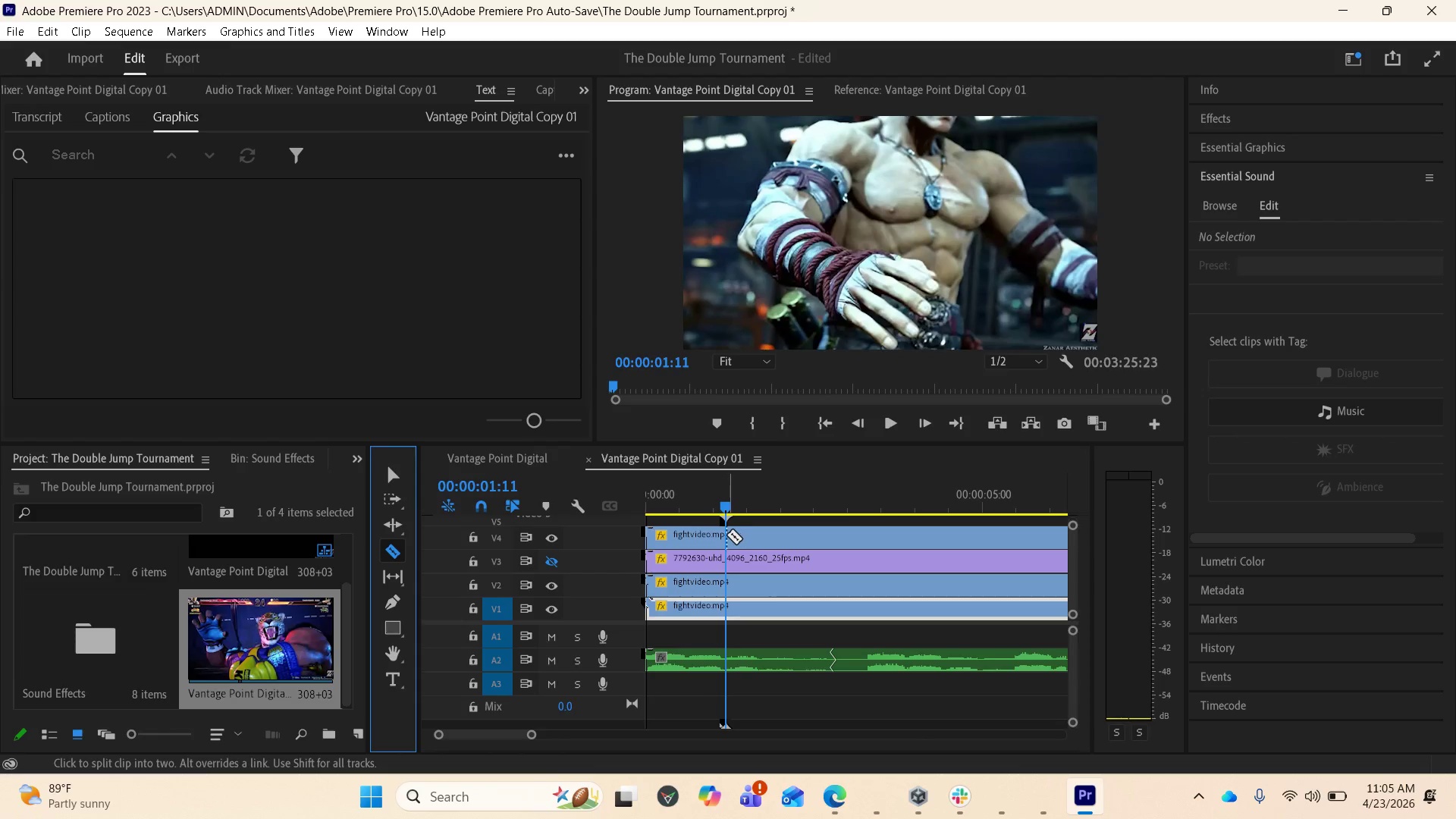 
left_click([726, 535])
 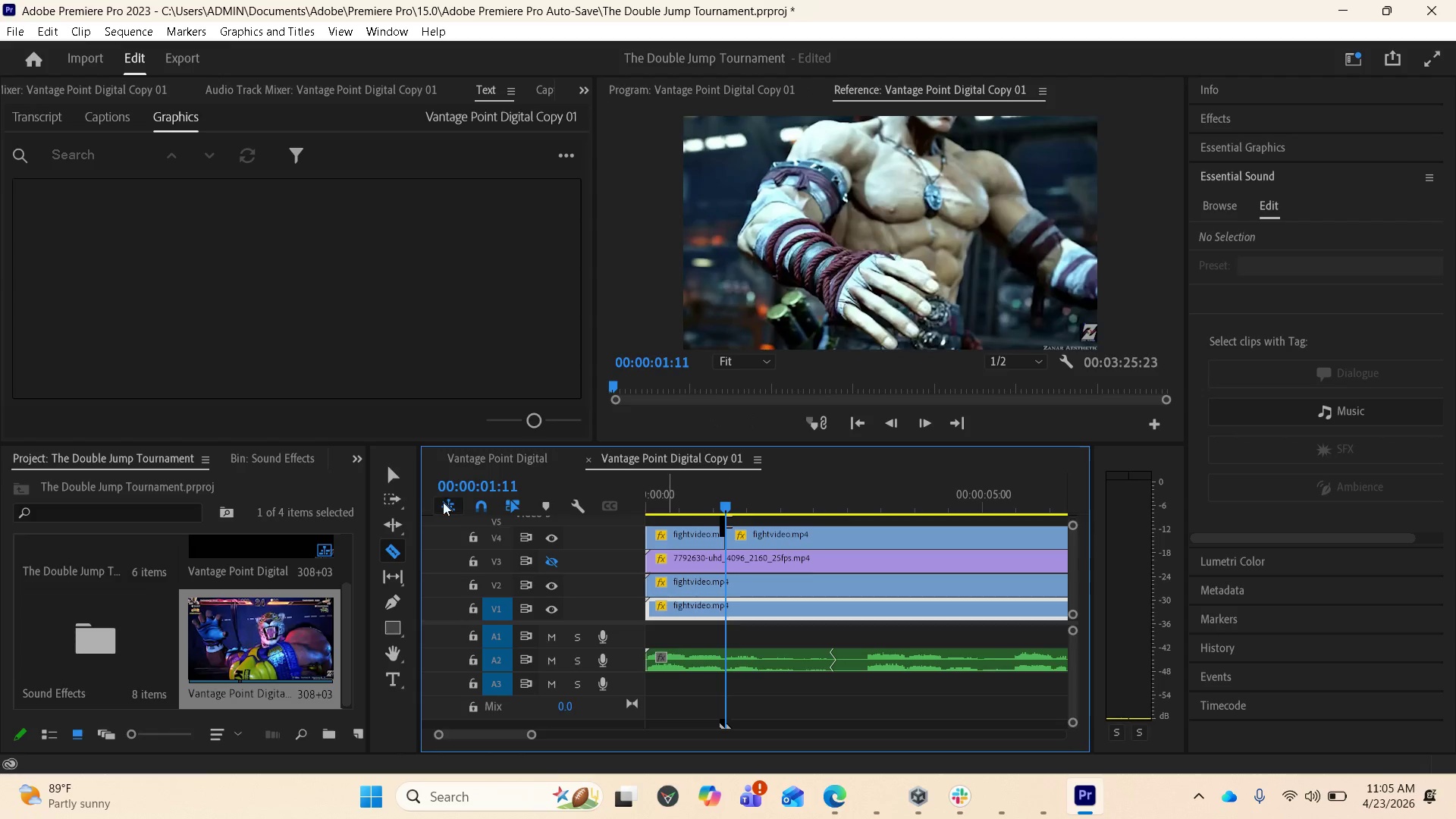 
left_click([386, 469])
 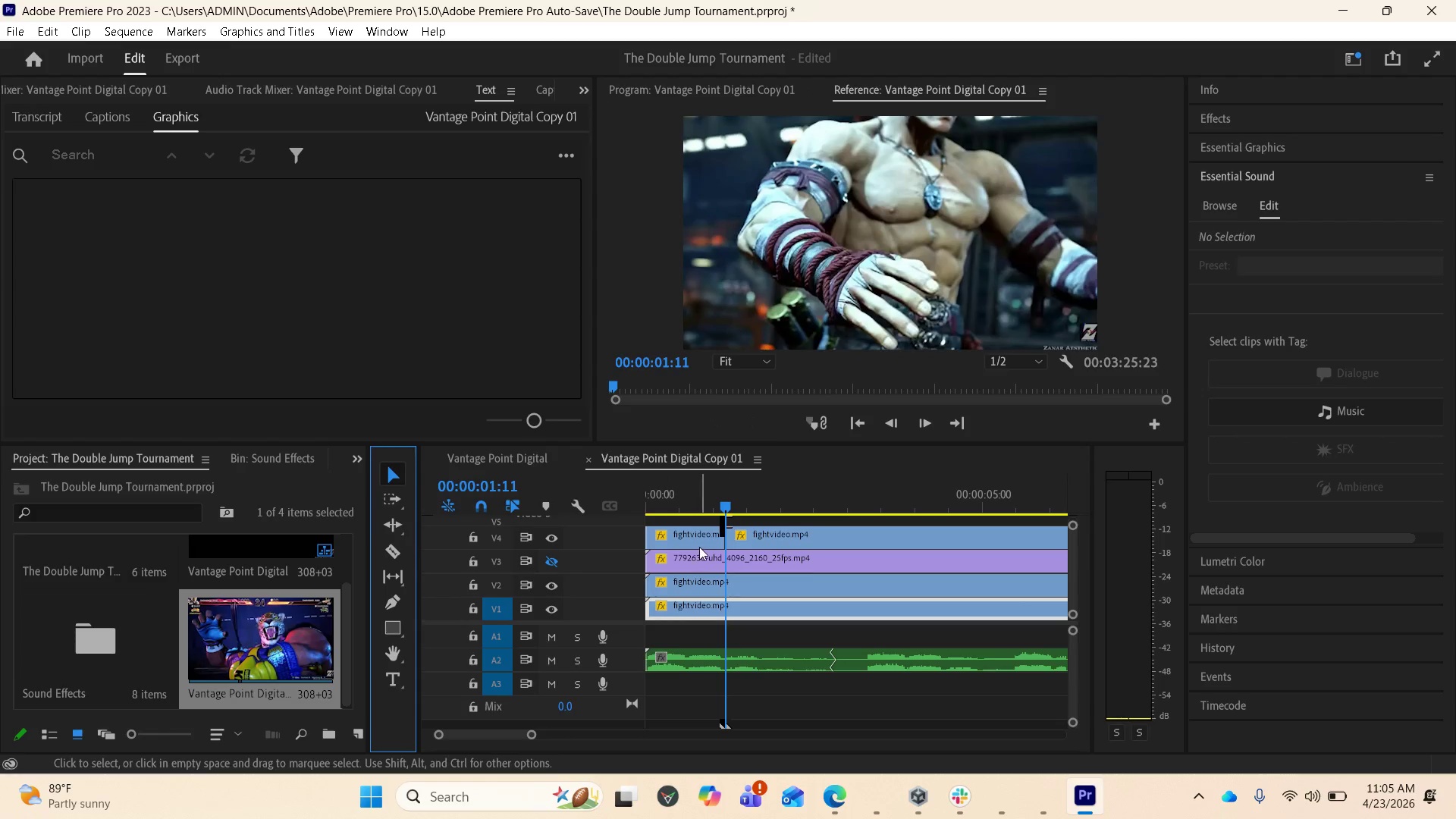 
hold_key(key=ShiftLeft, duration=2.34)
left_click([702, 552])
 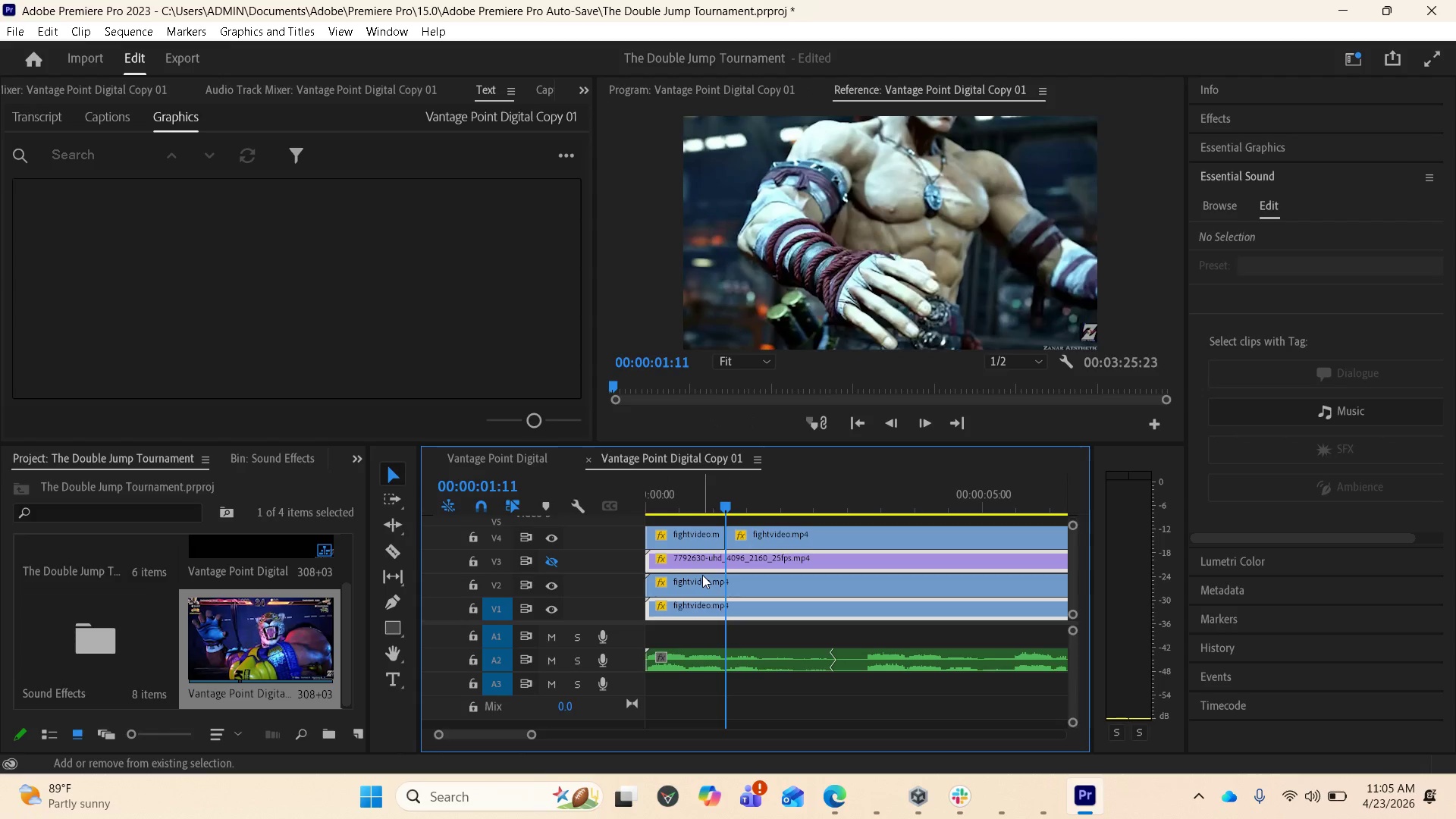 
left_click([702, 575])
 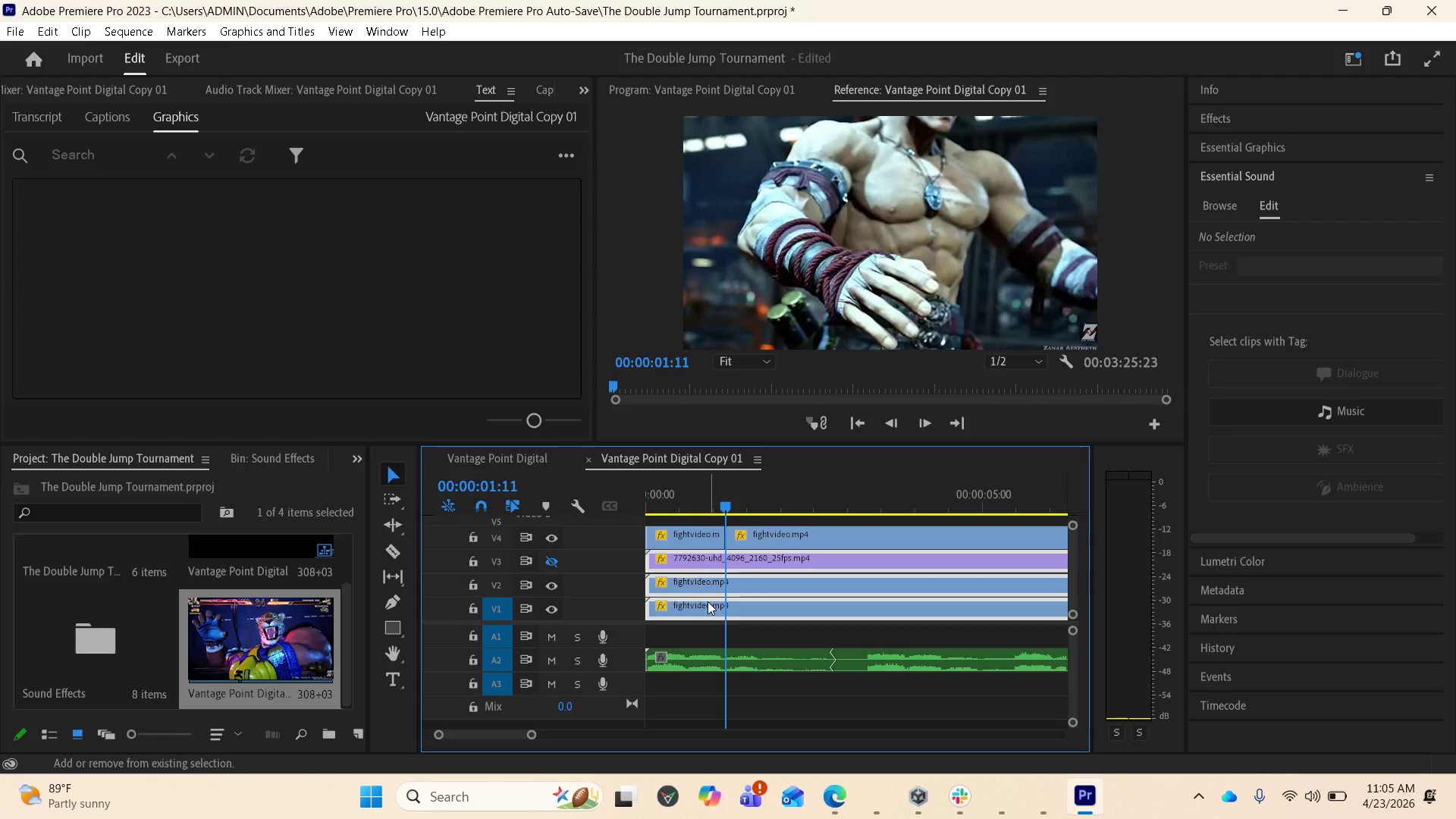 
left_click([708, 601])
 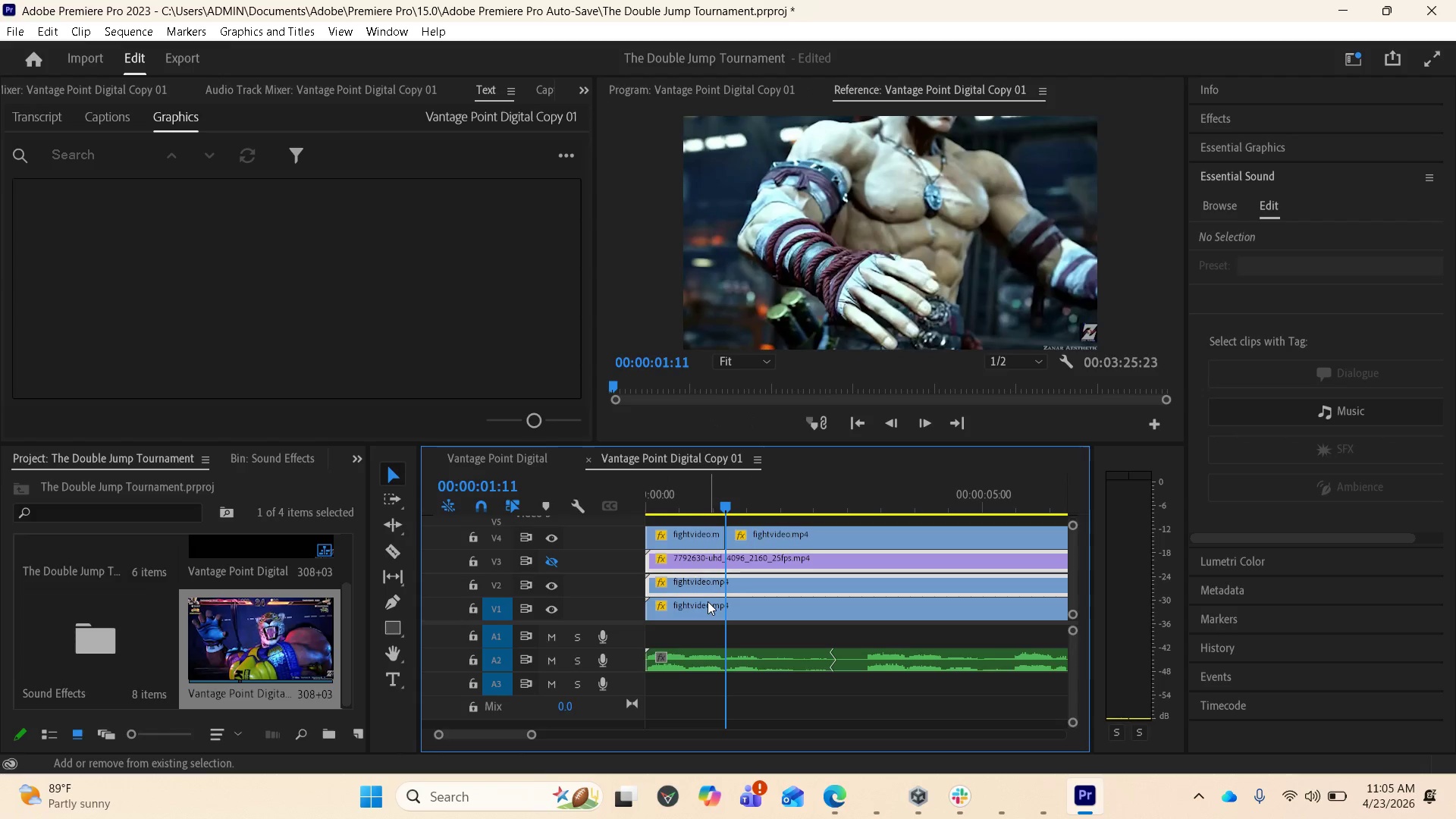 
hold_key(key=ShiftLeft, duration=0.8)
left_click([706, 608])
 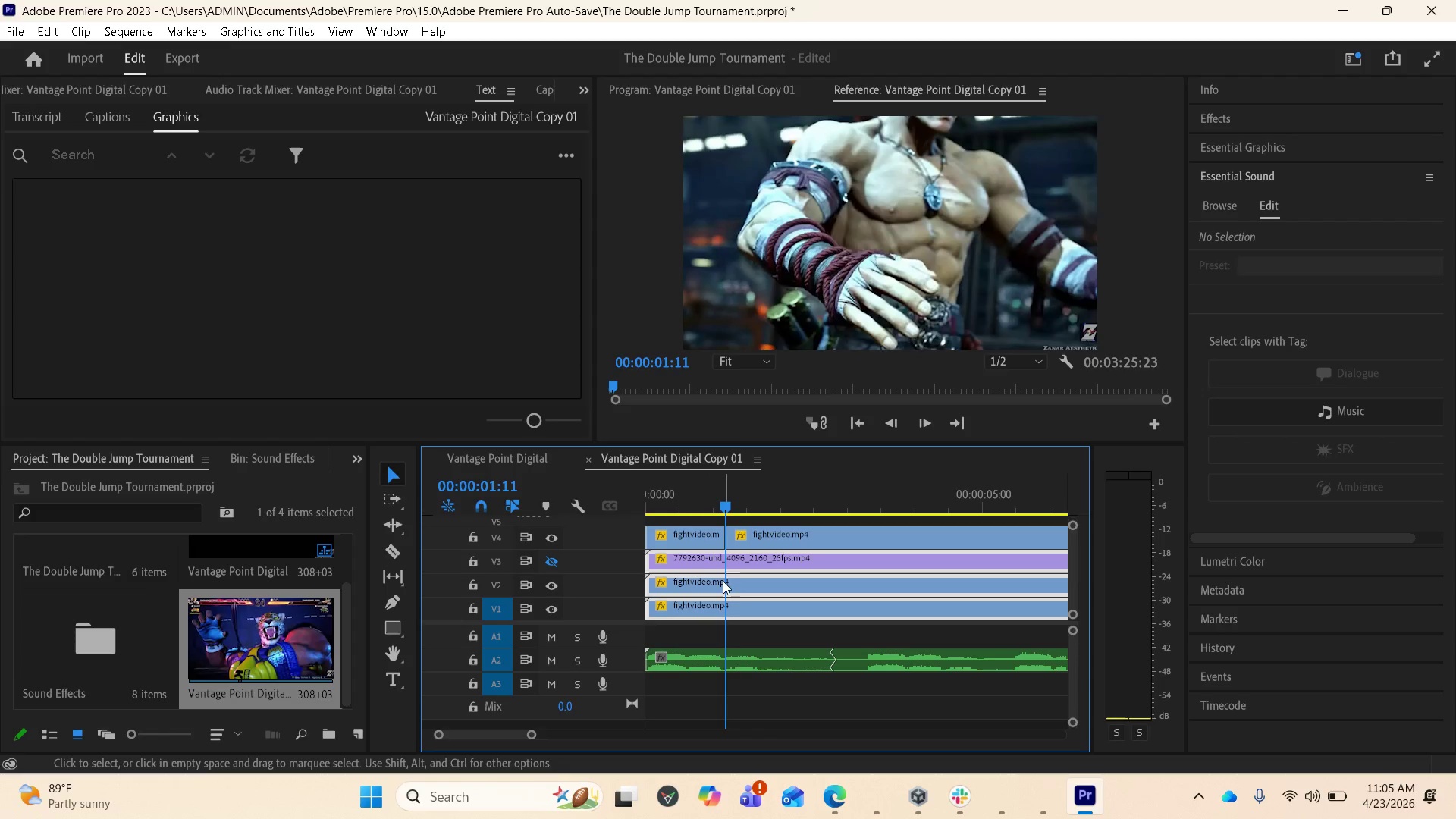 
left_click([701, 561])
 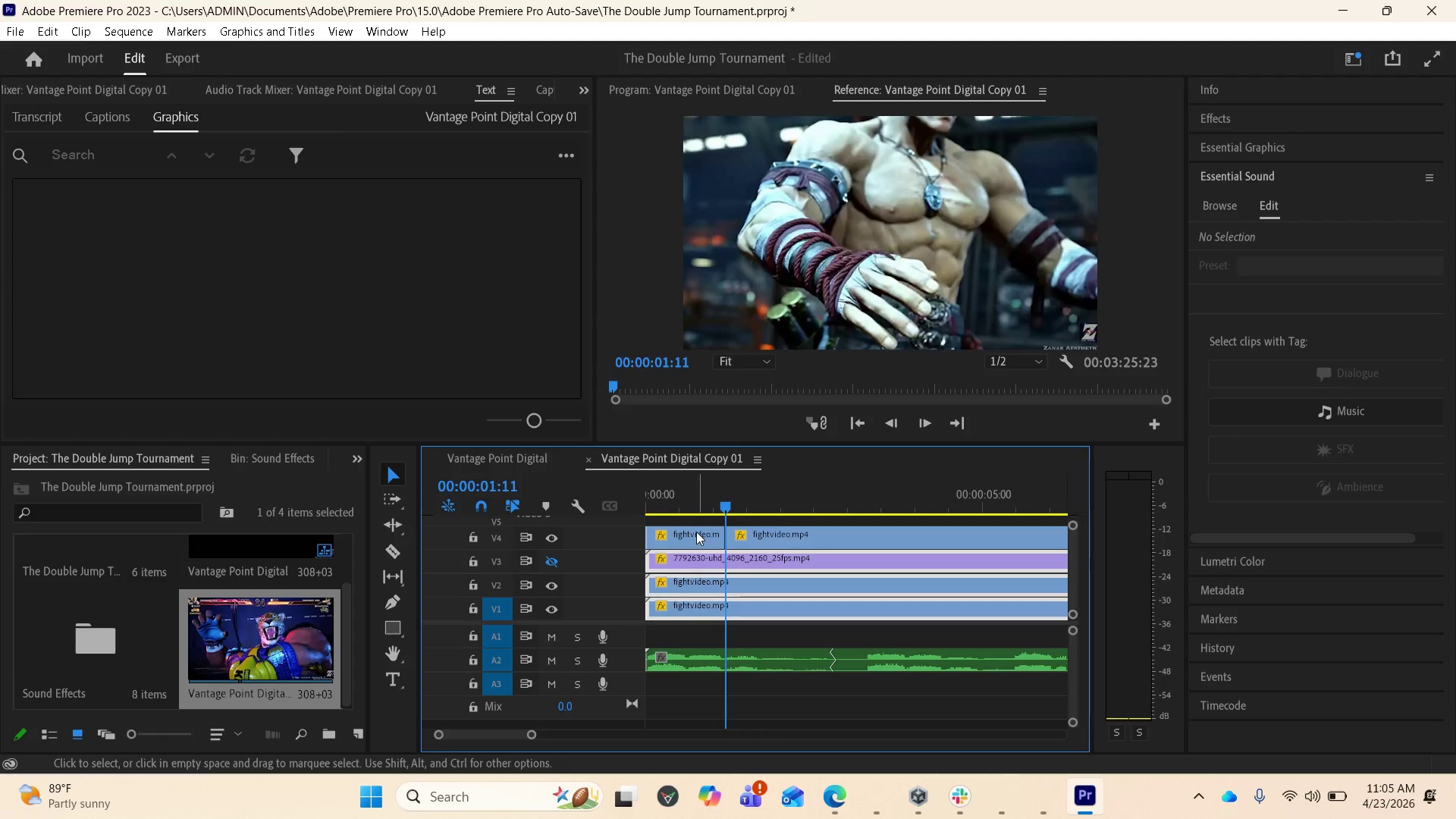 
key(Equal)
 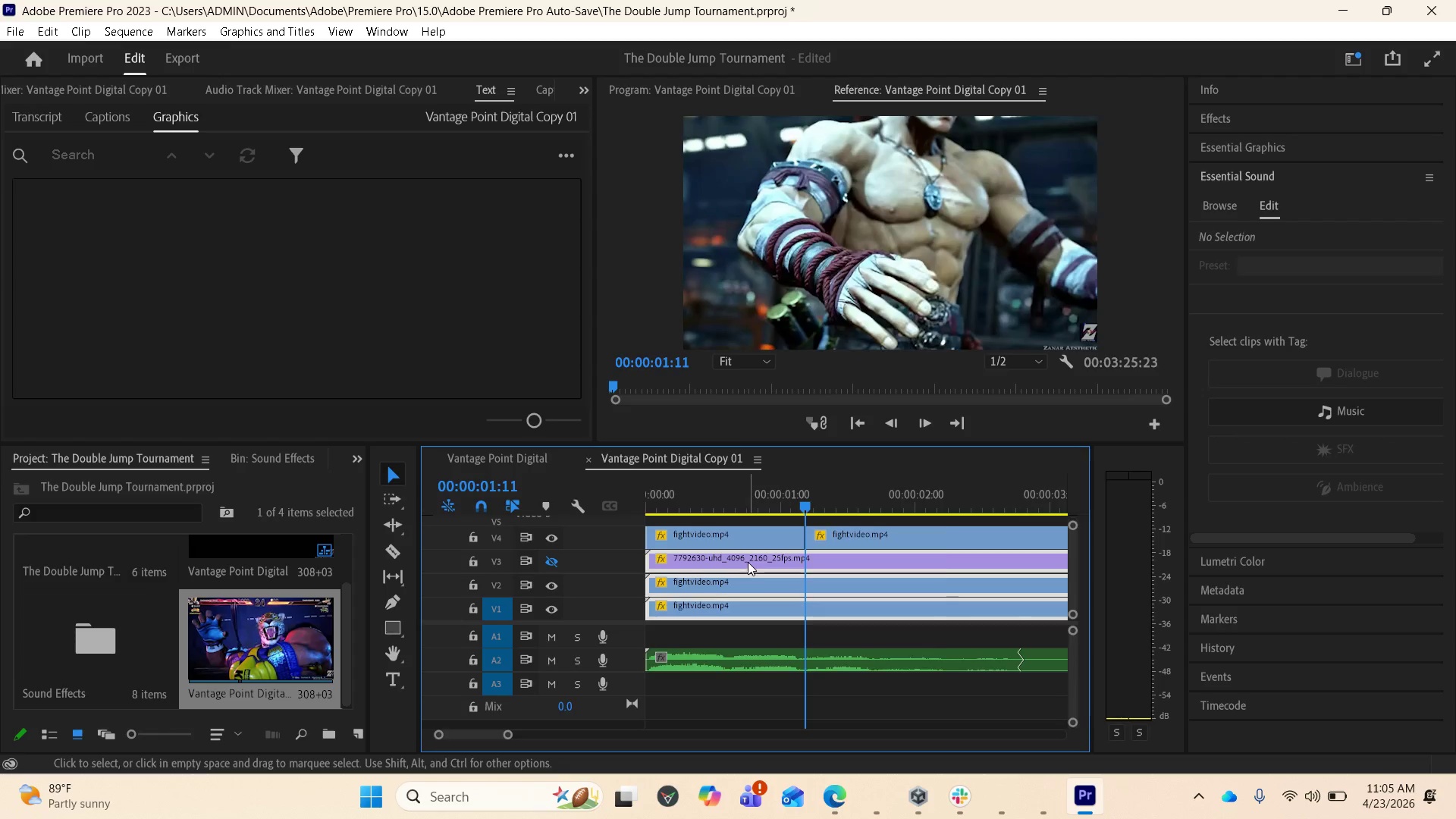 
key(Equal)
 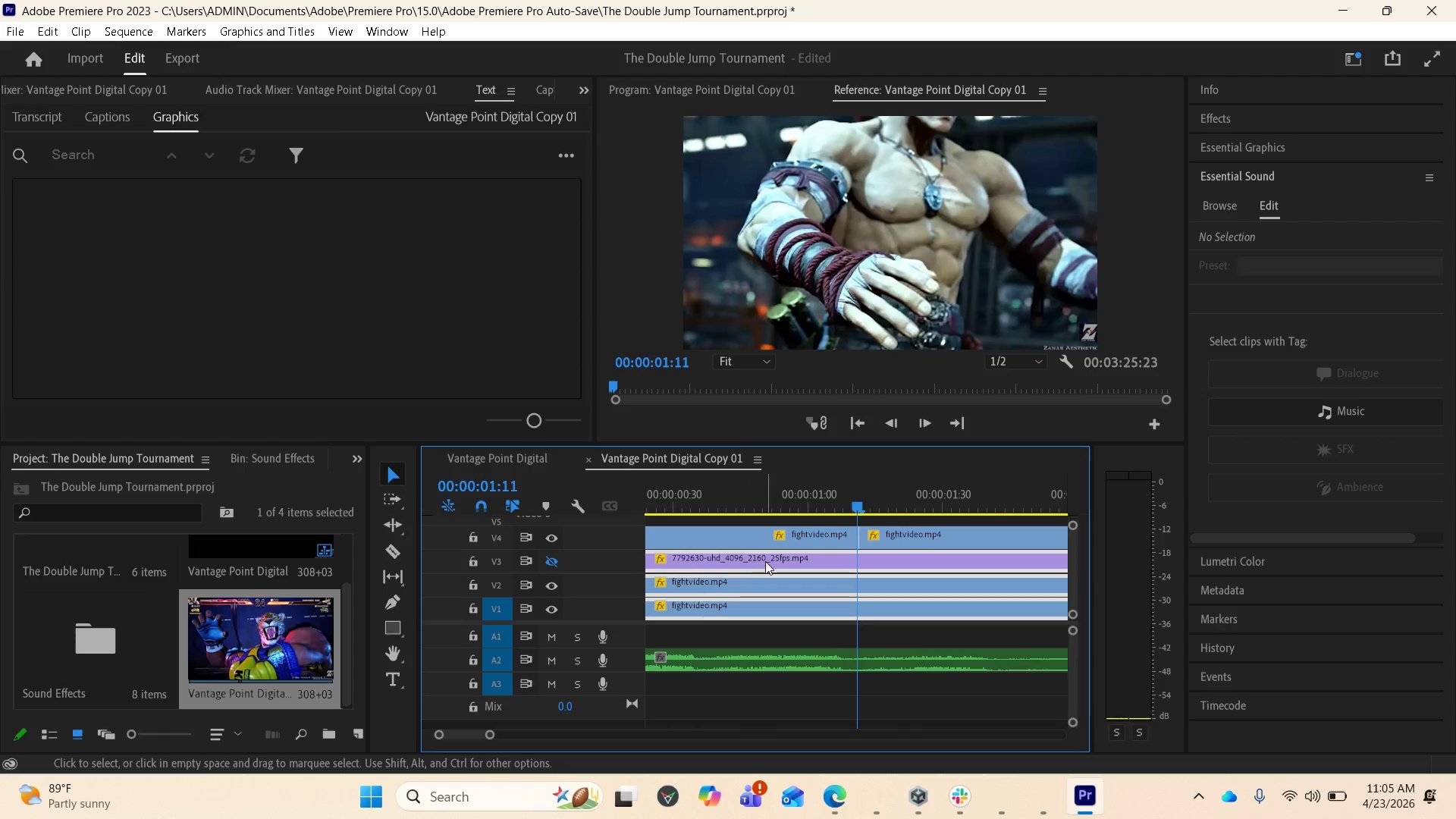 
key(Equal)
 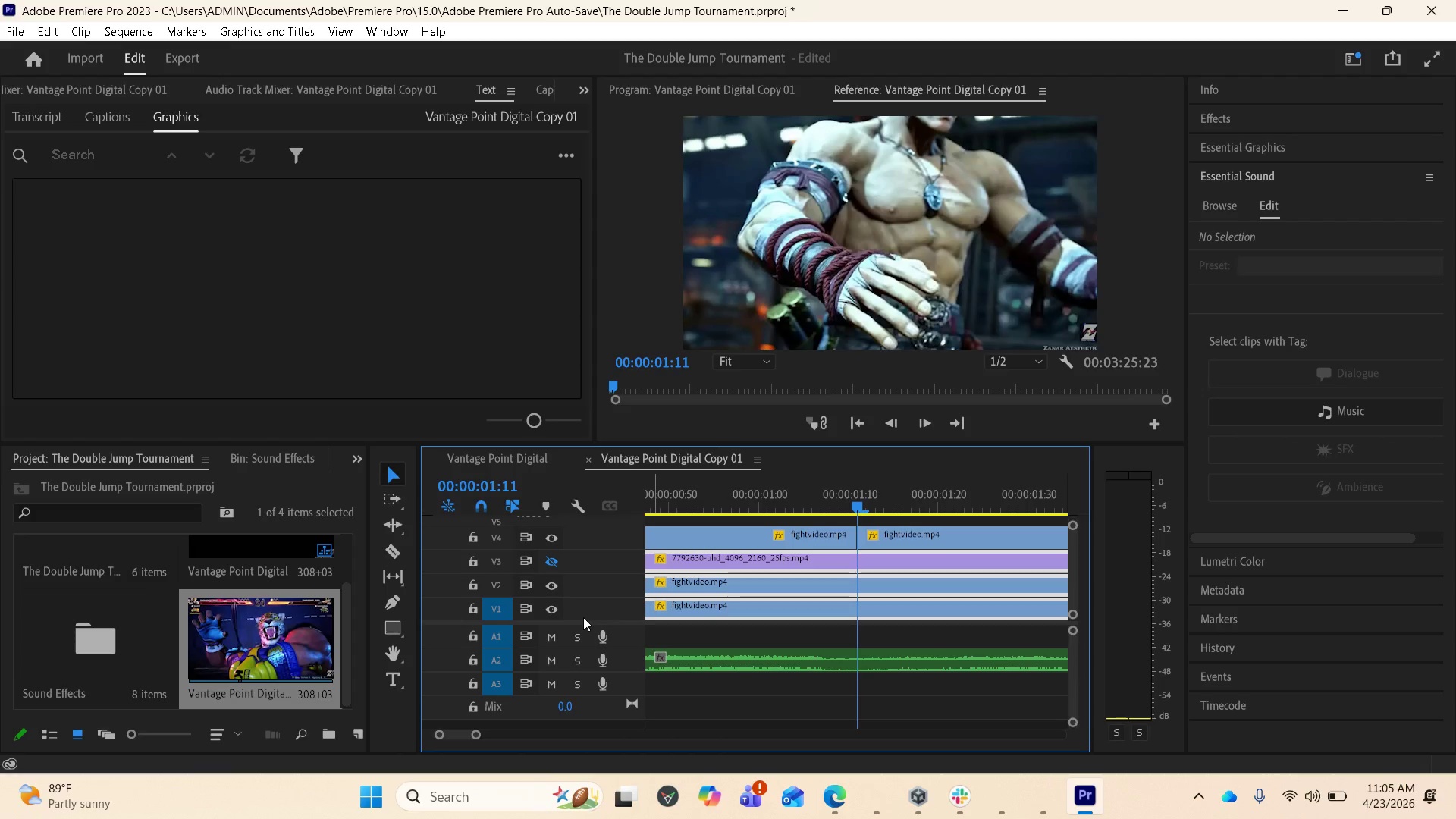 
left_click_drag(start_coordinate=[583, 622], to_coordinate=[571, 670])
 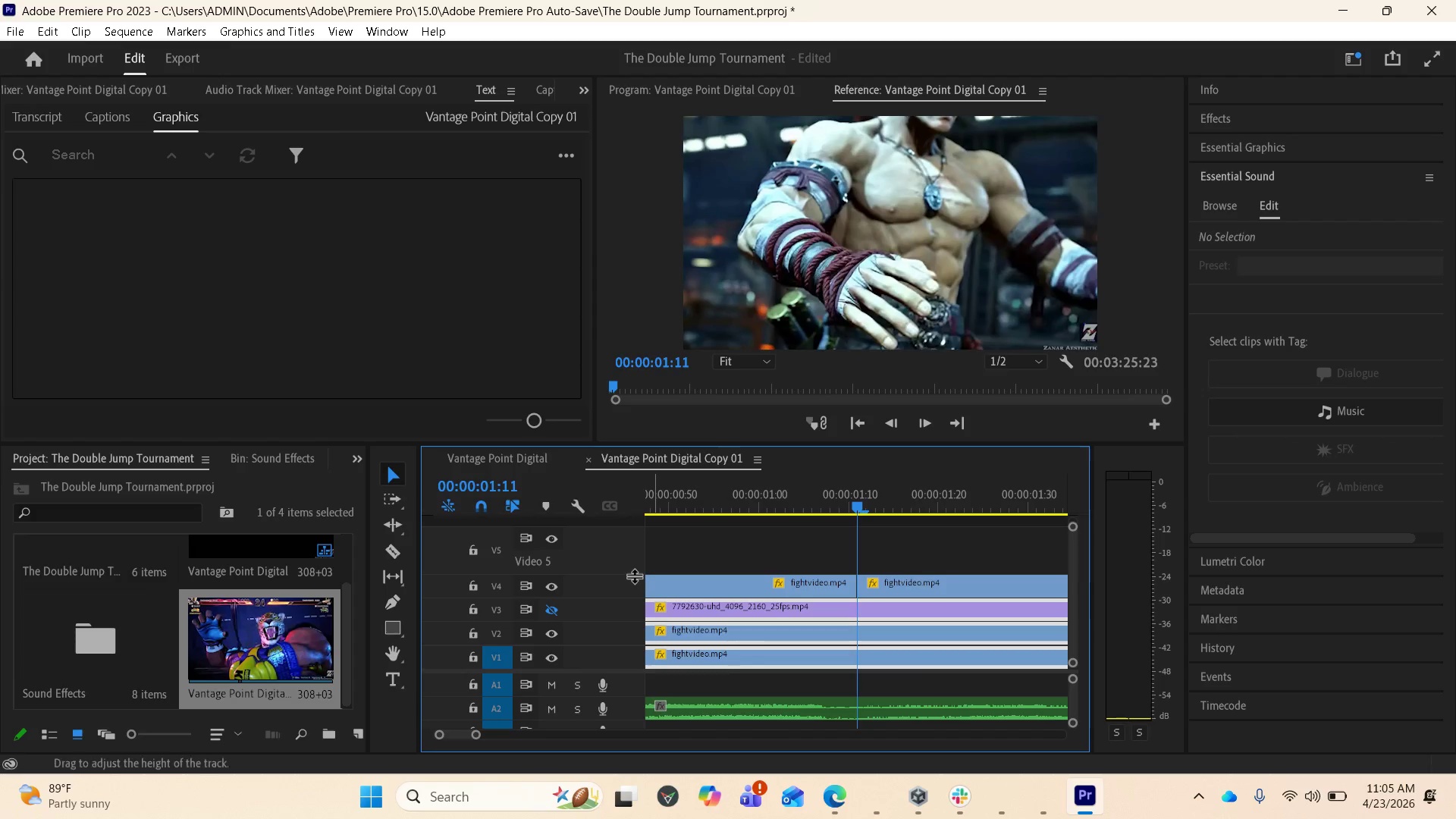 
left_click_drag(start_coordinate=[607, 574], to_coordinate=[607, 546])
 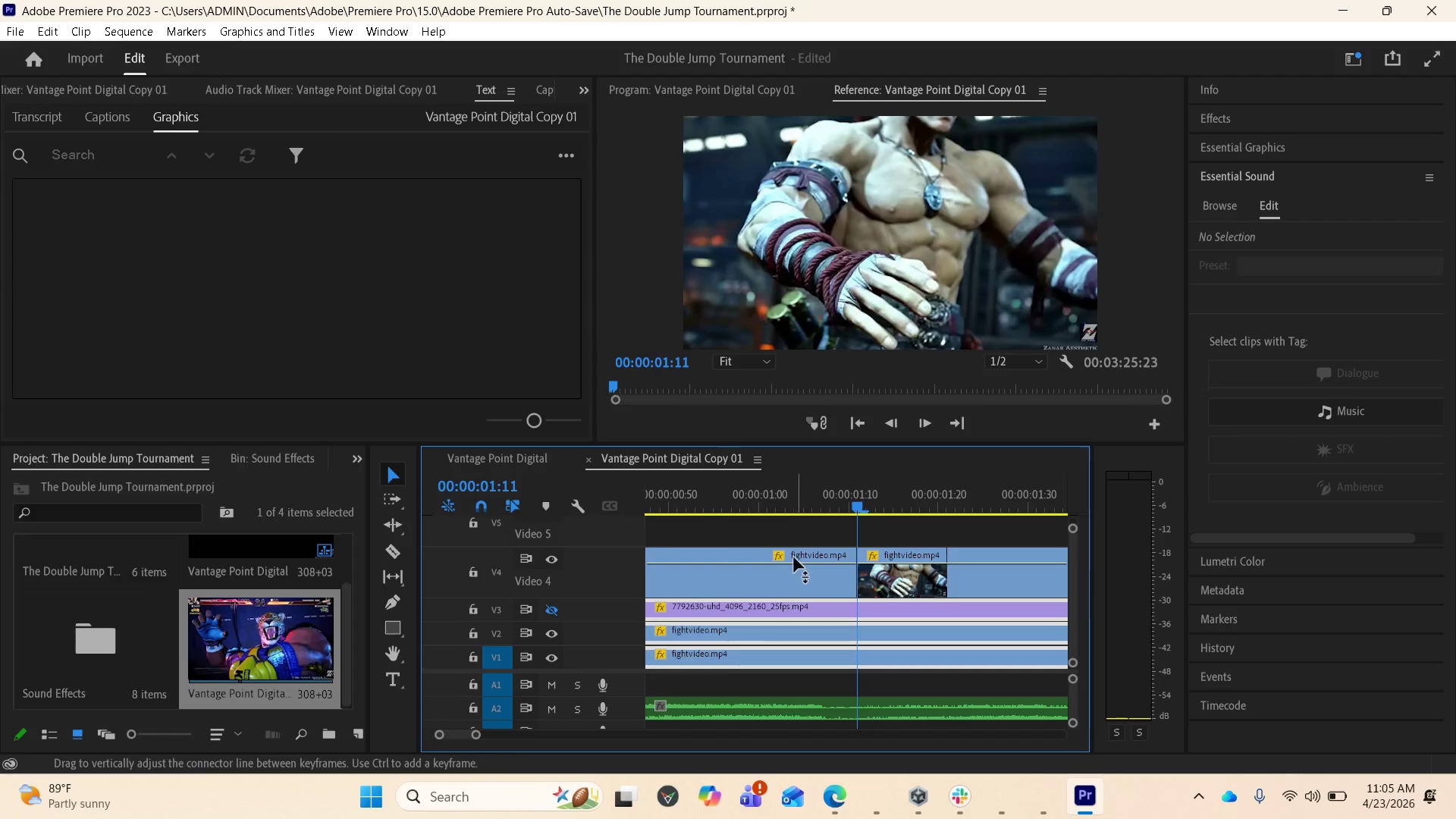 
right_click([777, 554])
 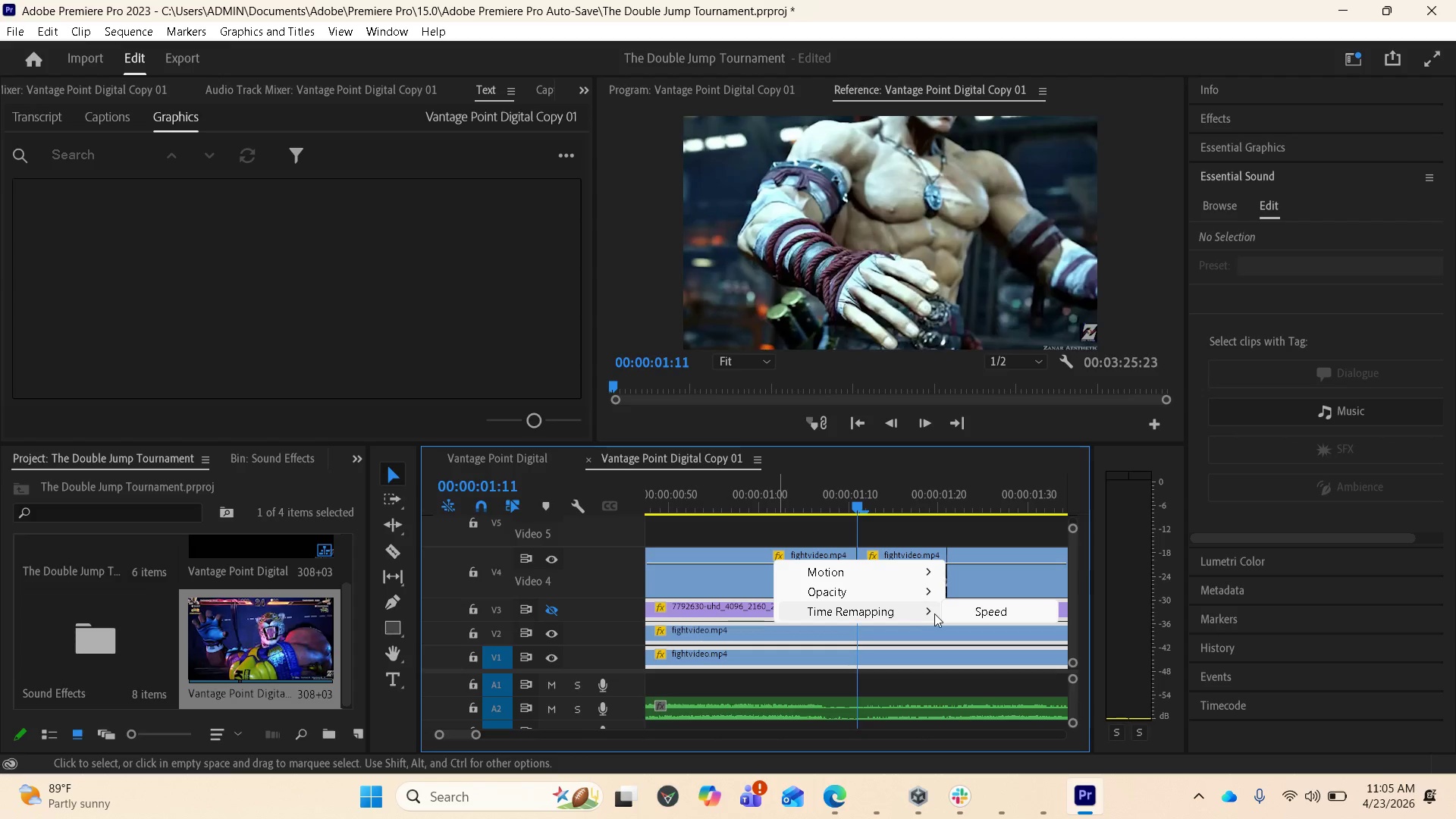 
left_click([974, 613])
 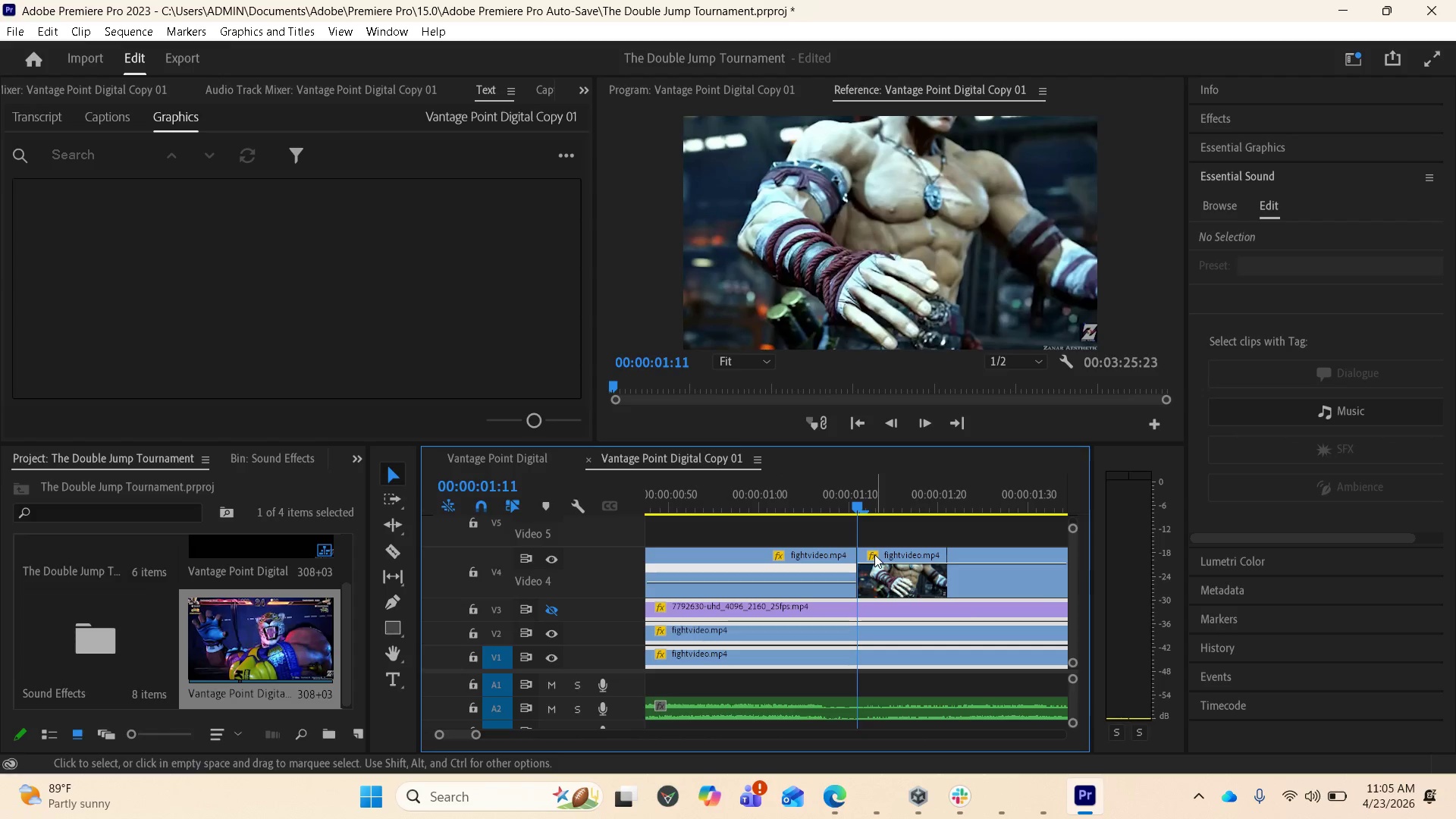 
left_click([874, 554])
 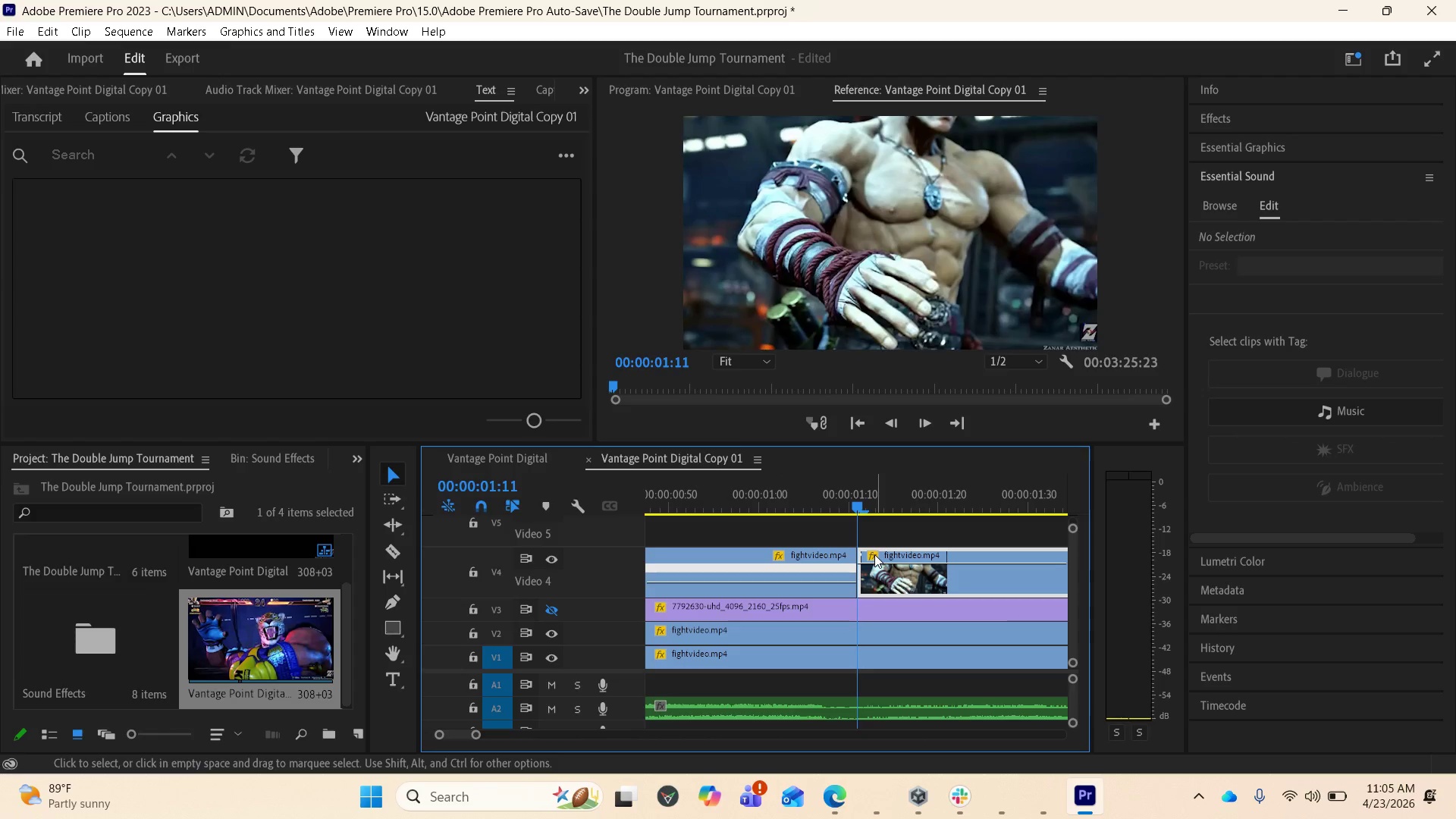 
right_click([874, 554])
 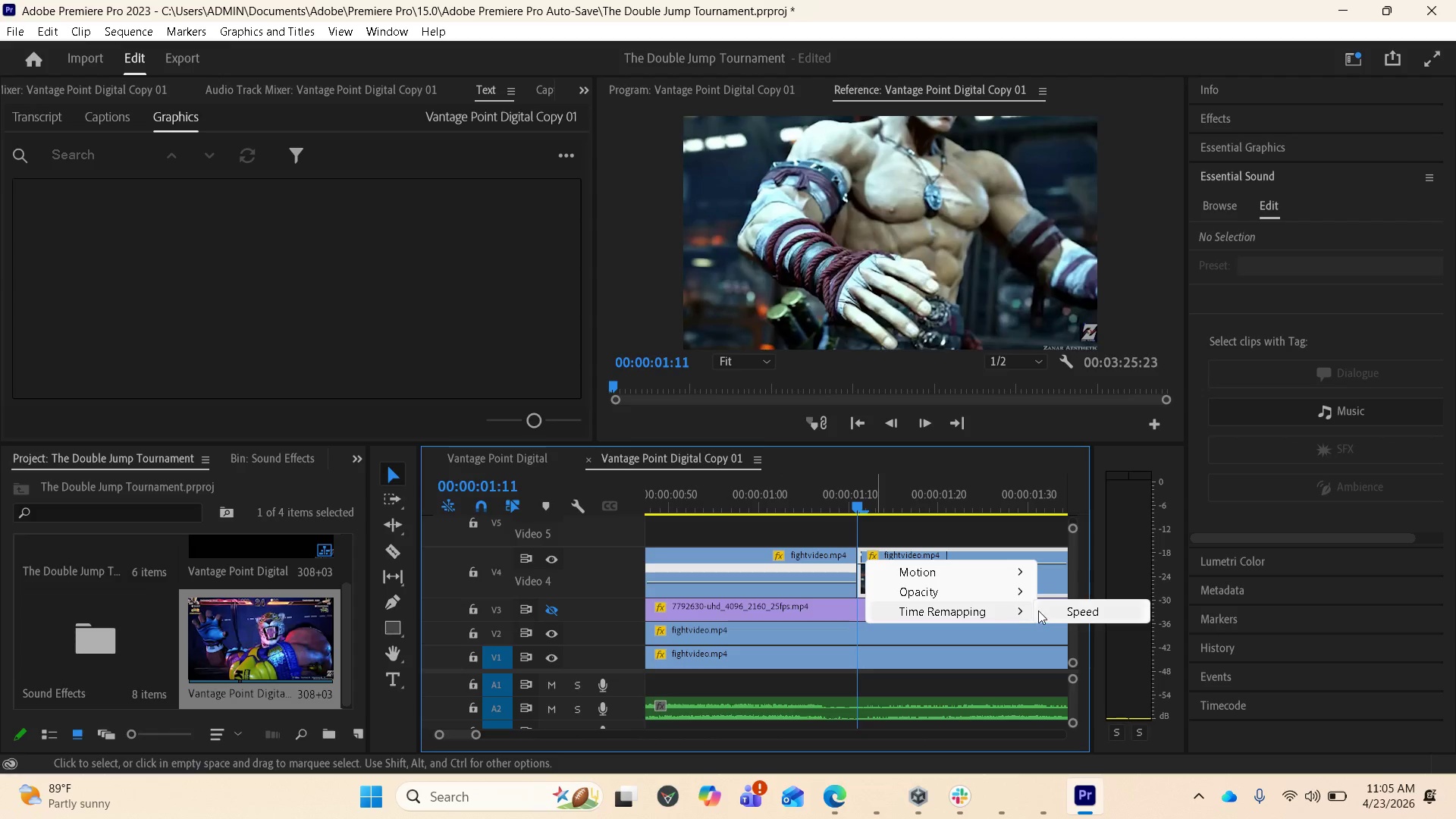 
left_click([1065, 610])
 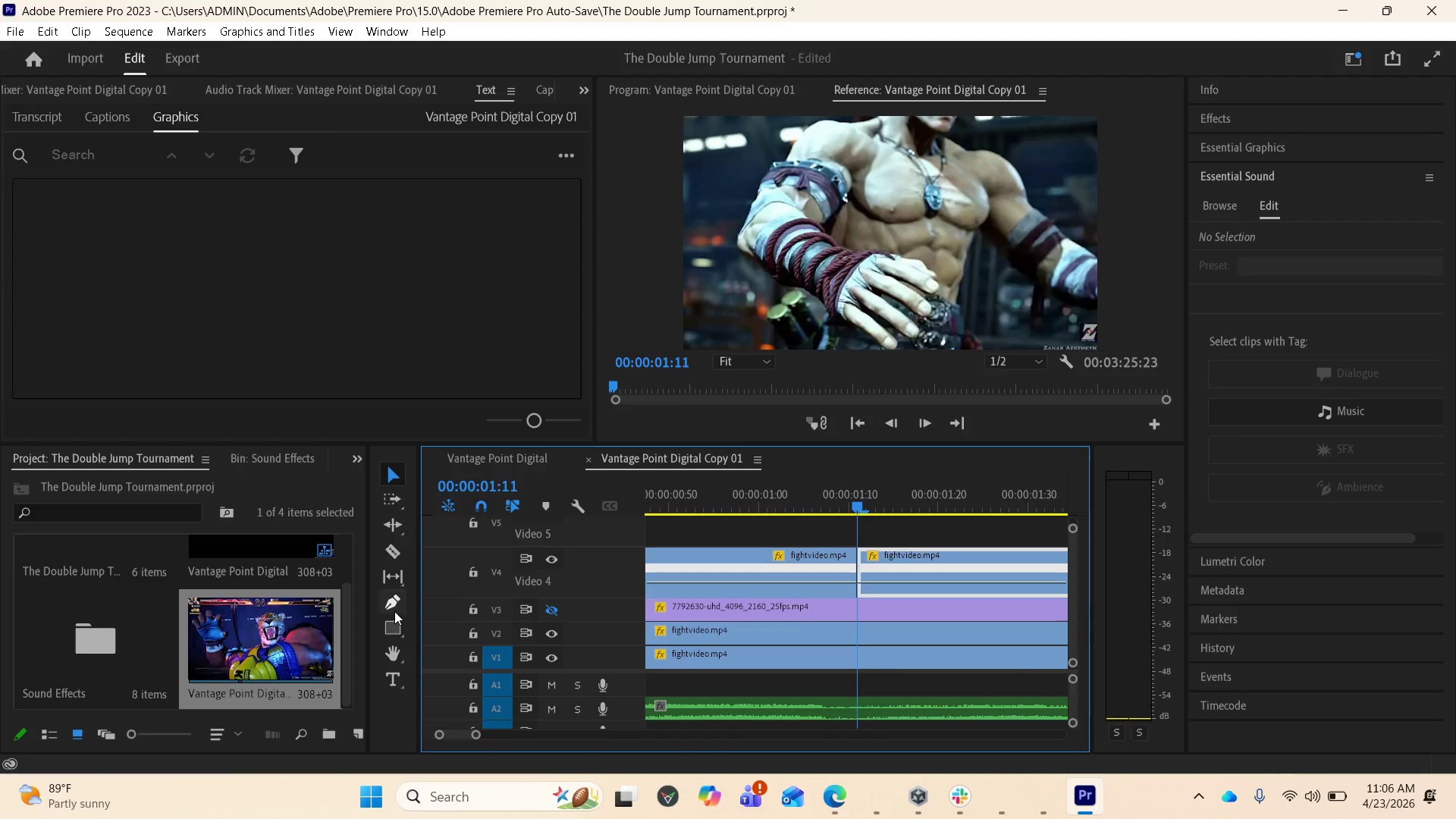 
wait(54.97)
 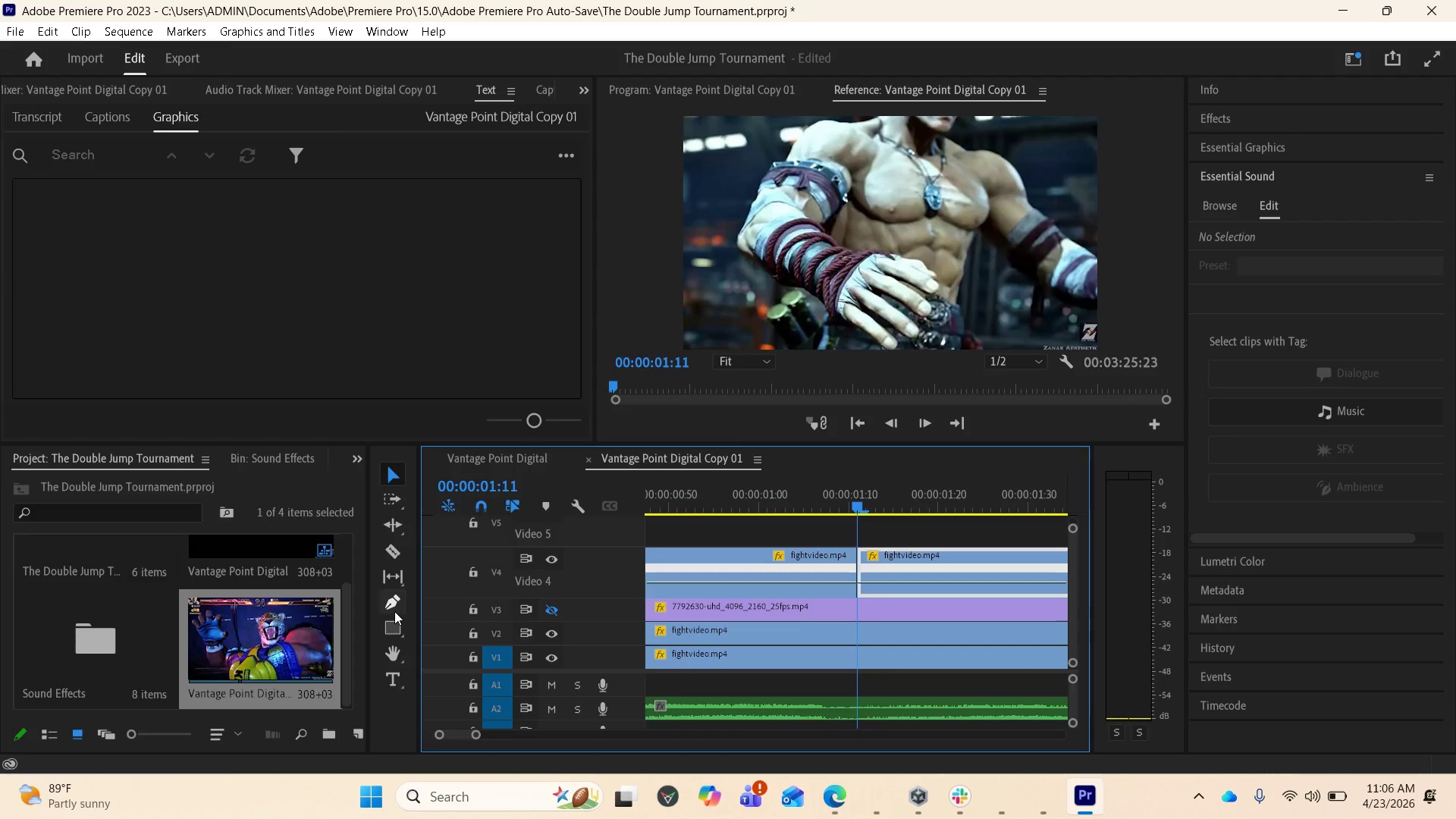 
left_click([396, 598])
 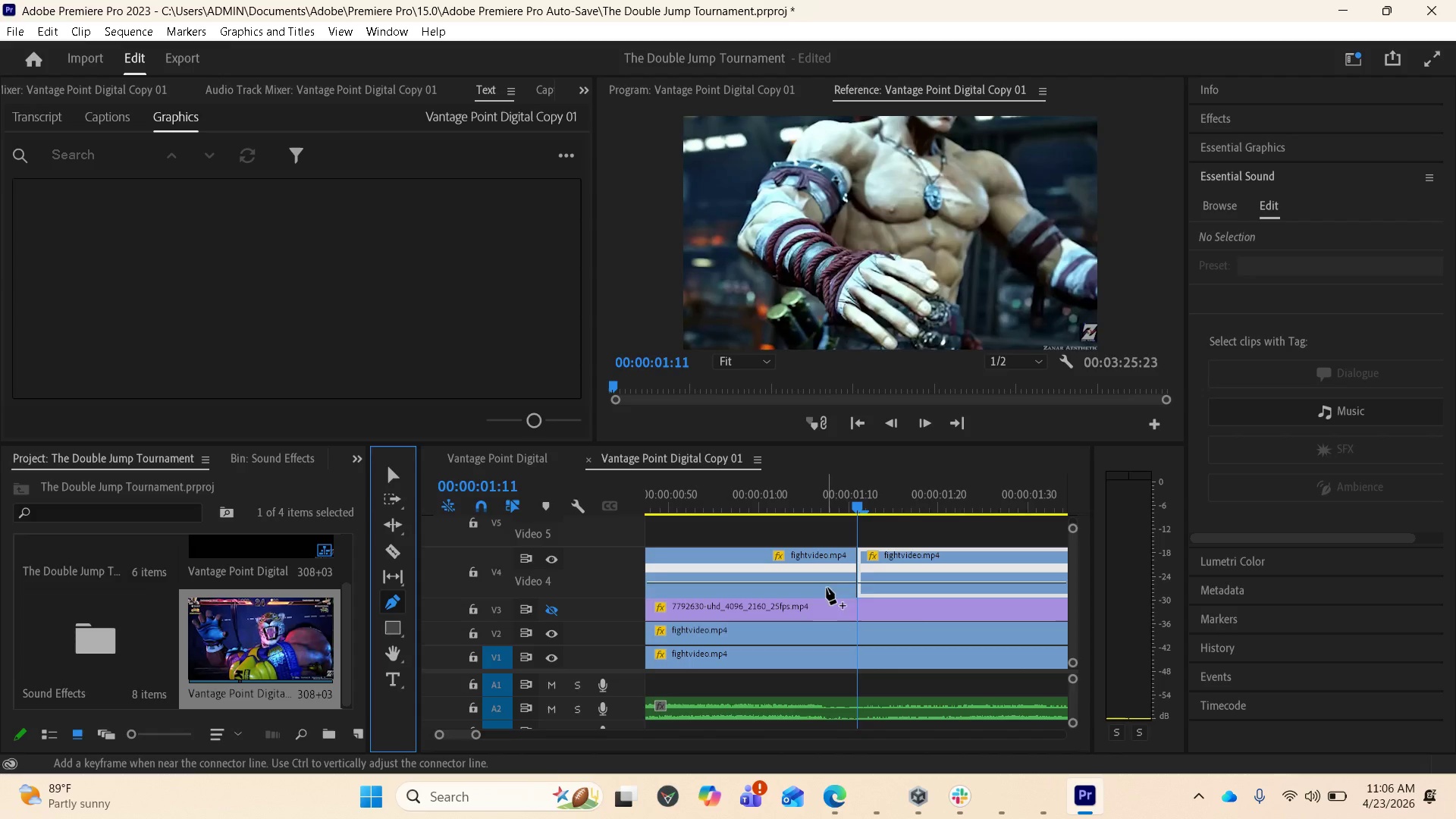 
mouse_move([882, 583])
 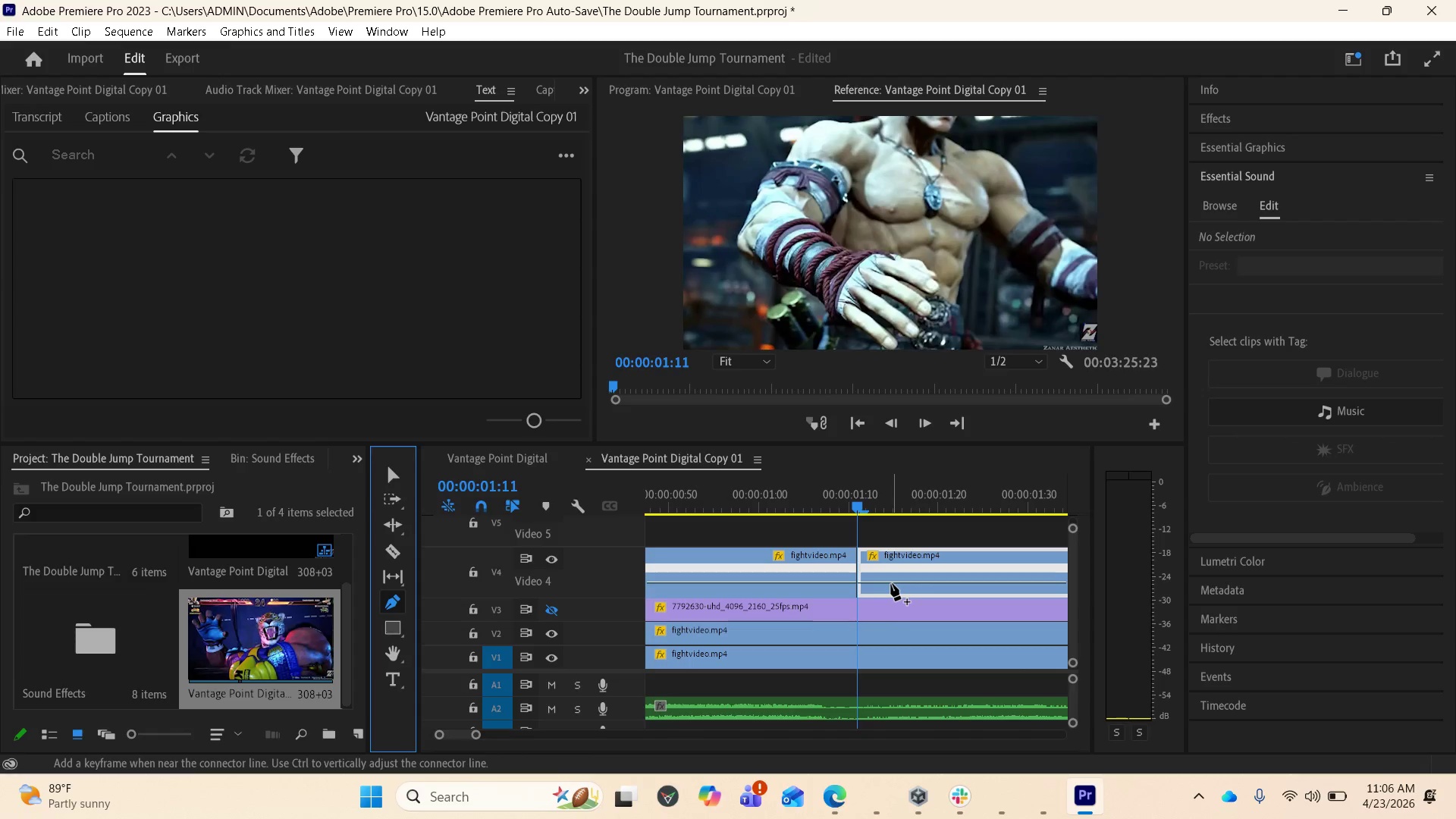 
left_click([891, 584])
 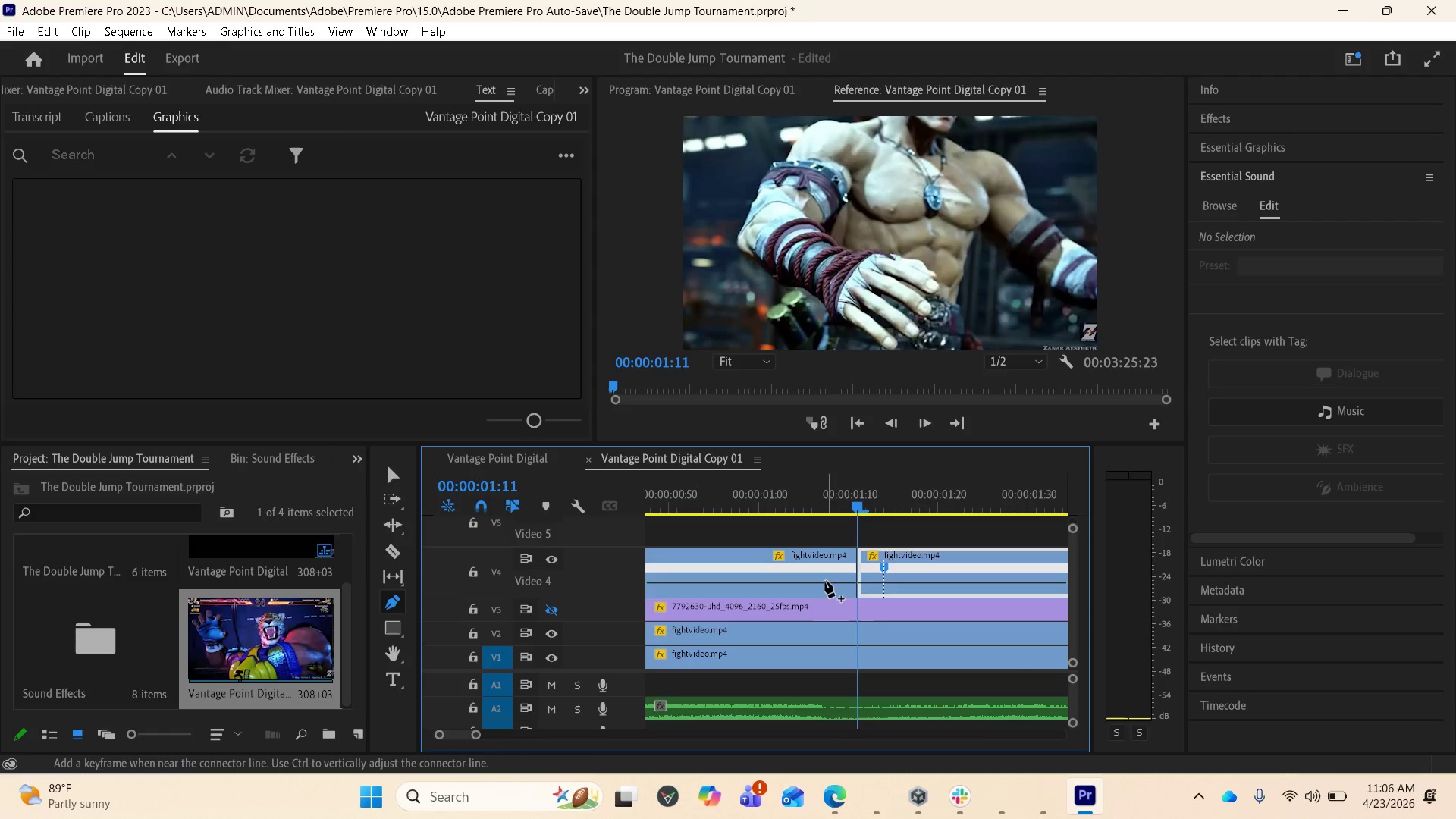 
left_click([822, 581])
 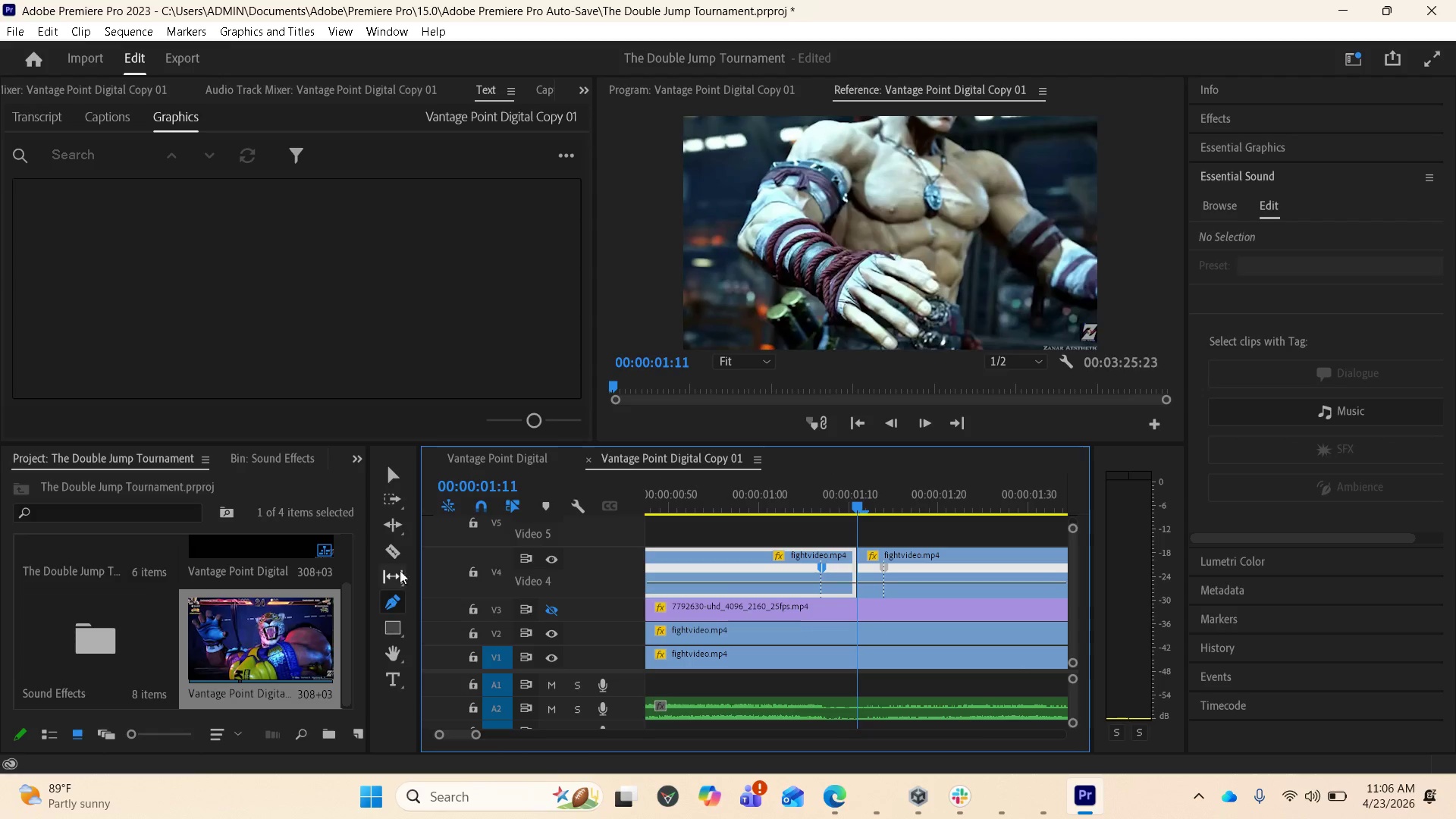 
left_click([389, 480])
 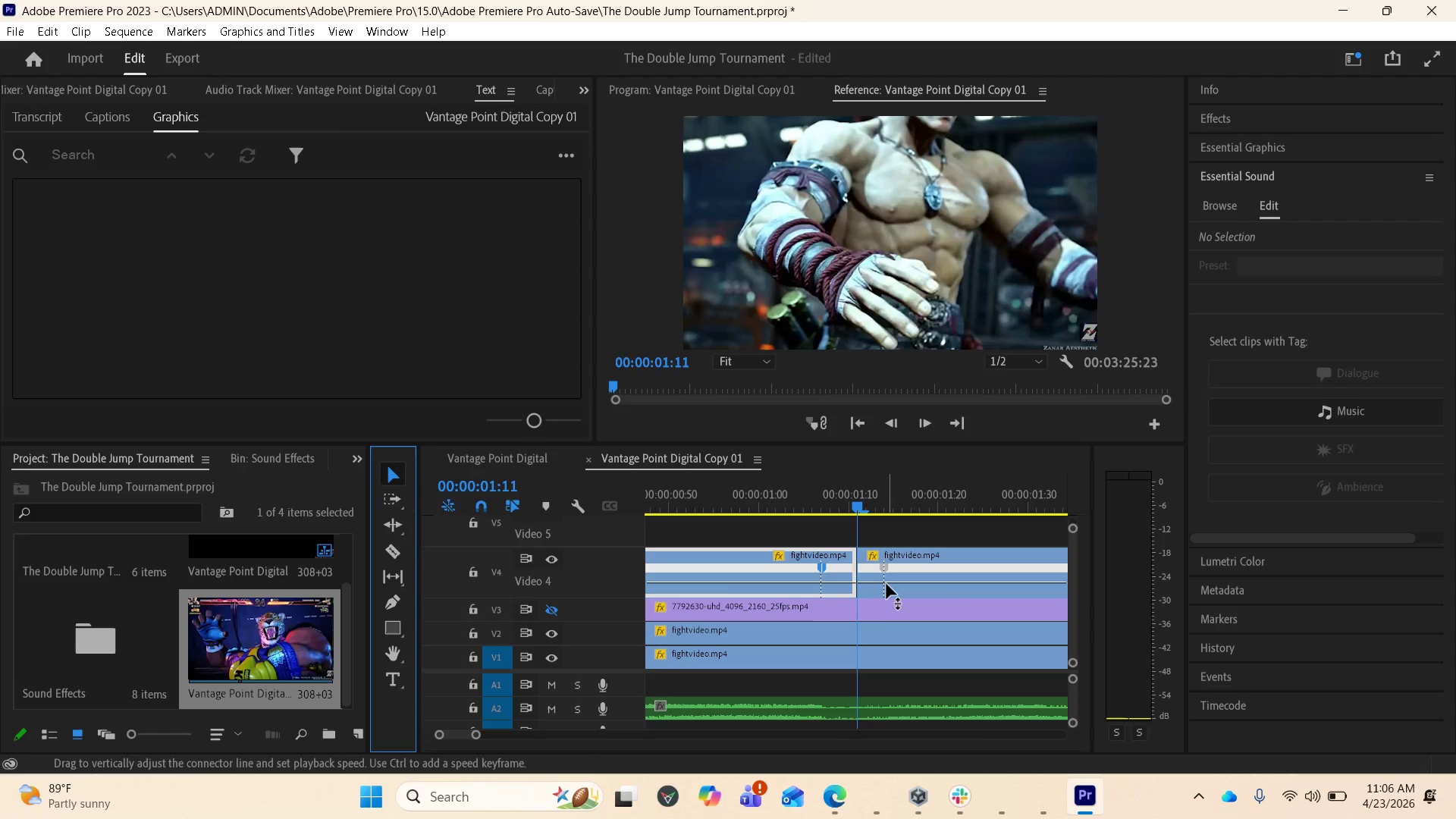 
left_click_drag(start_coordinate=[886, 584], to_coordinate=[1000, 535])
 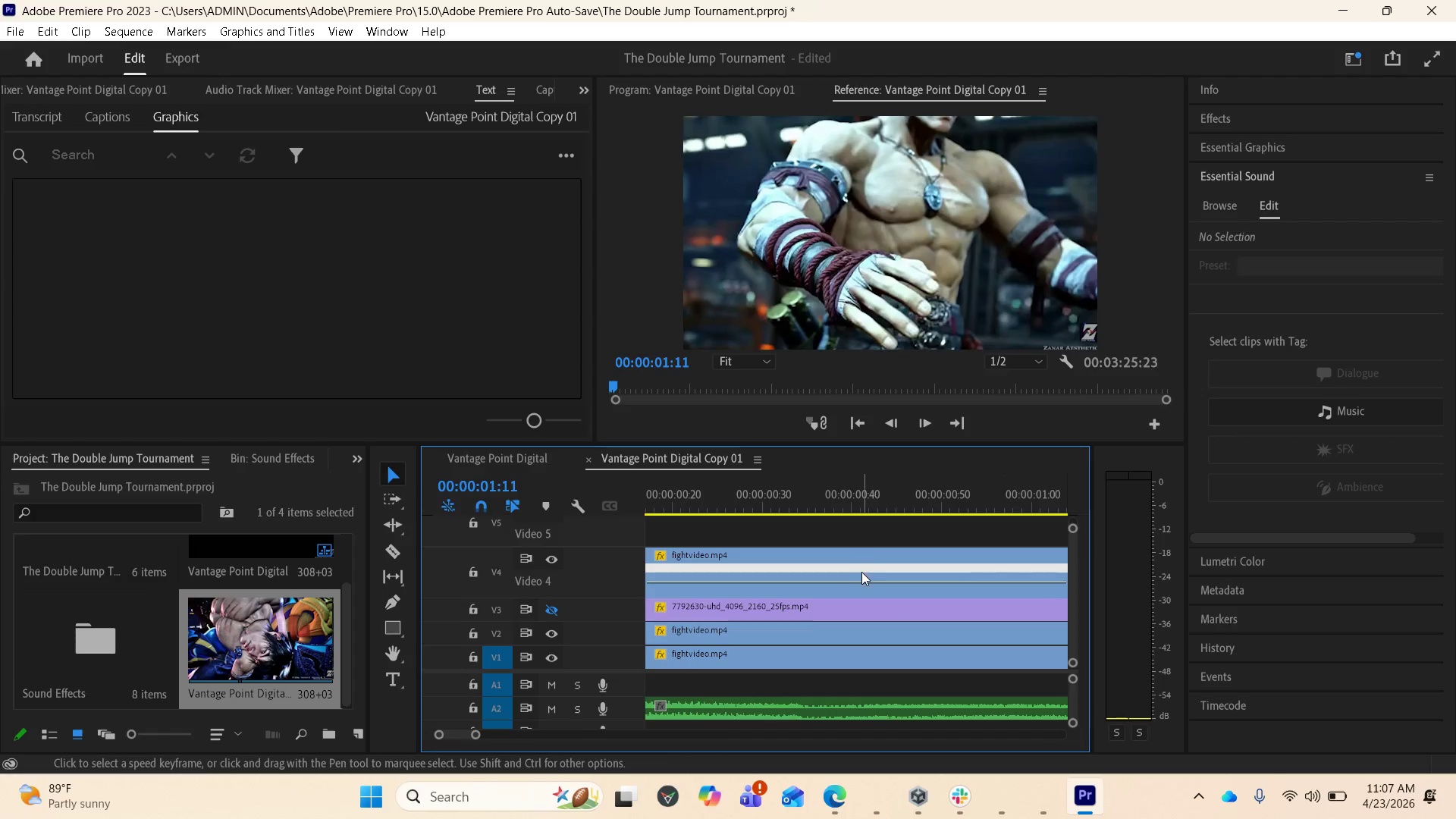 
scroll: coordinate [859, 610], scroll_direction: down, amount: 7.0
 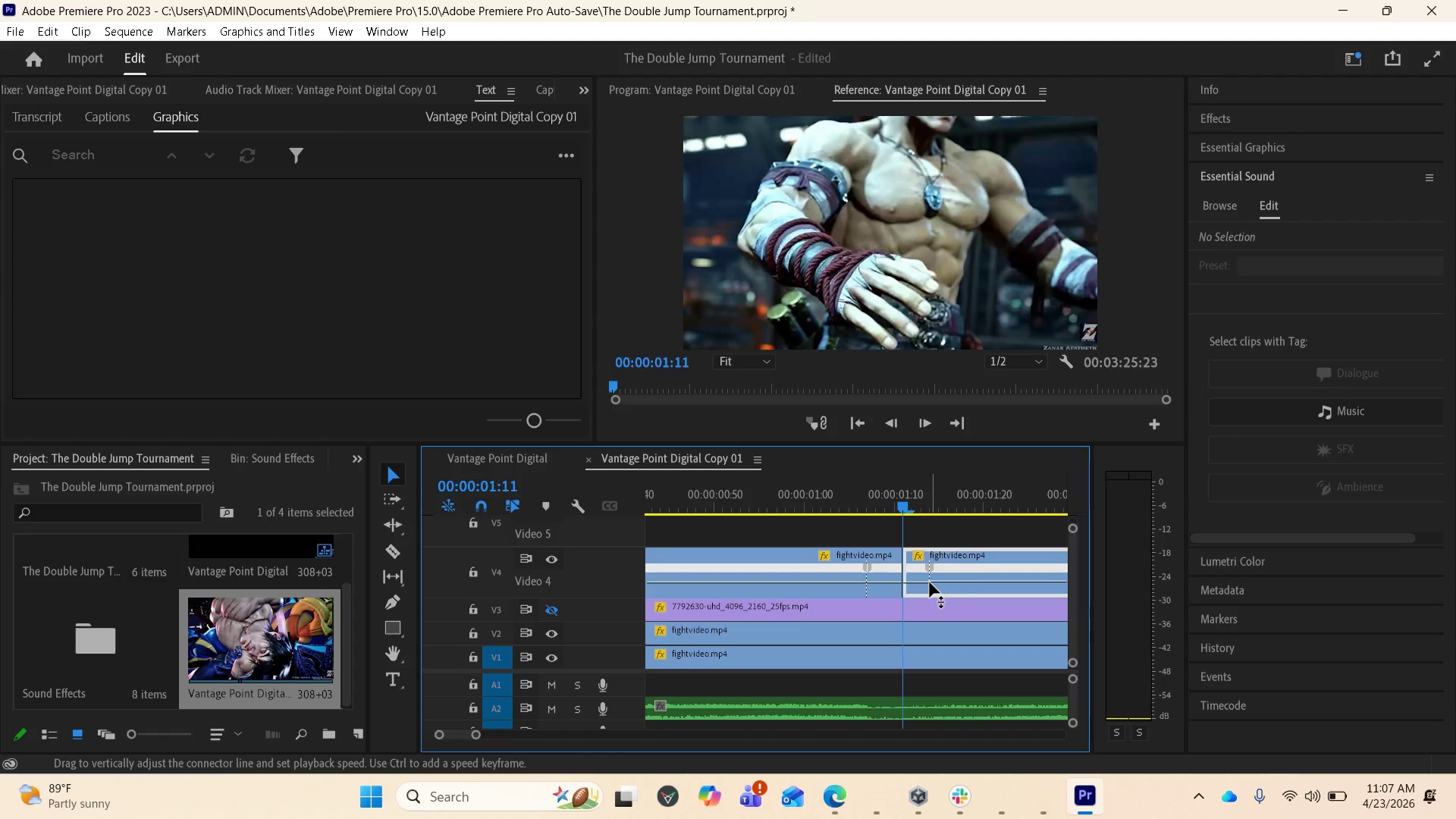 
wait(12.41)
 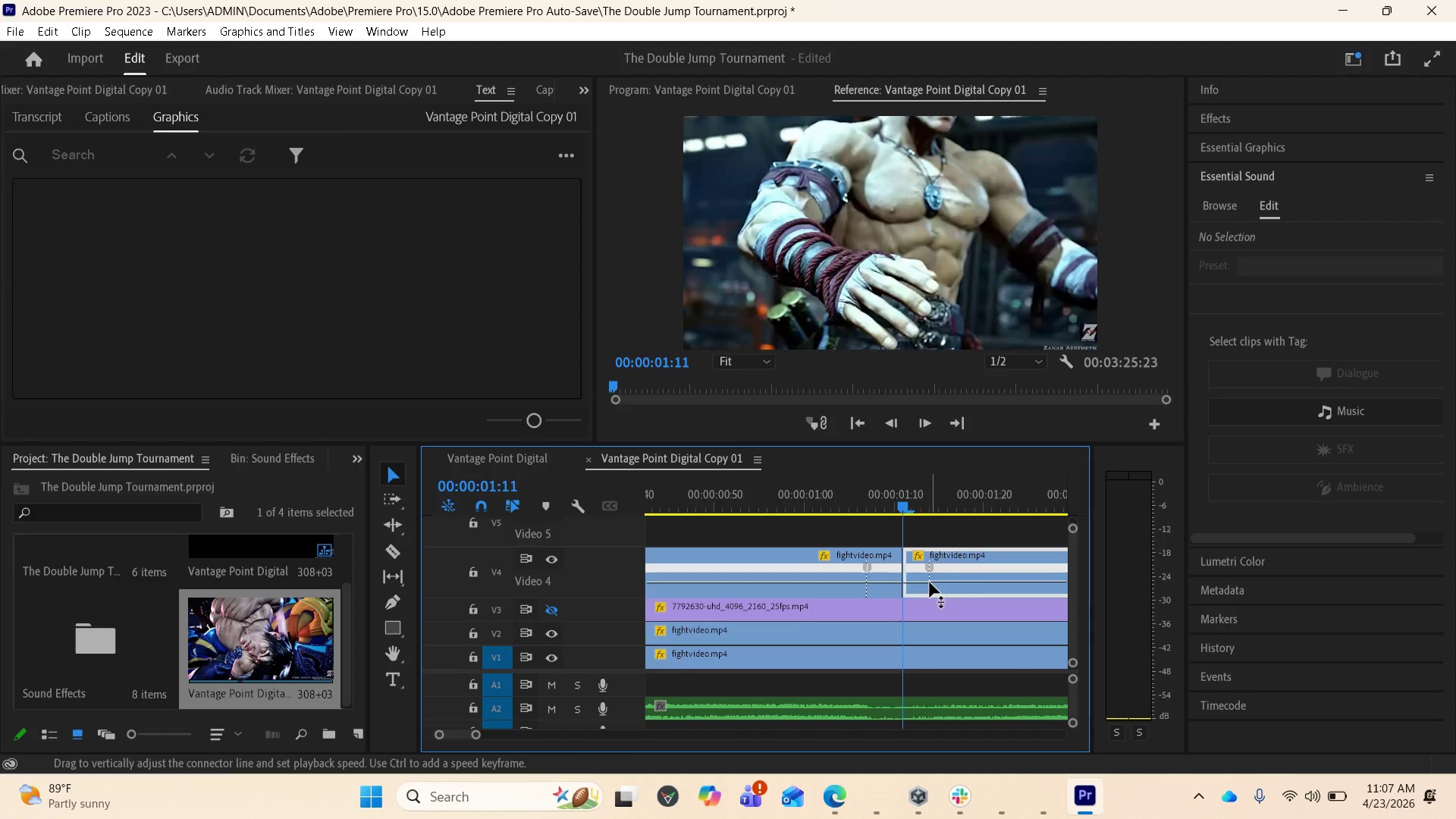 
key(Equal)
 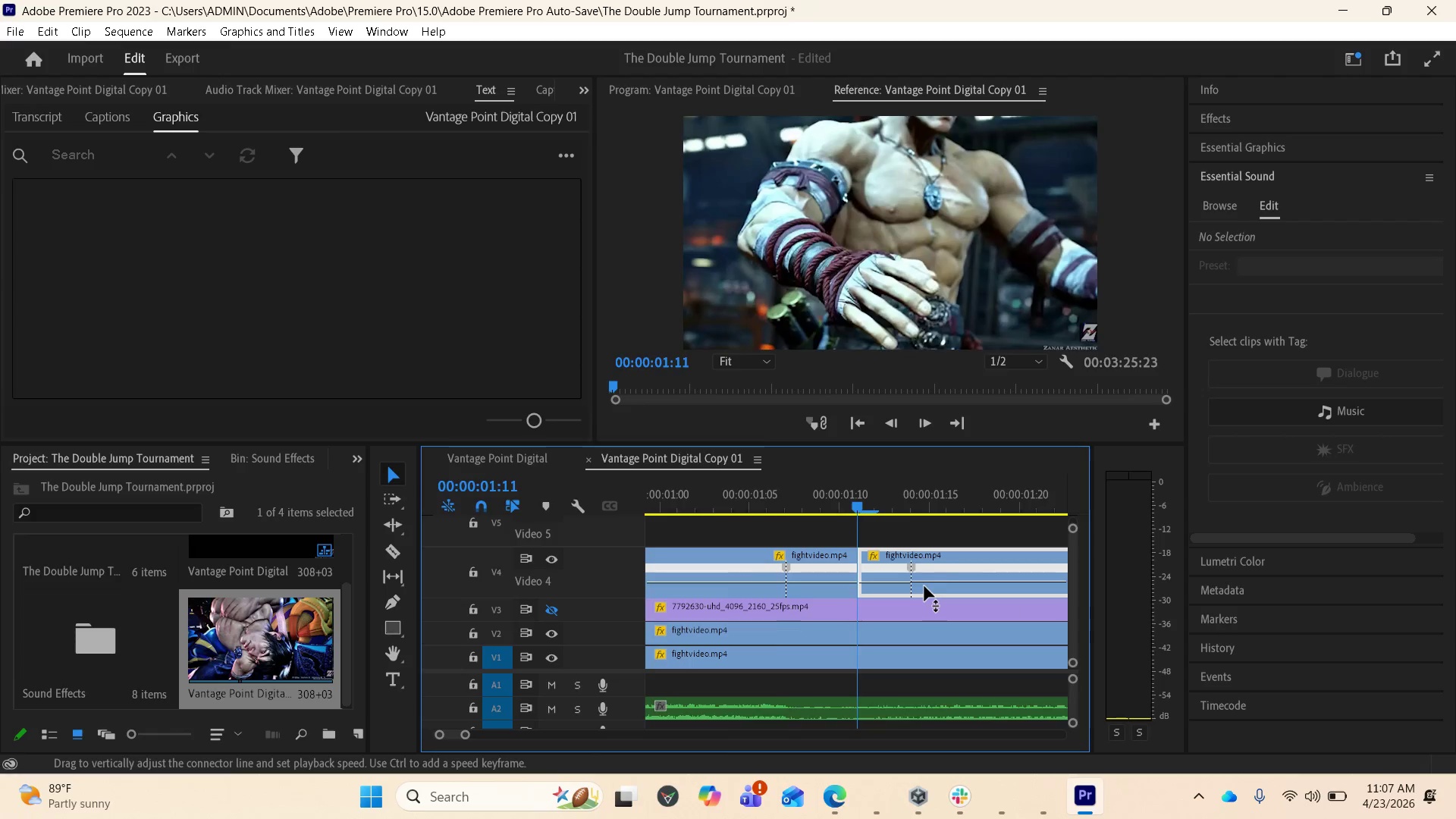 
key(Equal)
 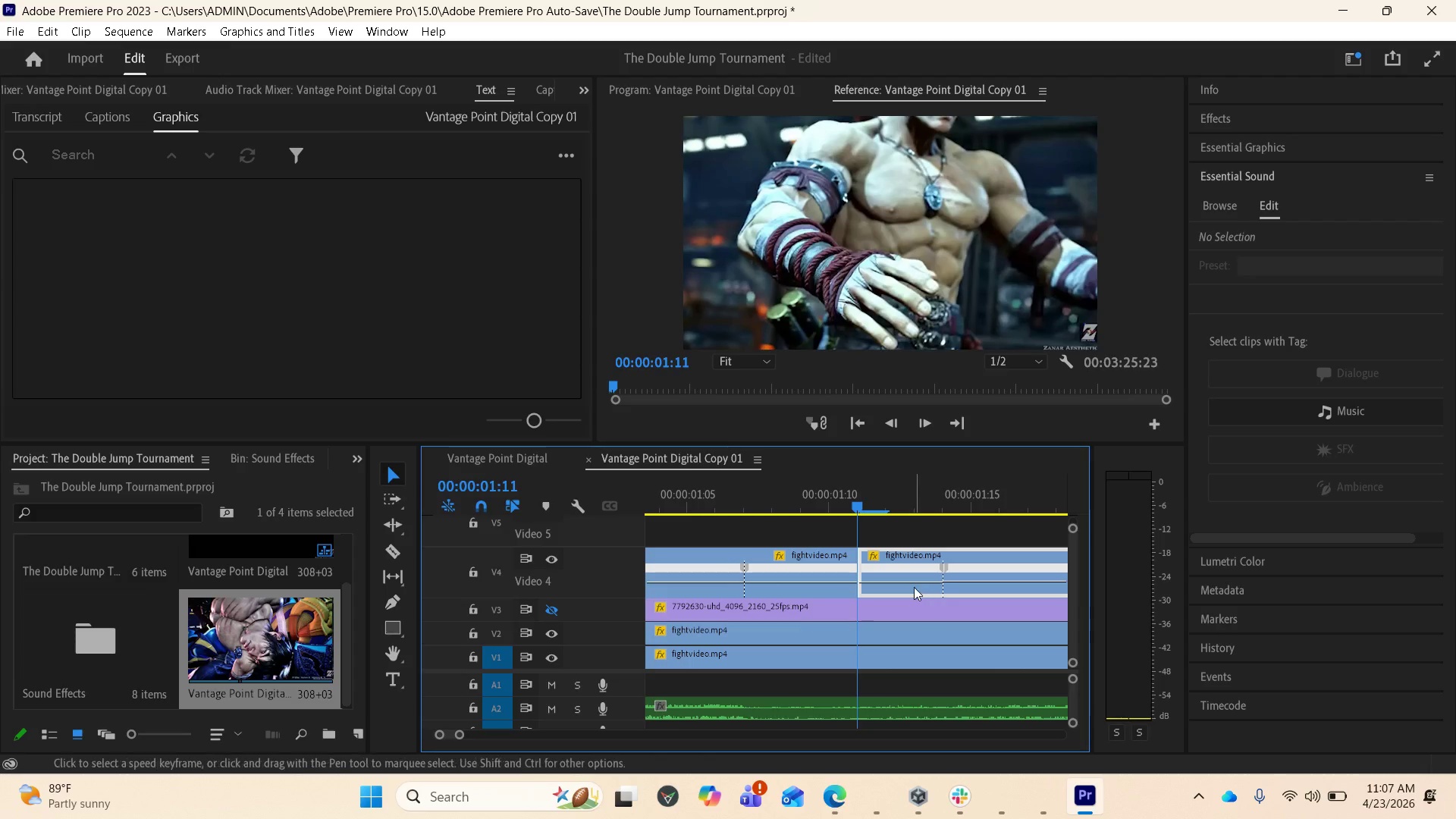 
key(Equal)
 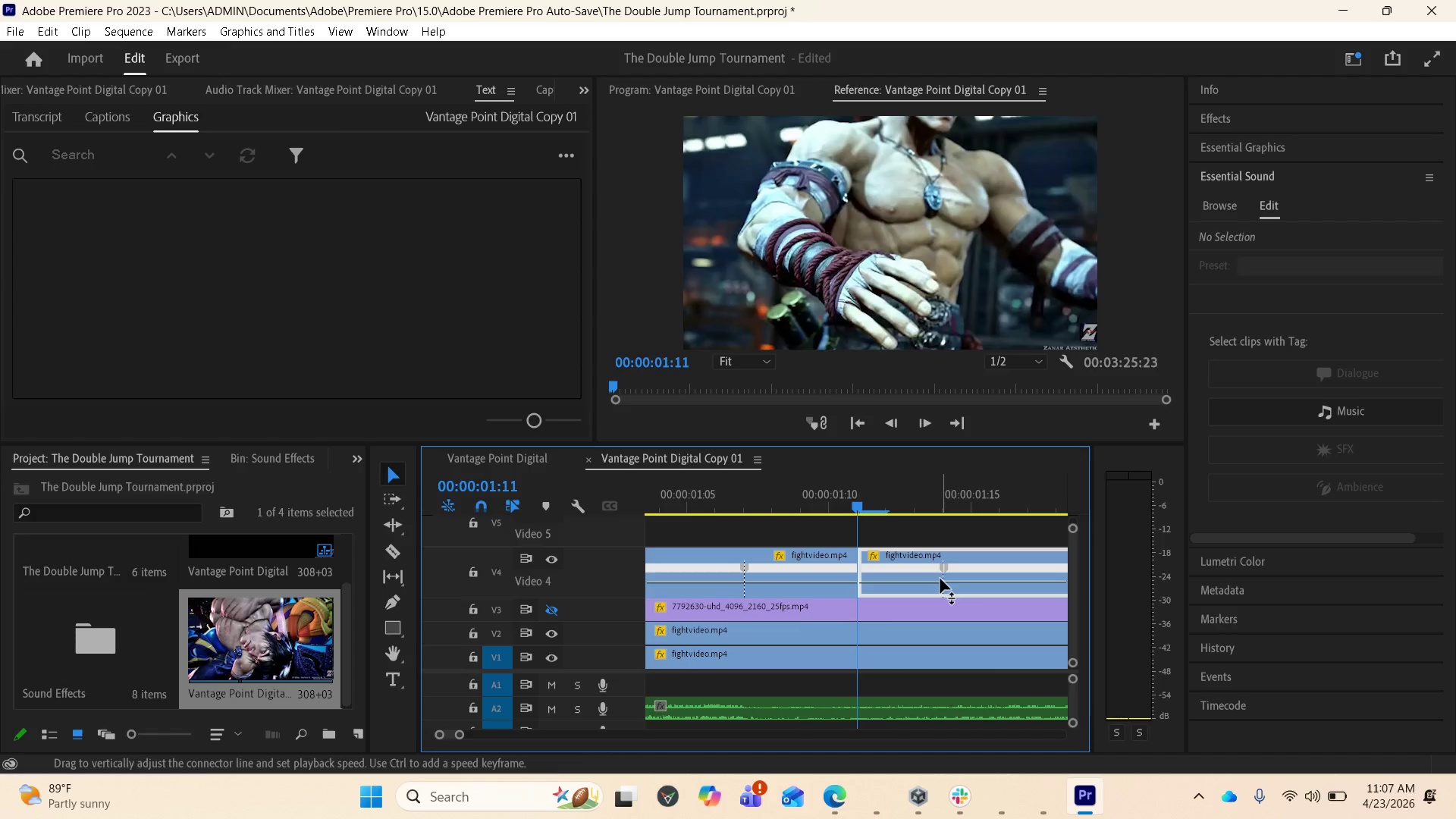 
left_click_drag(start_coordinate=[940, 582], to_coordinate=[861, 535])
 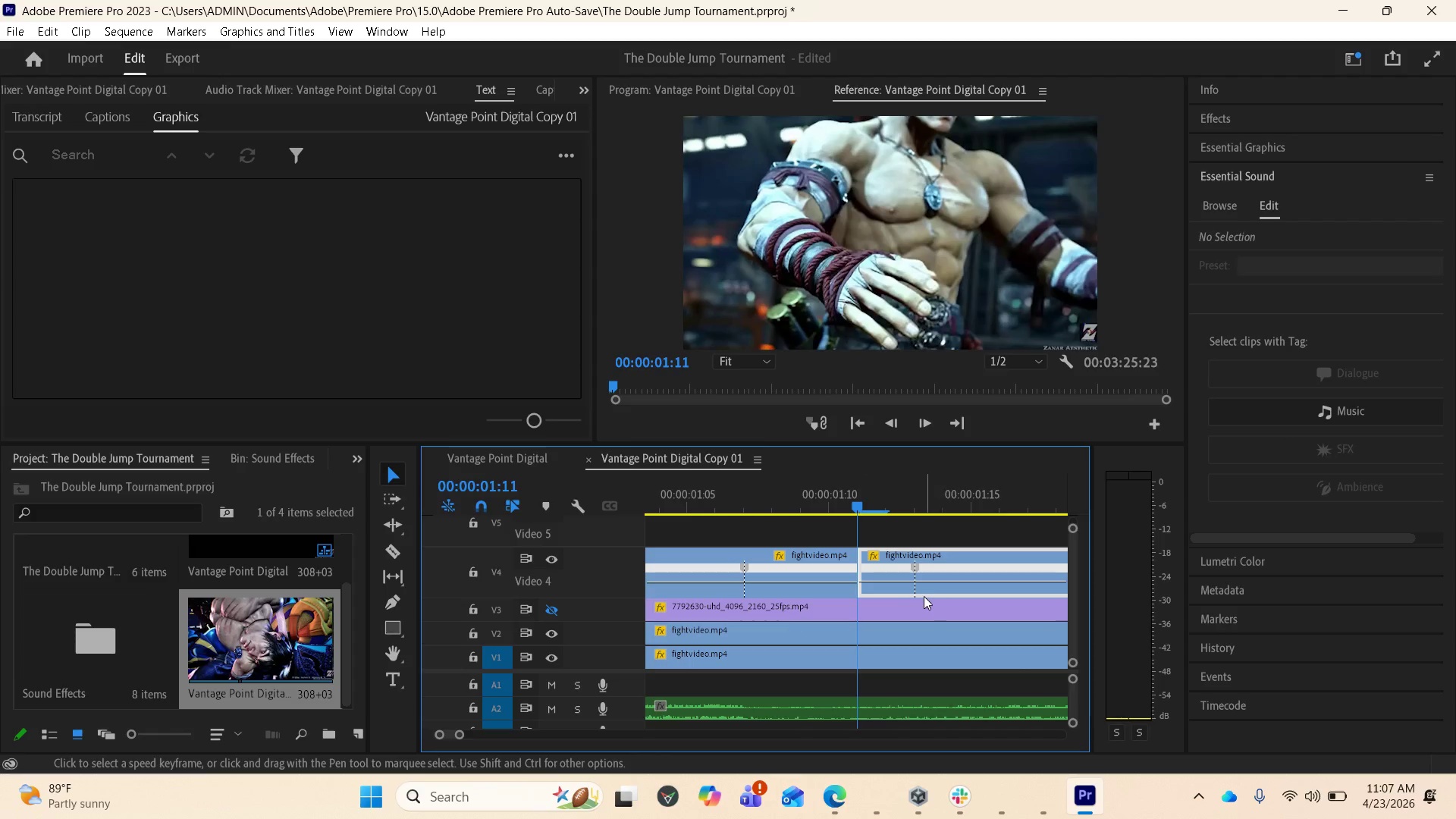 
scroll: coordinate [921, 597], scroll_direction: down, amount: 1.0
 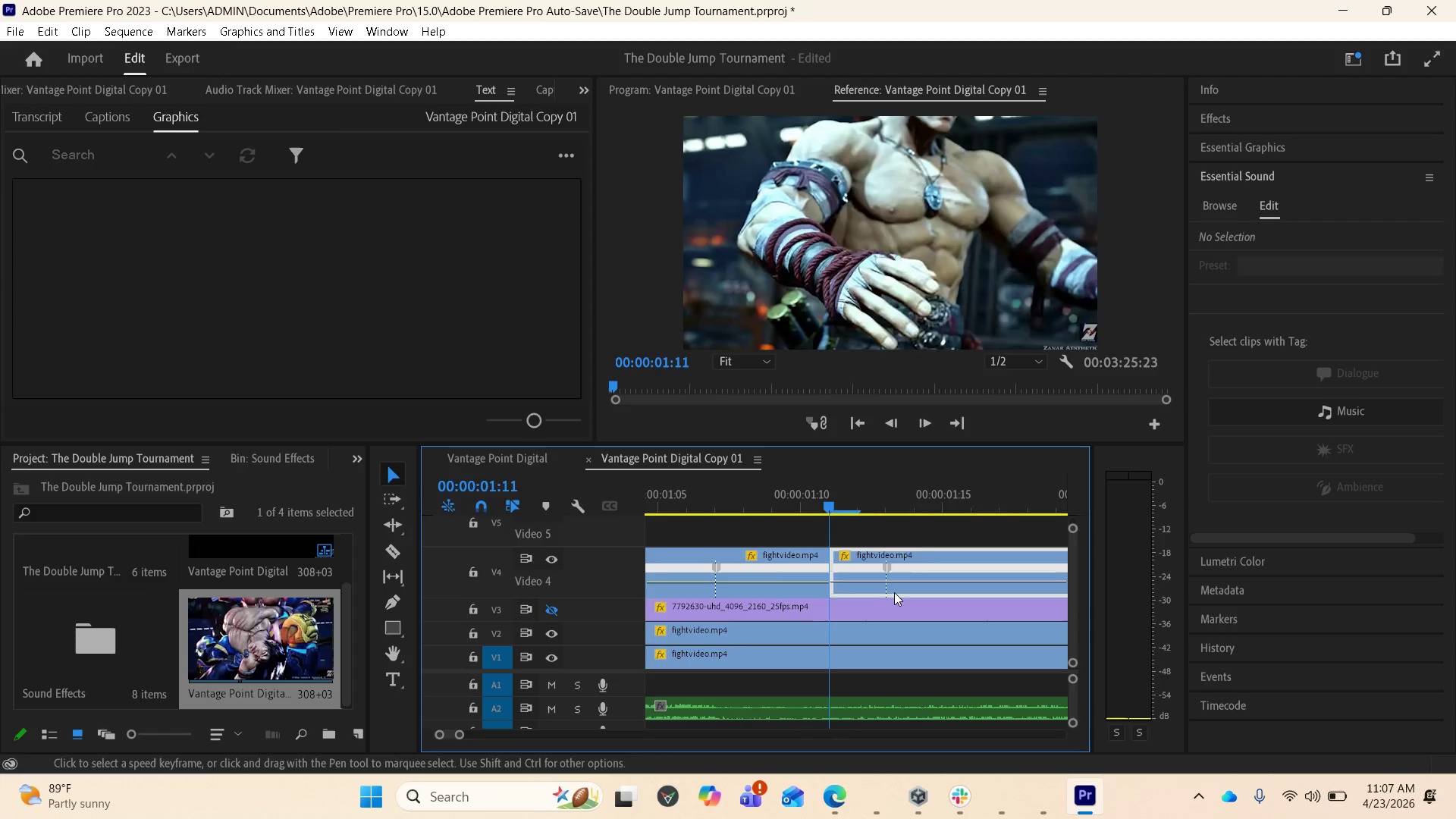 
scroll: coordinate [884, 591], scroll_direction: up, amount: 2.0
 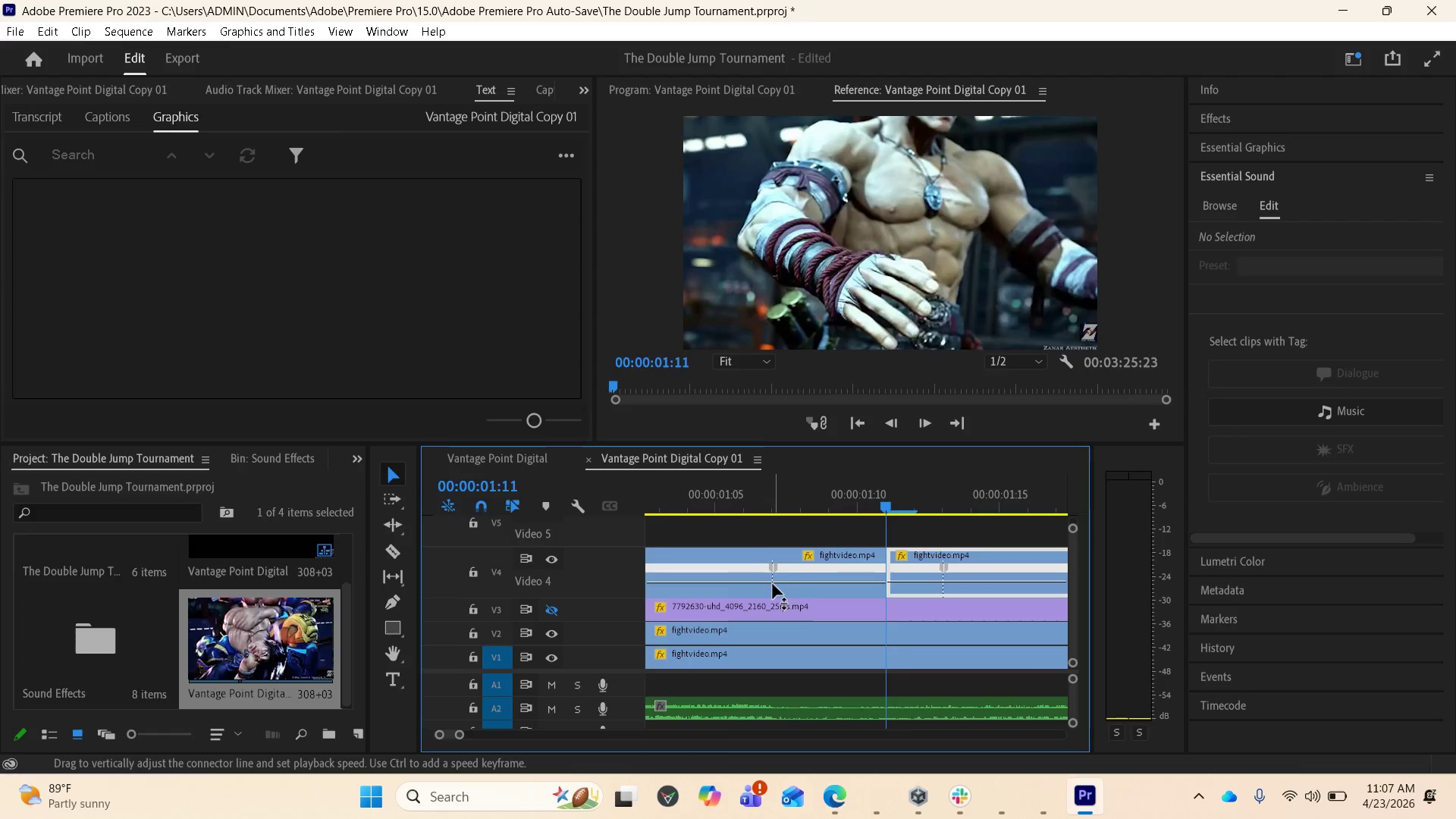 
left_click_drag(start_coordinate=[773, 584], to_coordinate=[882, 535])
 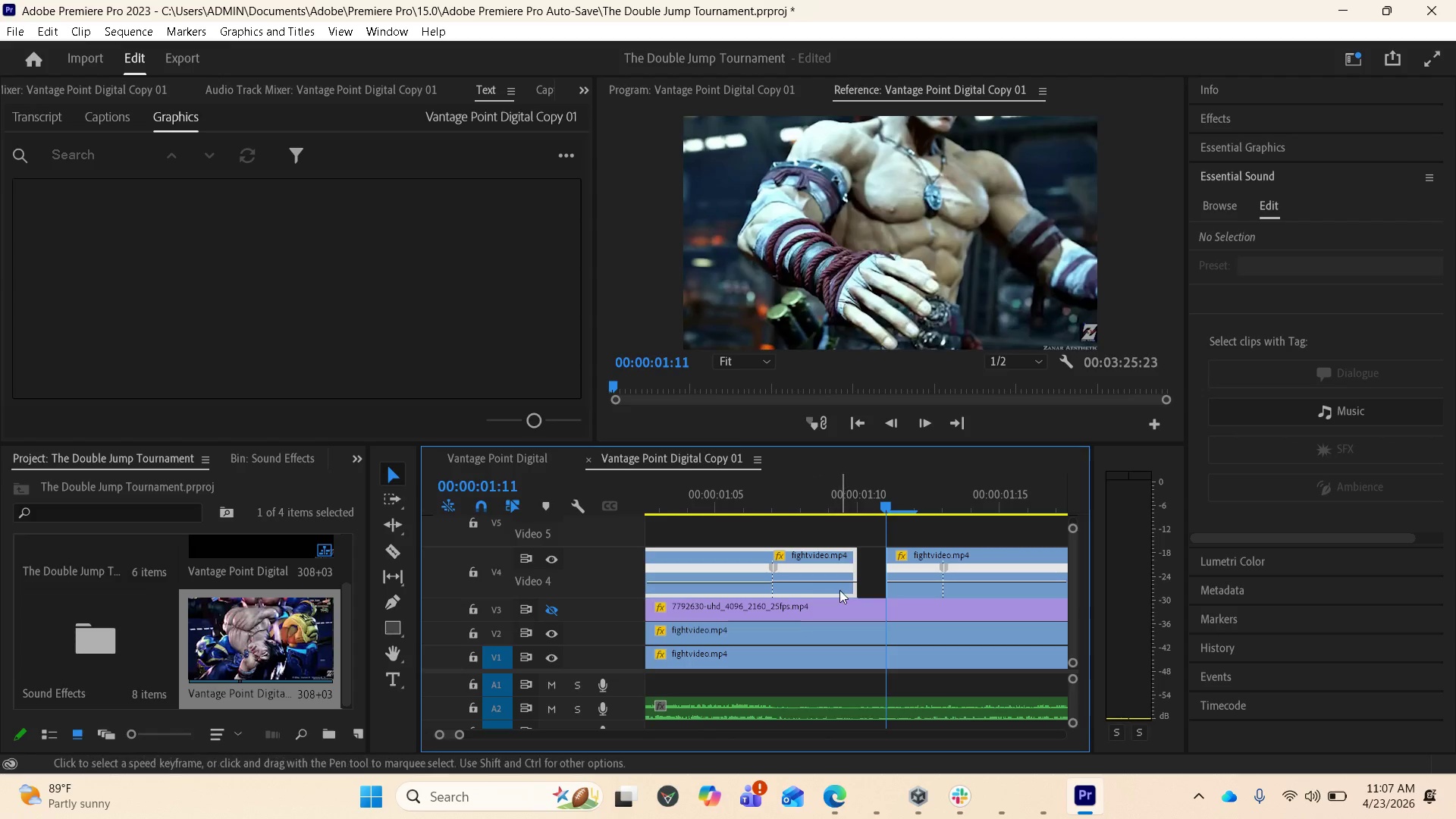 
mouse_move([835, 571])
 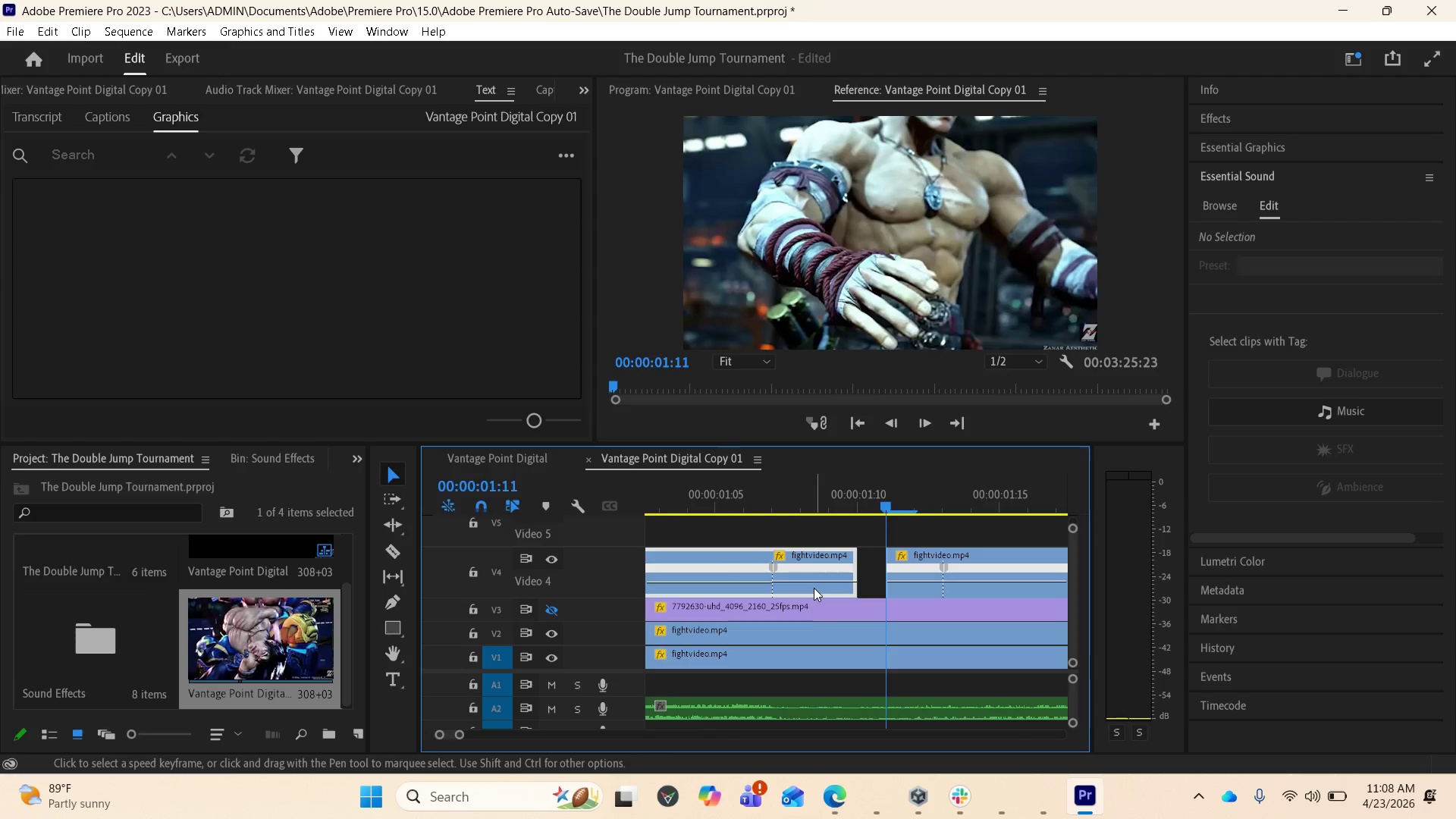 
wait(25.89)
 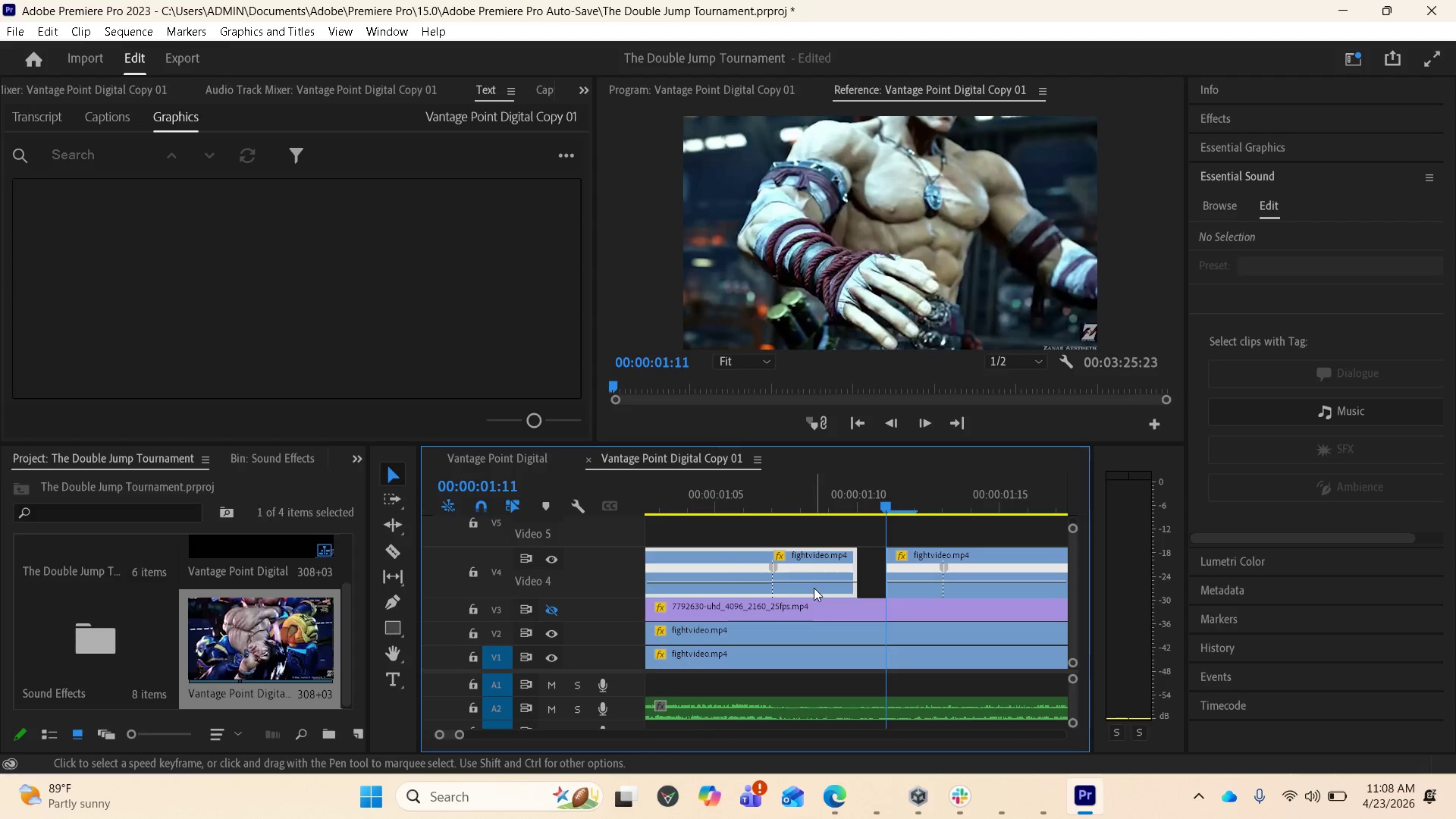 
mouse_move([861, 580])
 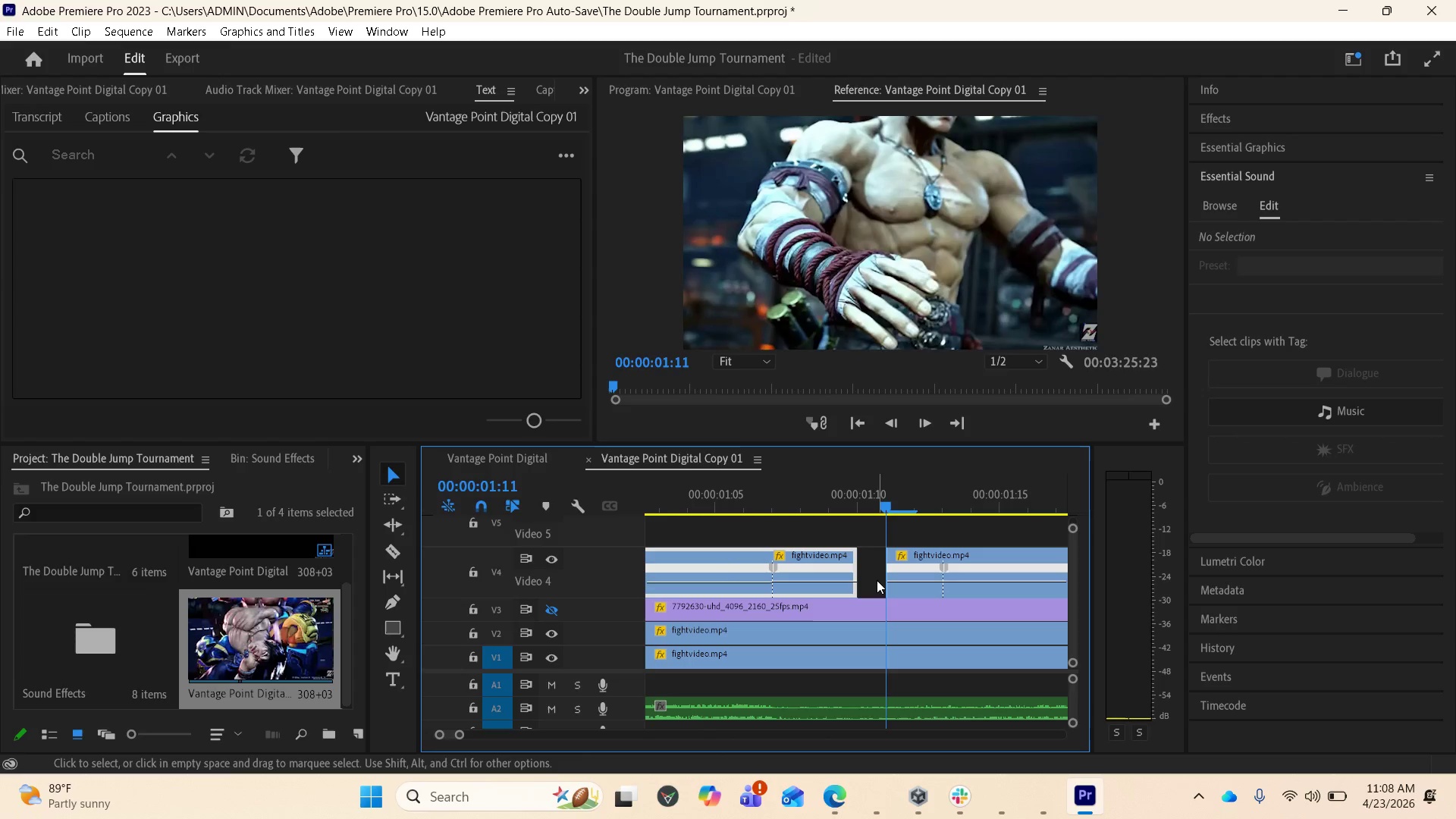 
left_click([877, 580])
 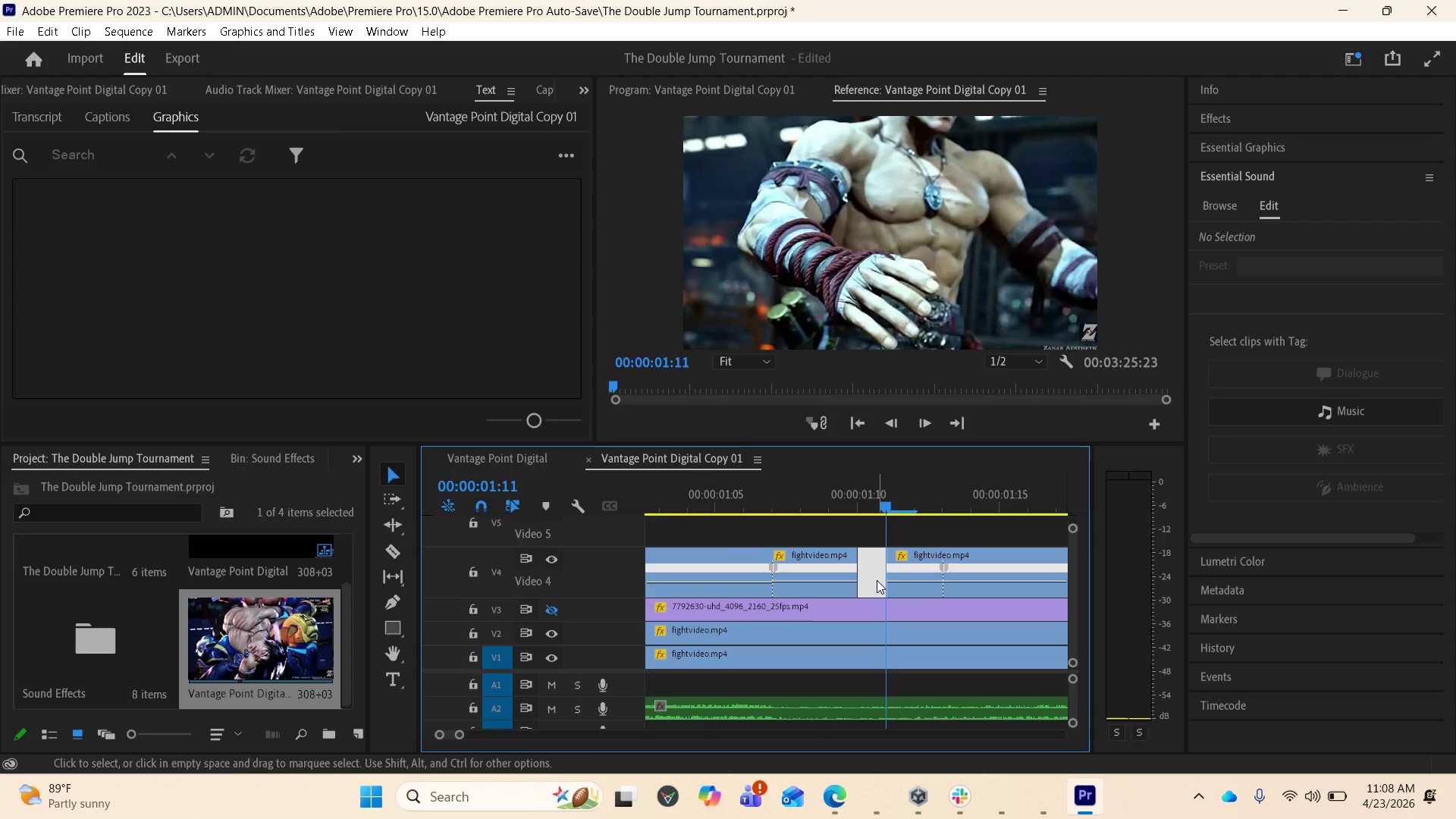 
key(Delete)
 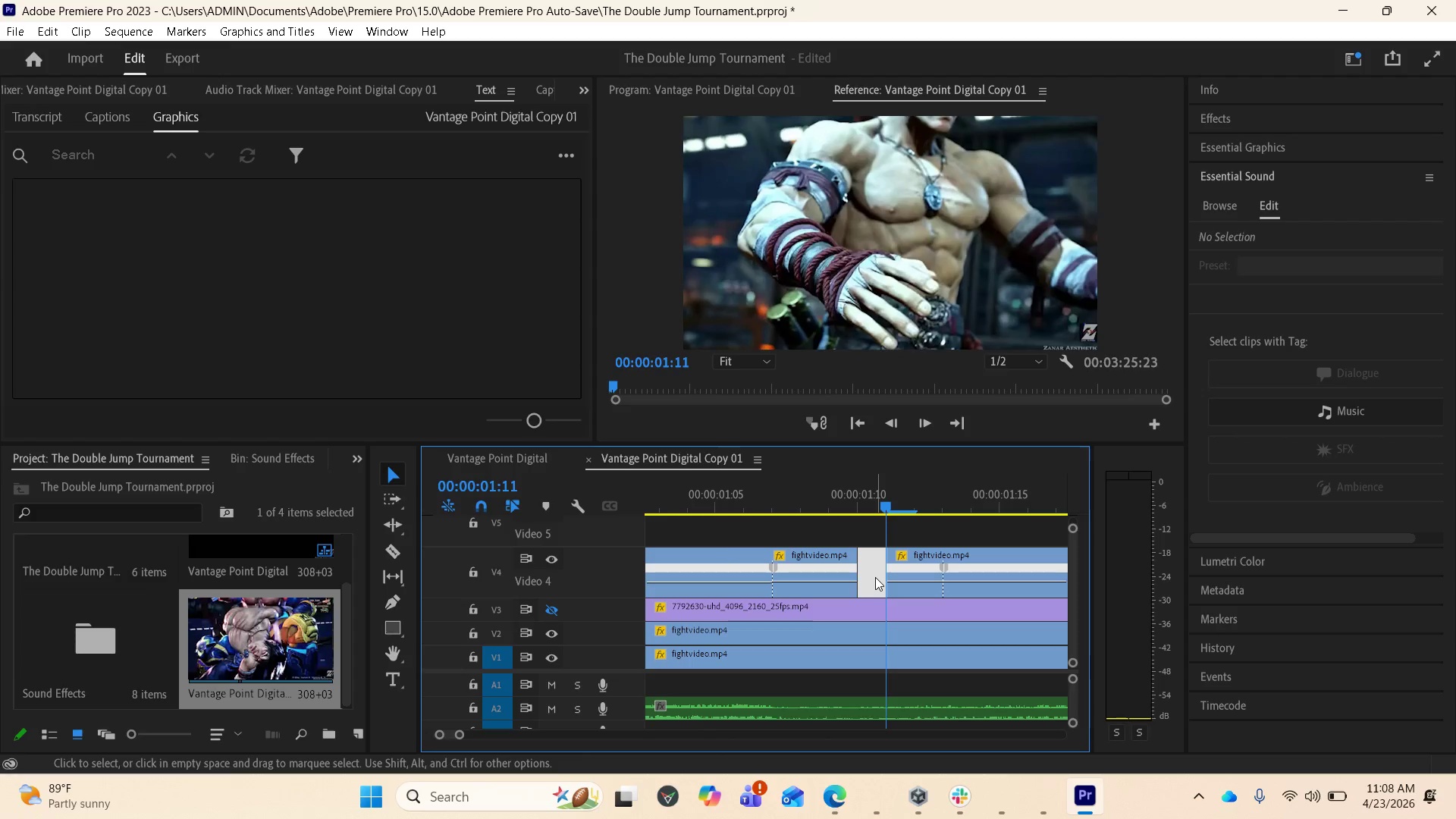 
key(Delete)
 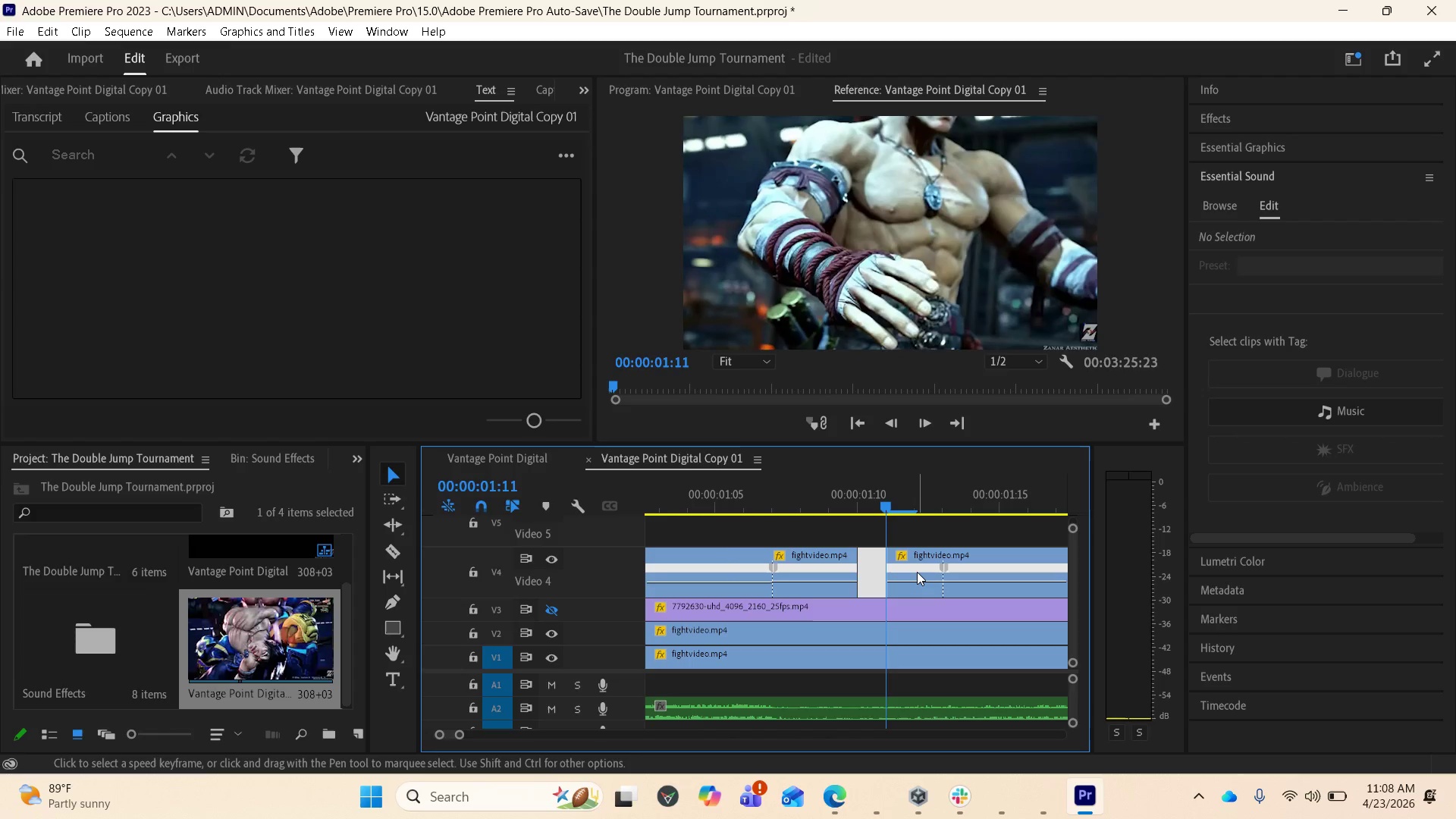 
left_click_drag(start_coordinate=[917, 572], to_coordinate=[896, 570])
 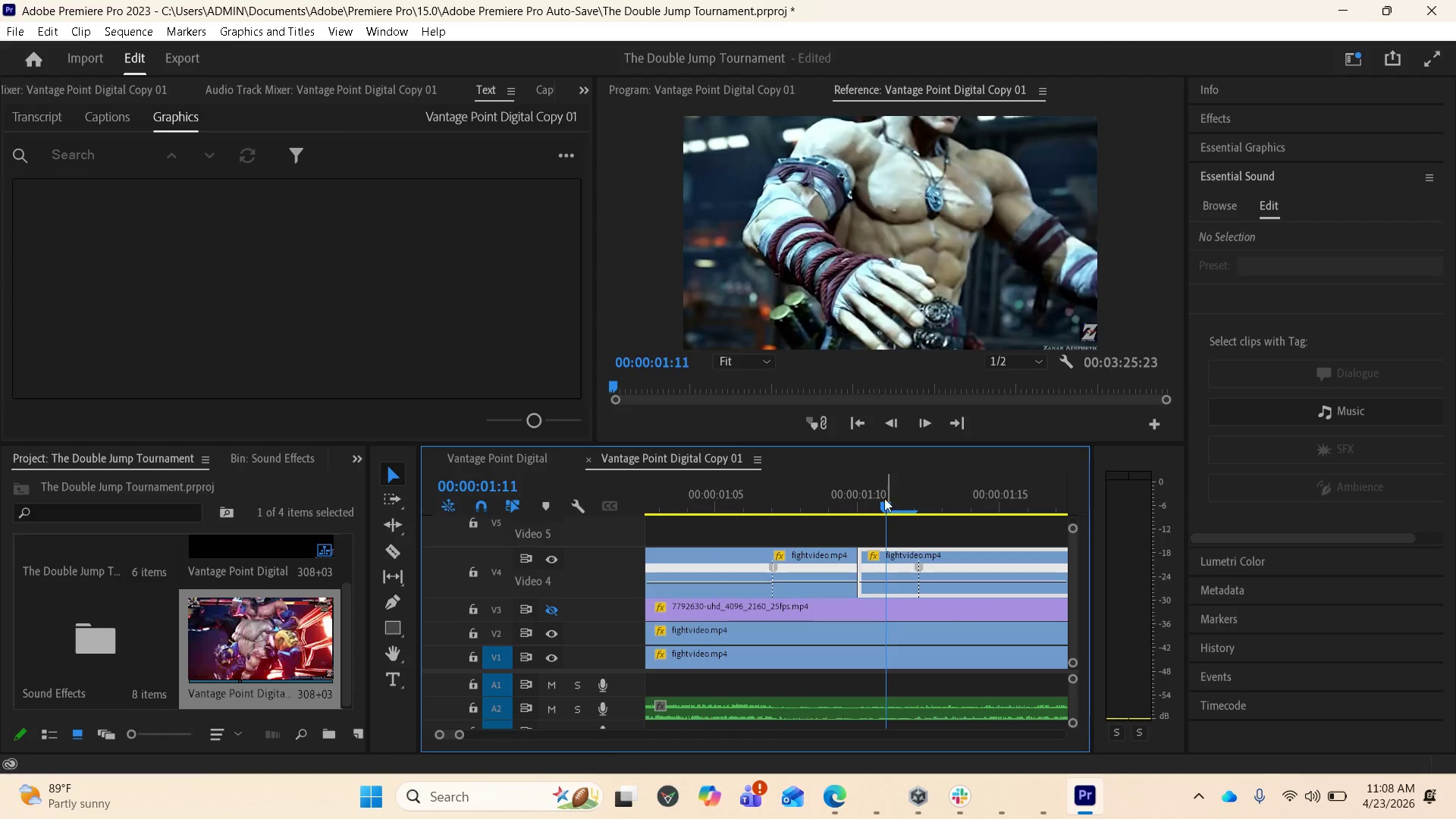 
left_click_drag(start_coordinate=[877, 504], to_coordinate=[769, 507])
 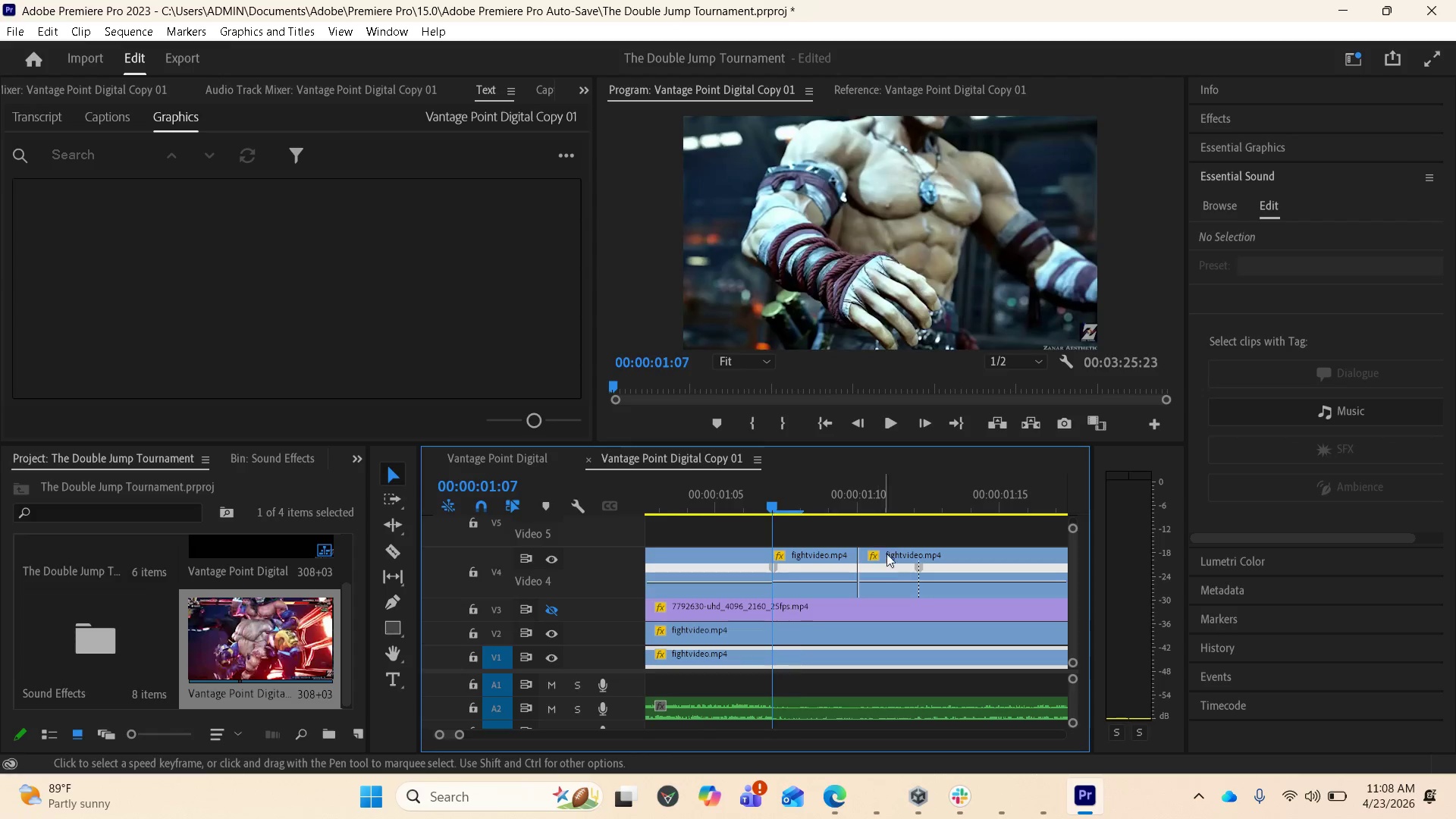 
key(Space)
 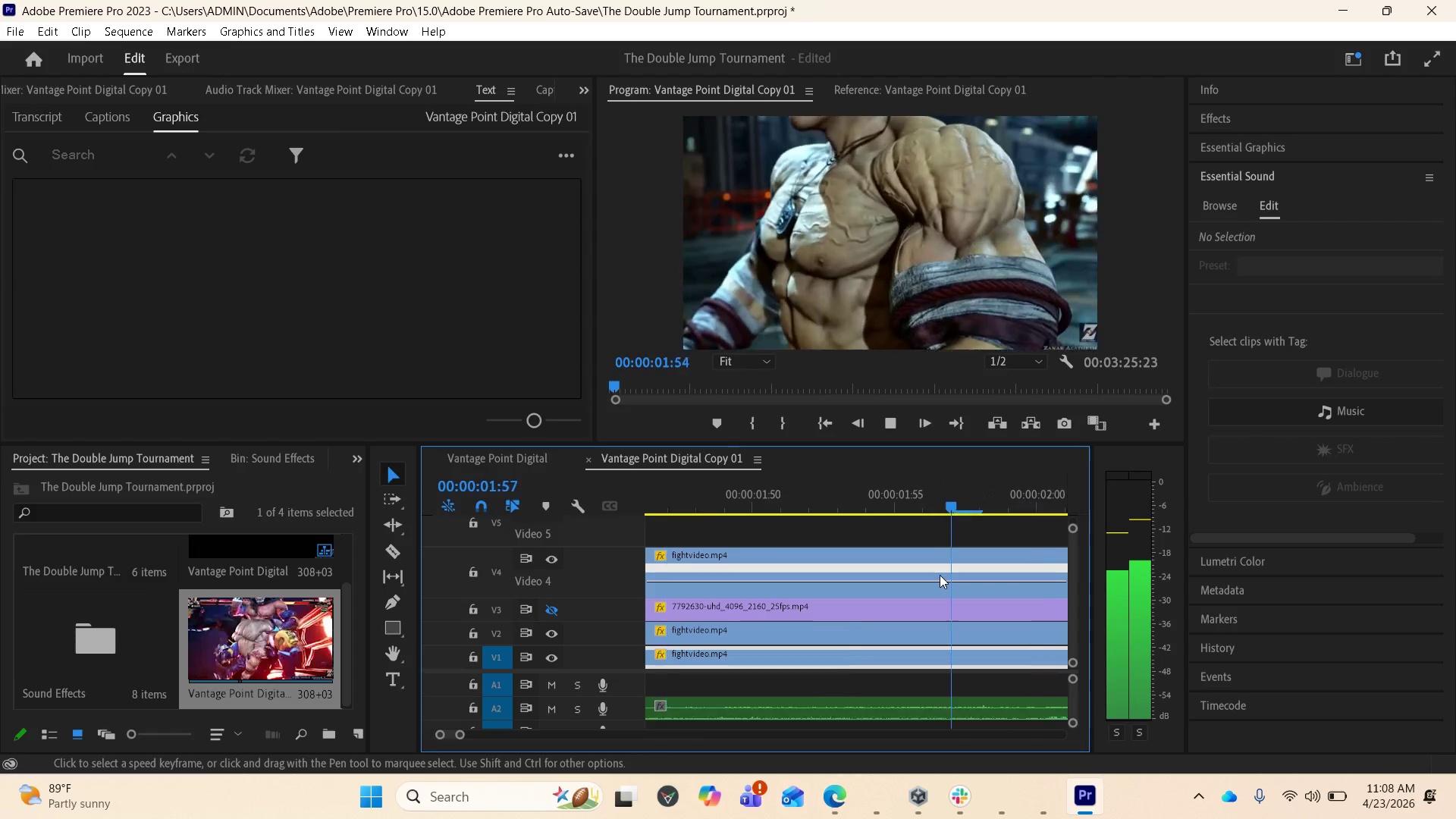 
key(Space)
 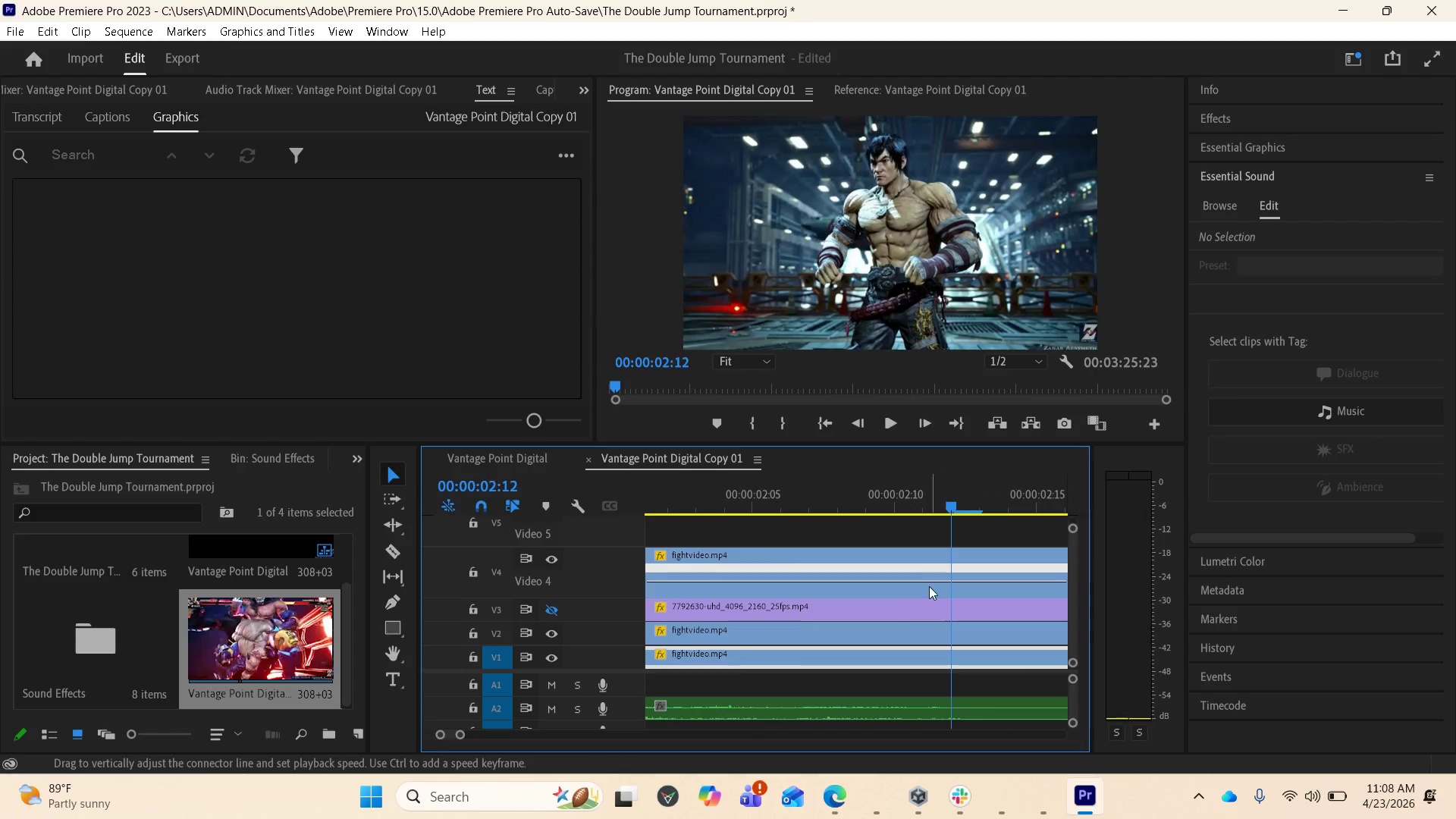 
scroll: coordinate [916, 588], scroll_direction: up, amount: 20.0
 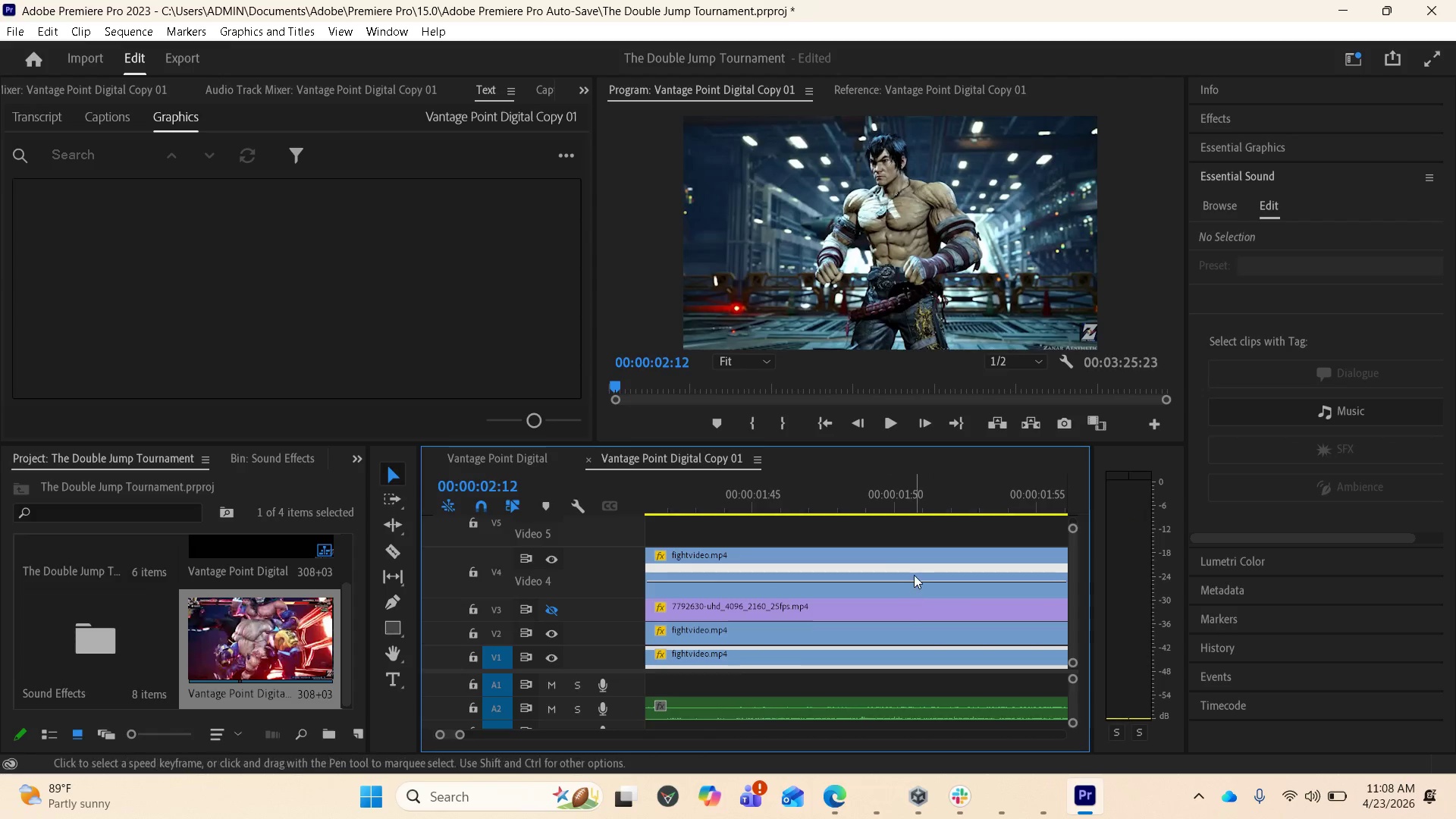 
wait(8.17)
 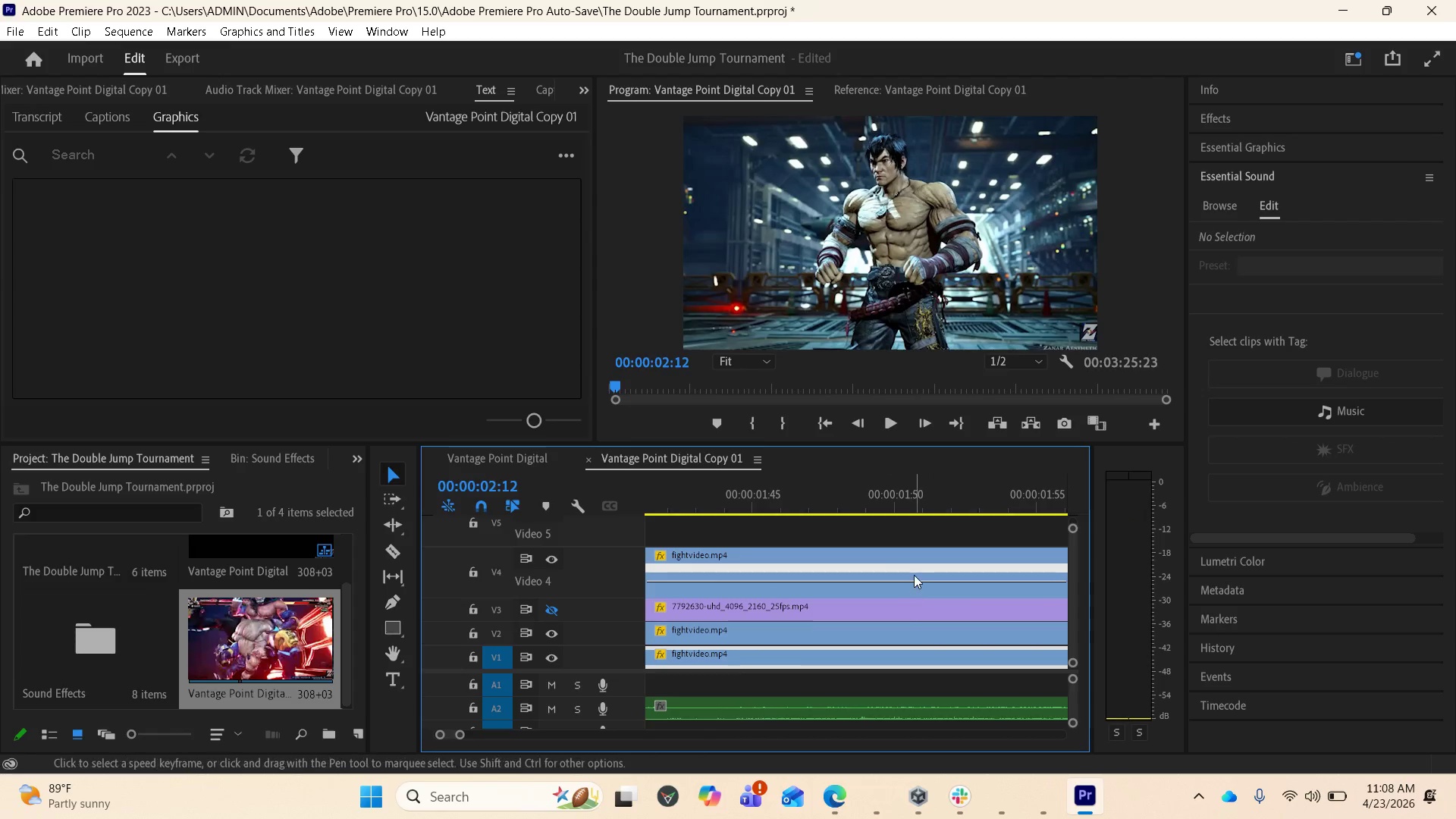 
scroll: coordinate [853, 573], scroll_direction: up, amount: 26.0
 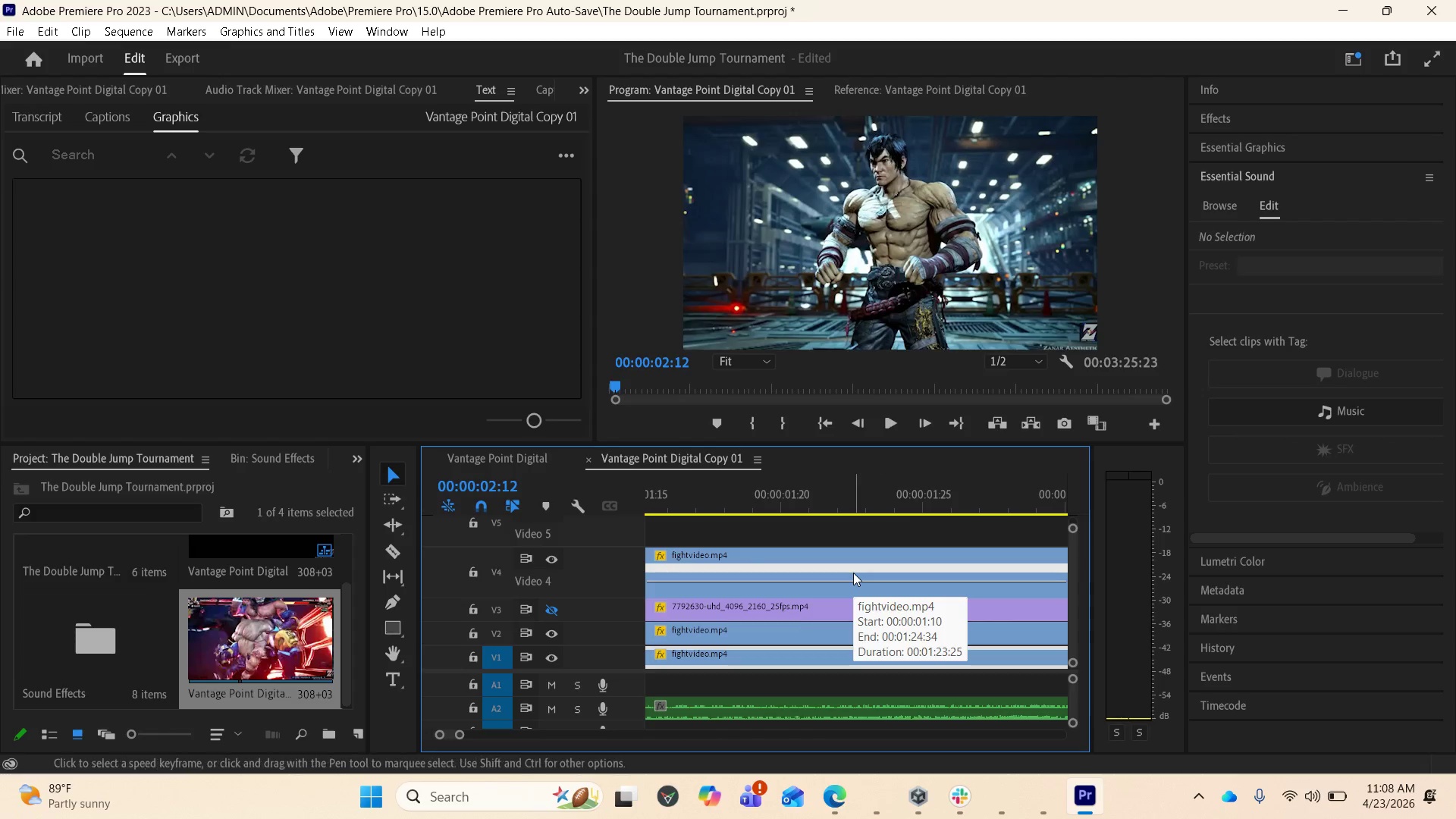 
key(Minus)
 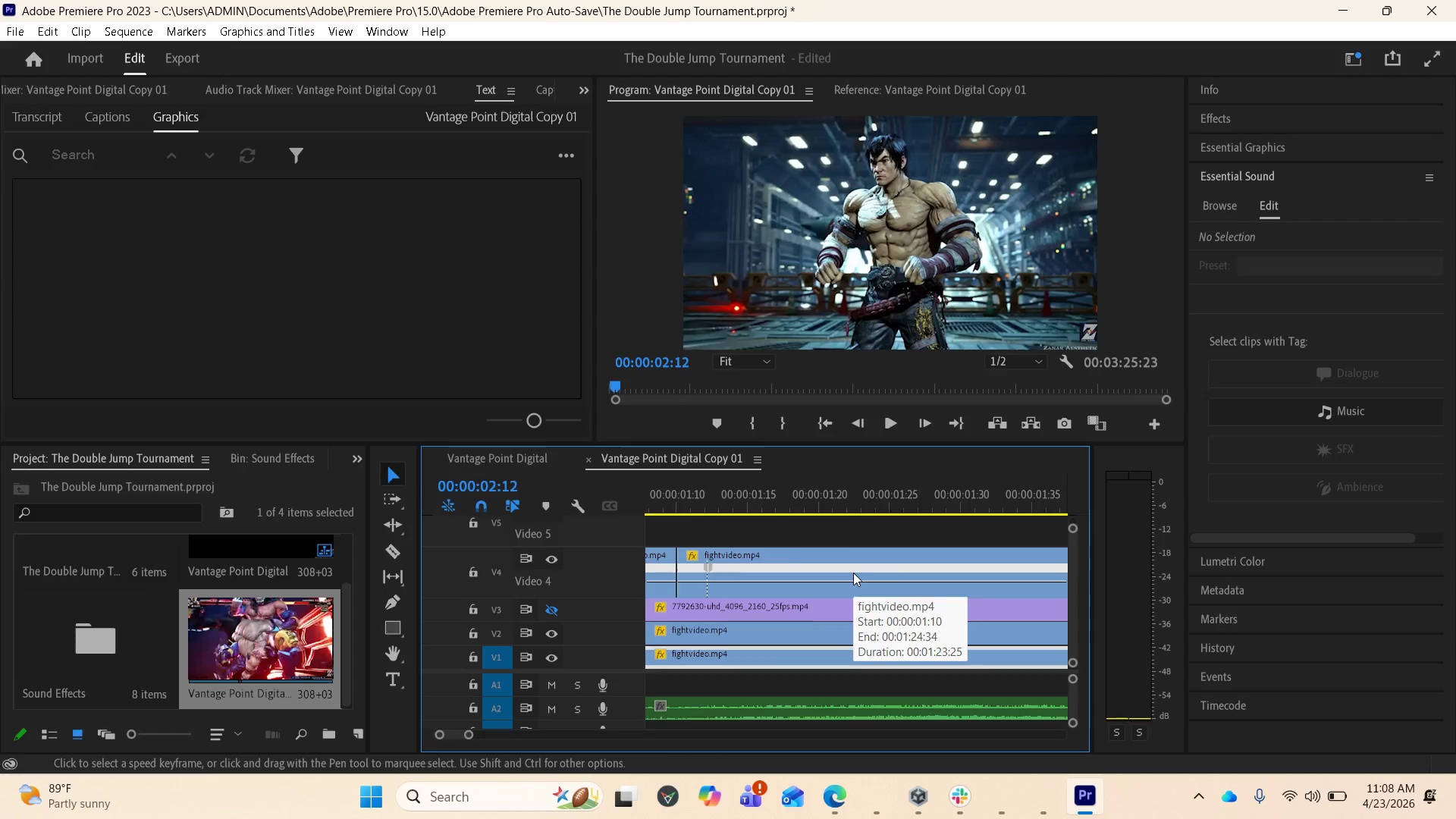 
key(Minus)
 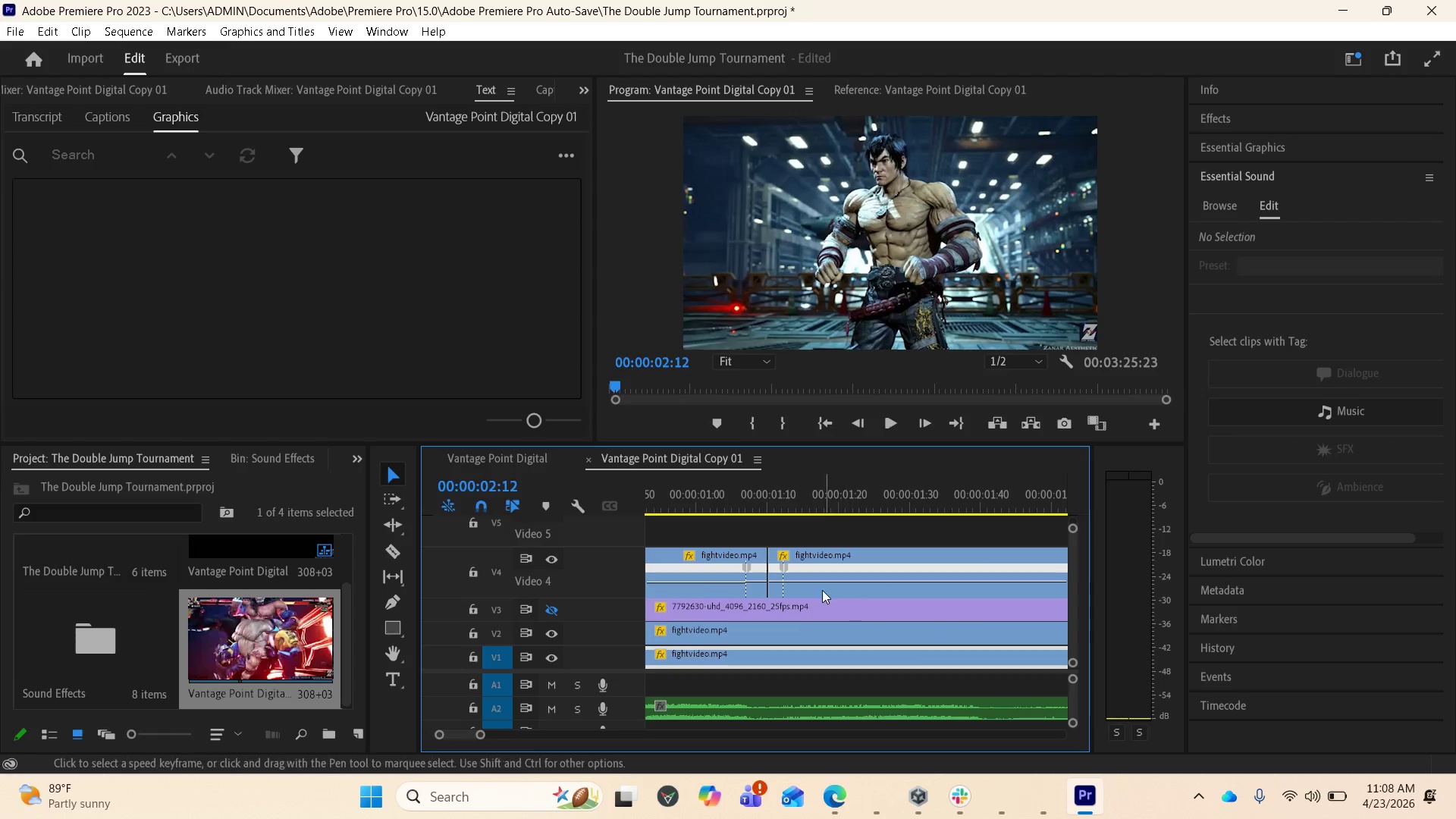 
scroll: coordinate [774, 588], scroll_direction: up, amount: 2.0
 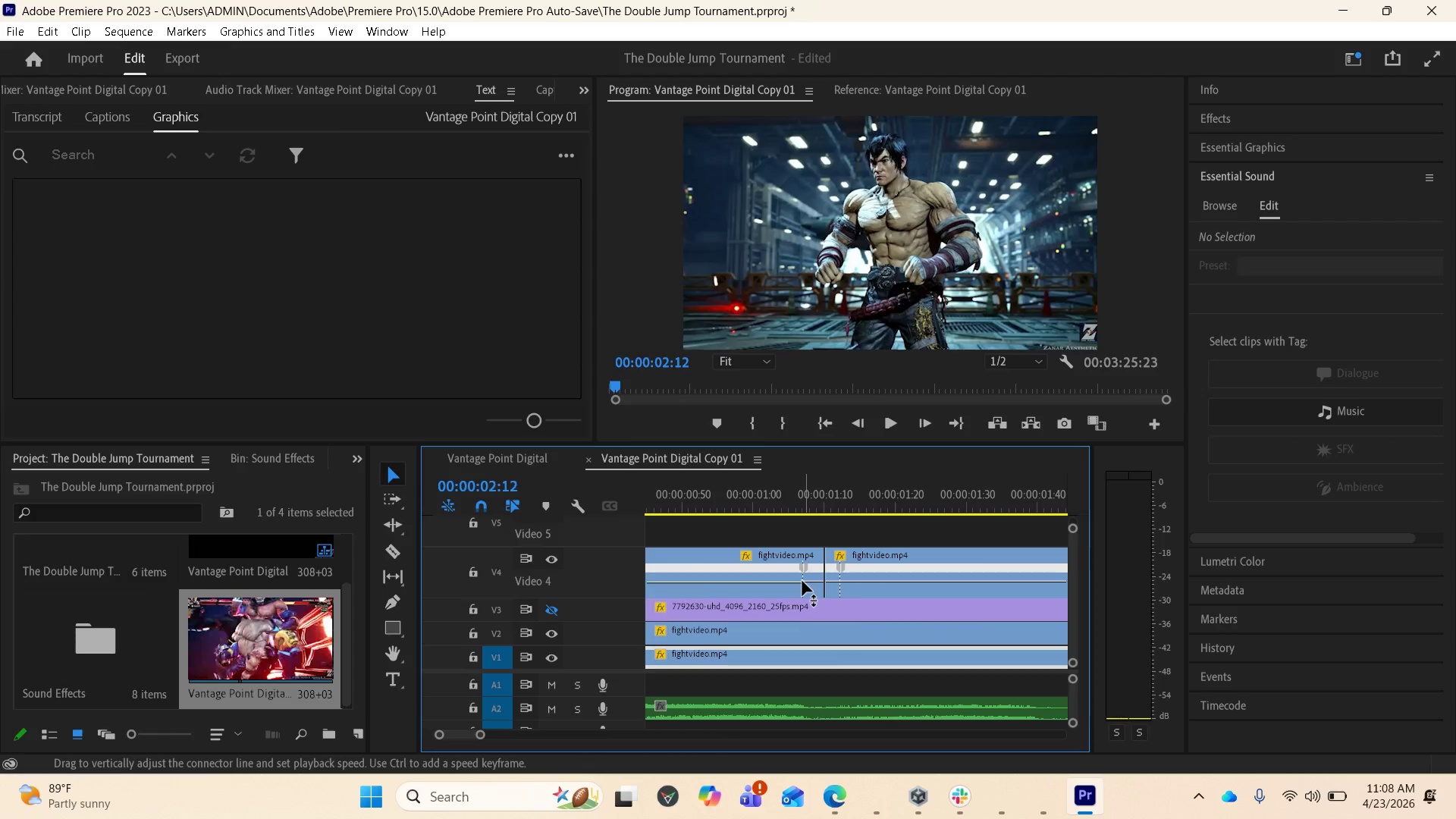 
left_click([804, 563])
 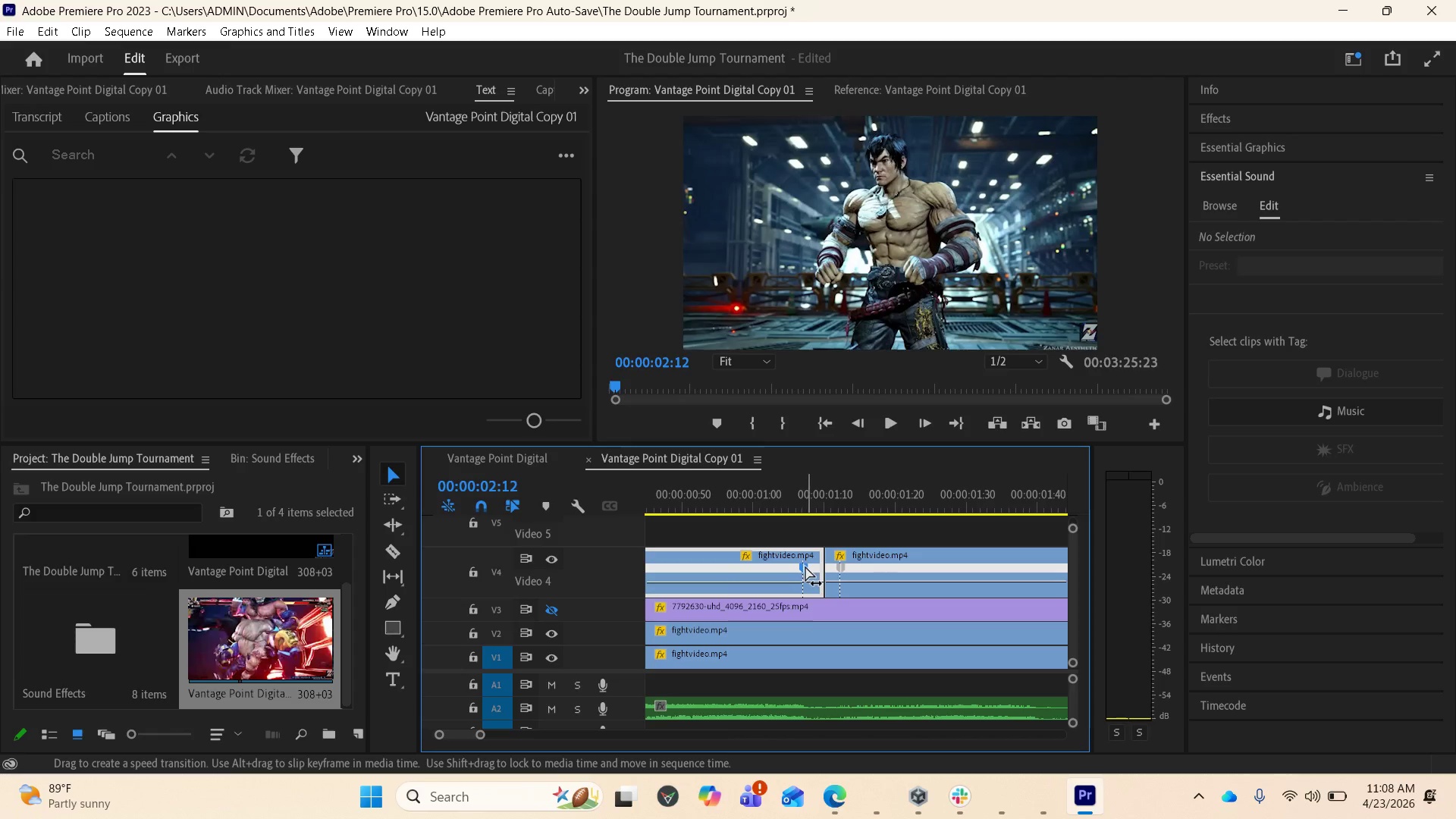 
left_click([805, 566])
 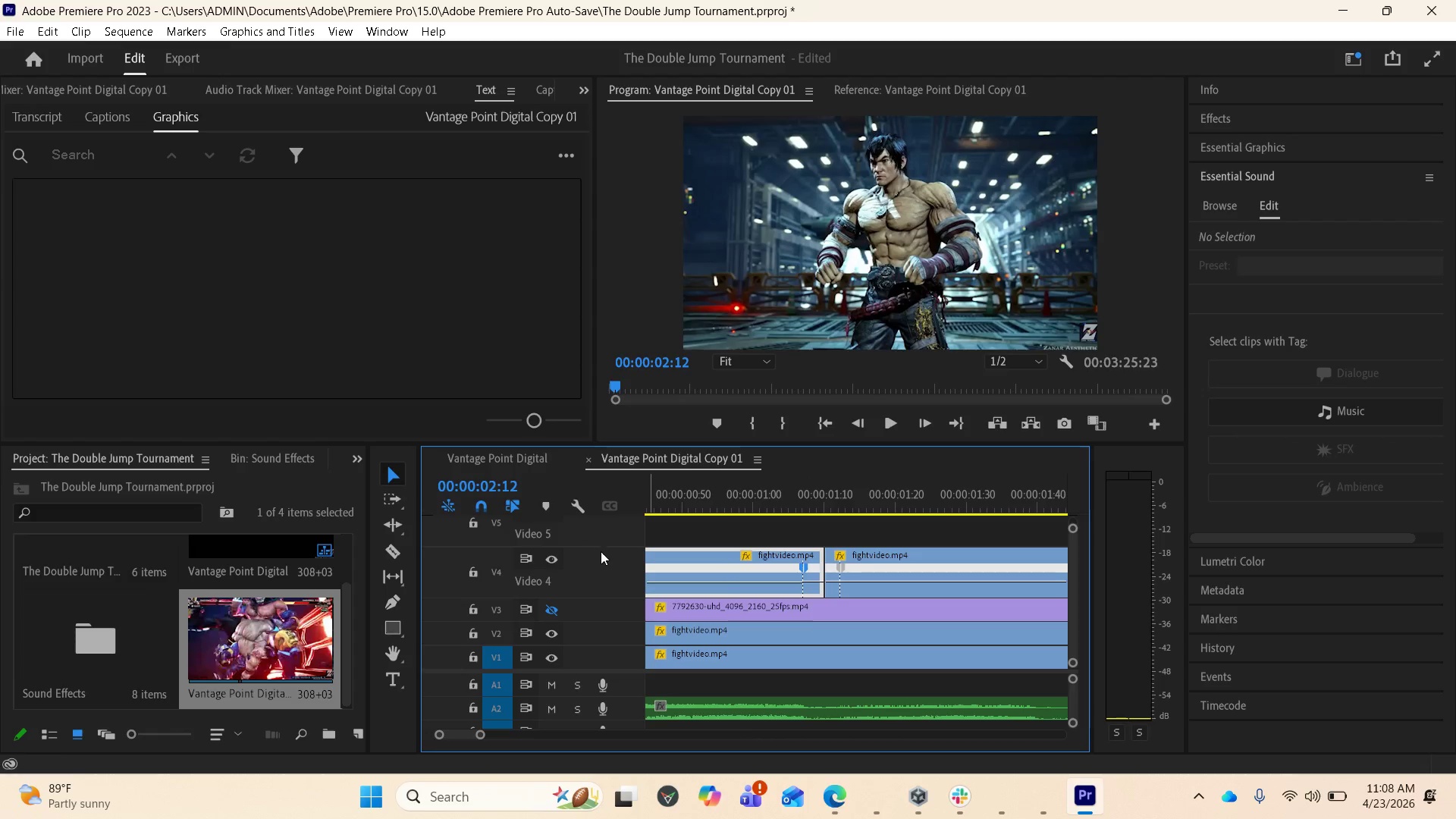 
left_click_drag(start_coordinate=[600, 548], to_coordinate=[597, 504])
 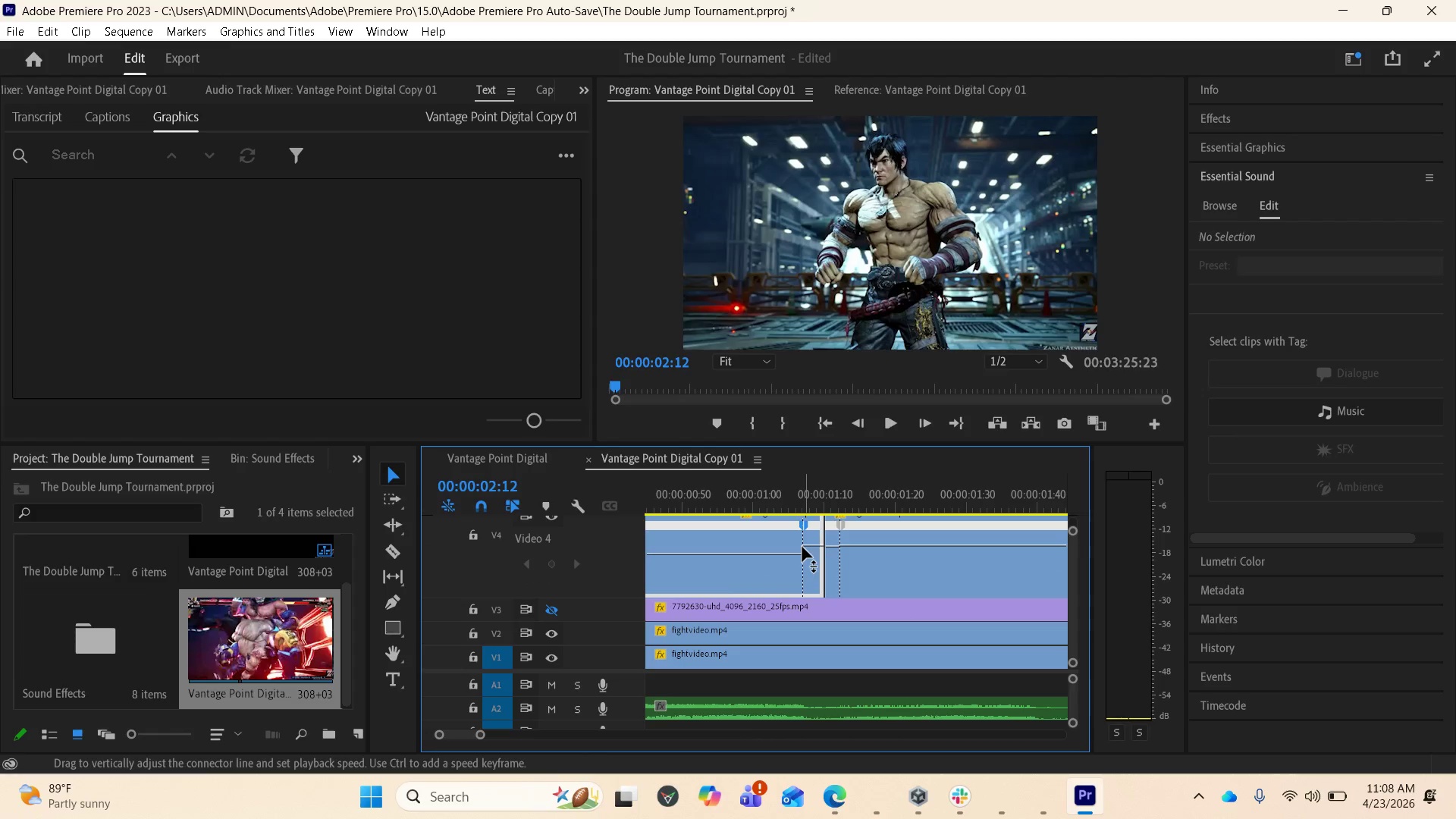 
left_click_drag(start_coordinate=[804, 547], to_coordinate=[813, 522])
 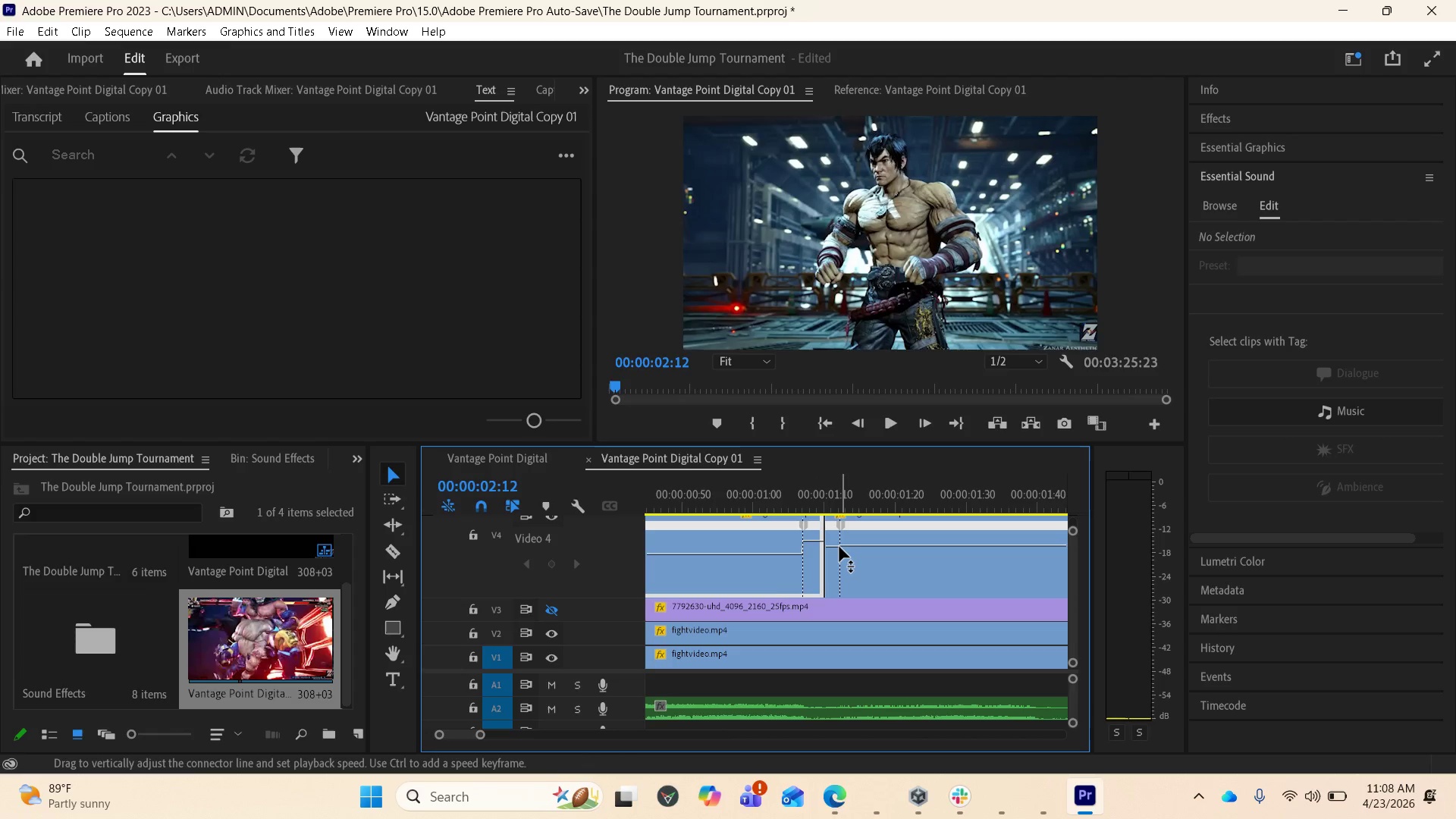 
left_click_drag(start_coordinate=[839, 547], to_coordinate=[827, 508])
 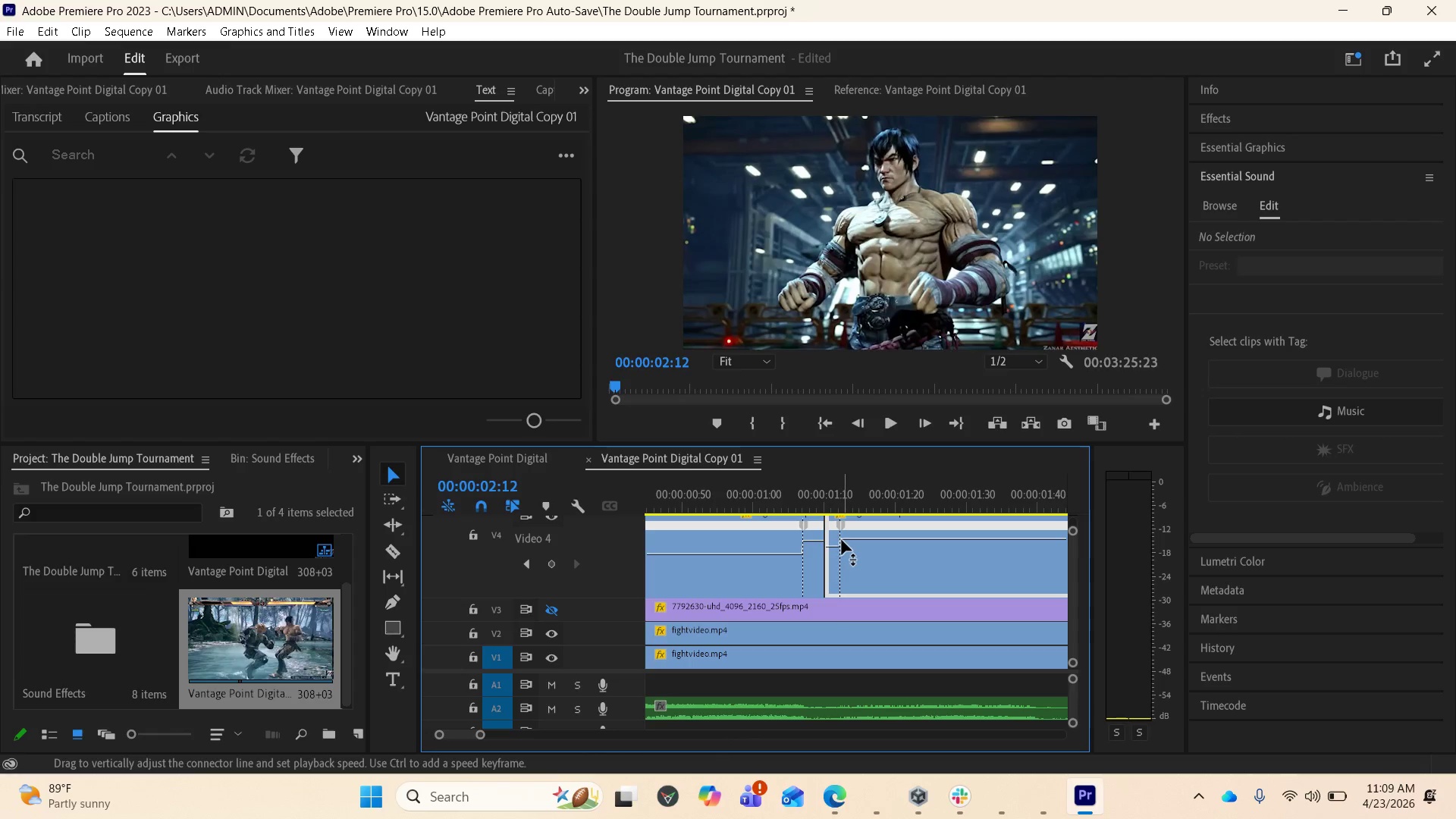 
left_click_drag(start_coordinate=[843, 540], to_coordinate=[836, 608])
 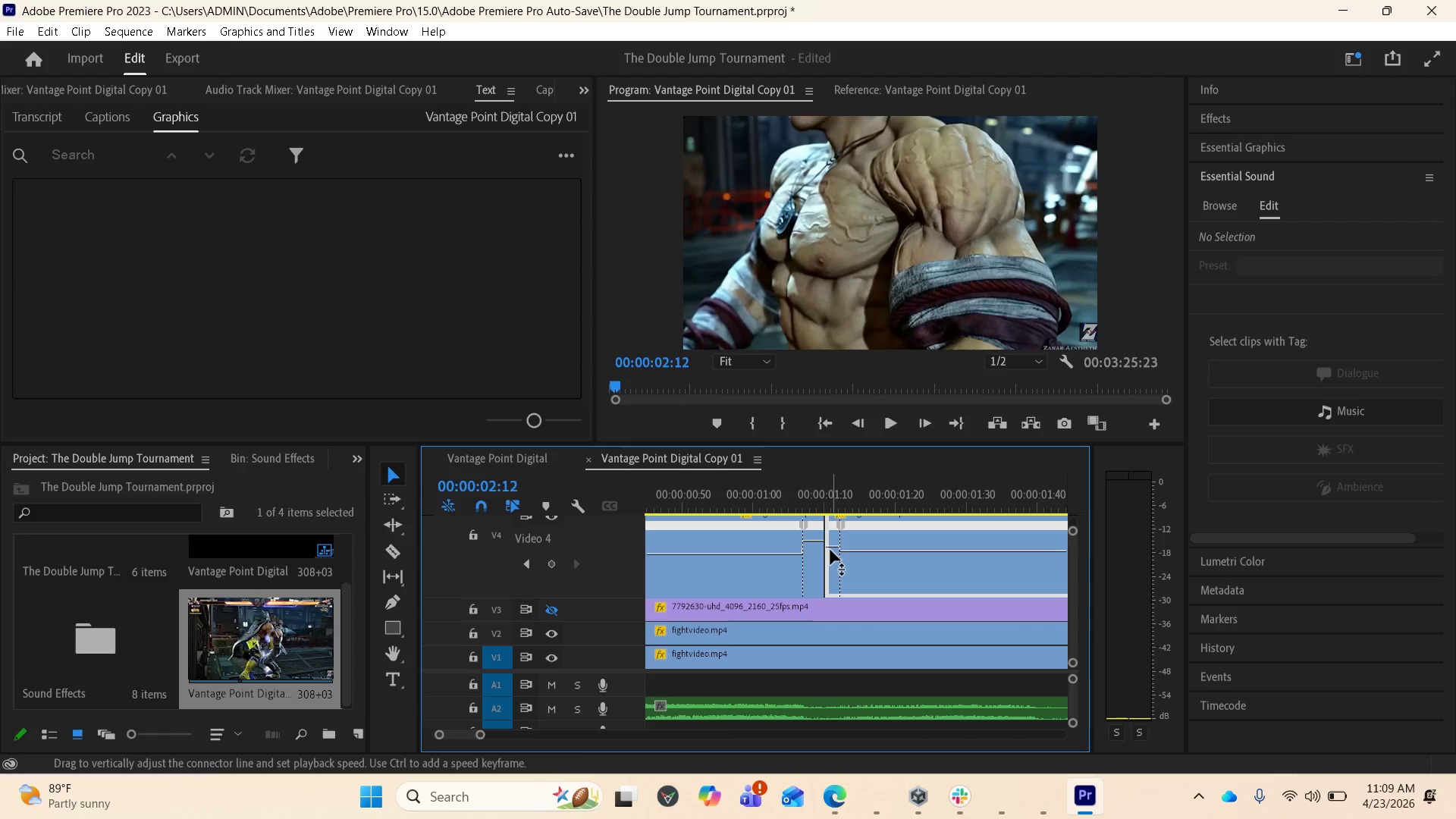 
left_click_drag(start_coordinate=[830, 547], to_coordinate=[831, 541])
 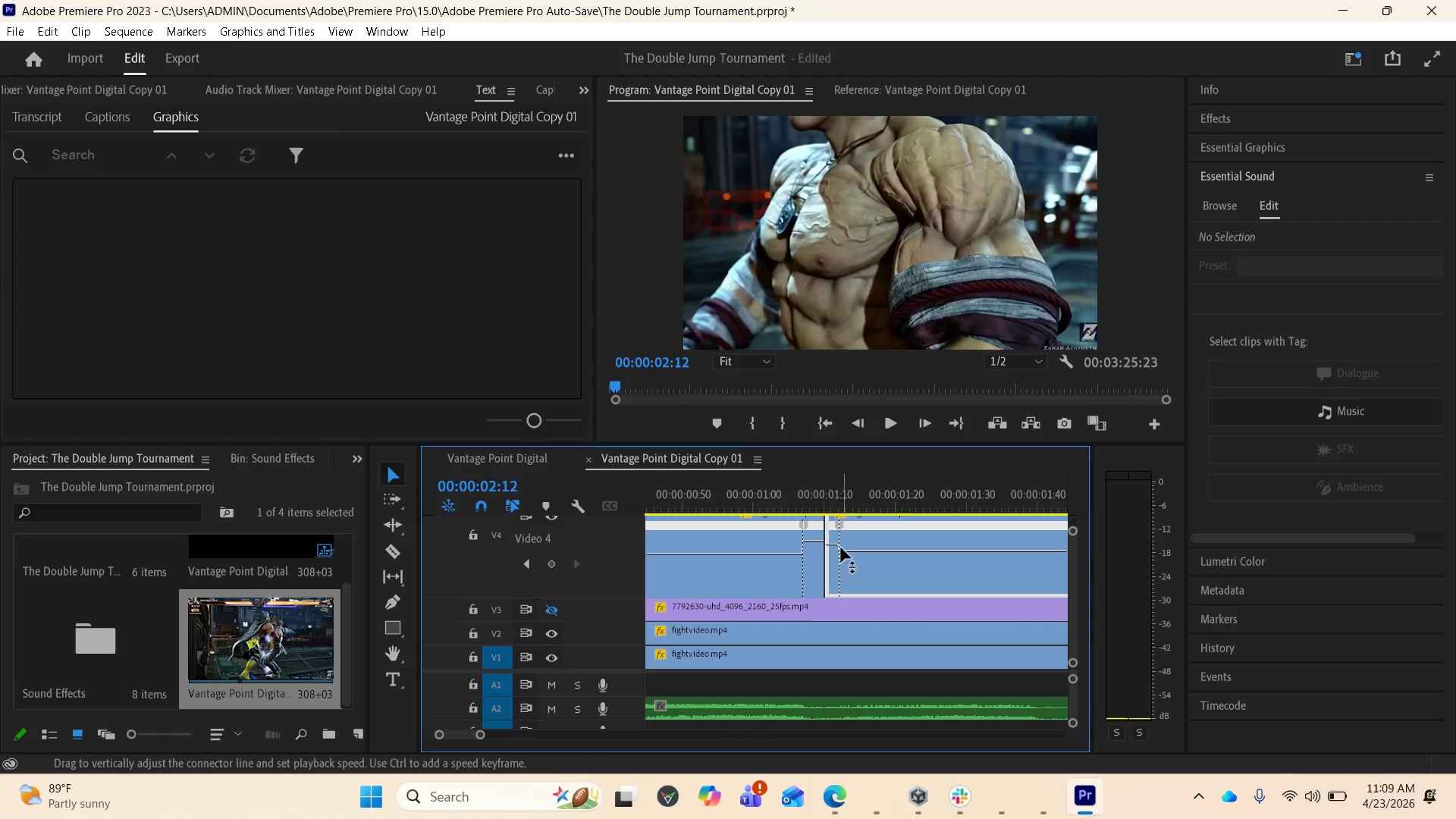 
left_click_drag(start_coordinate=[840, 546], to_coordinate=[839, 566])
 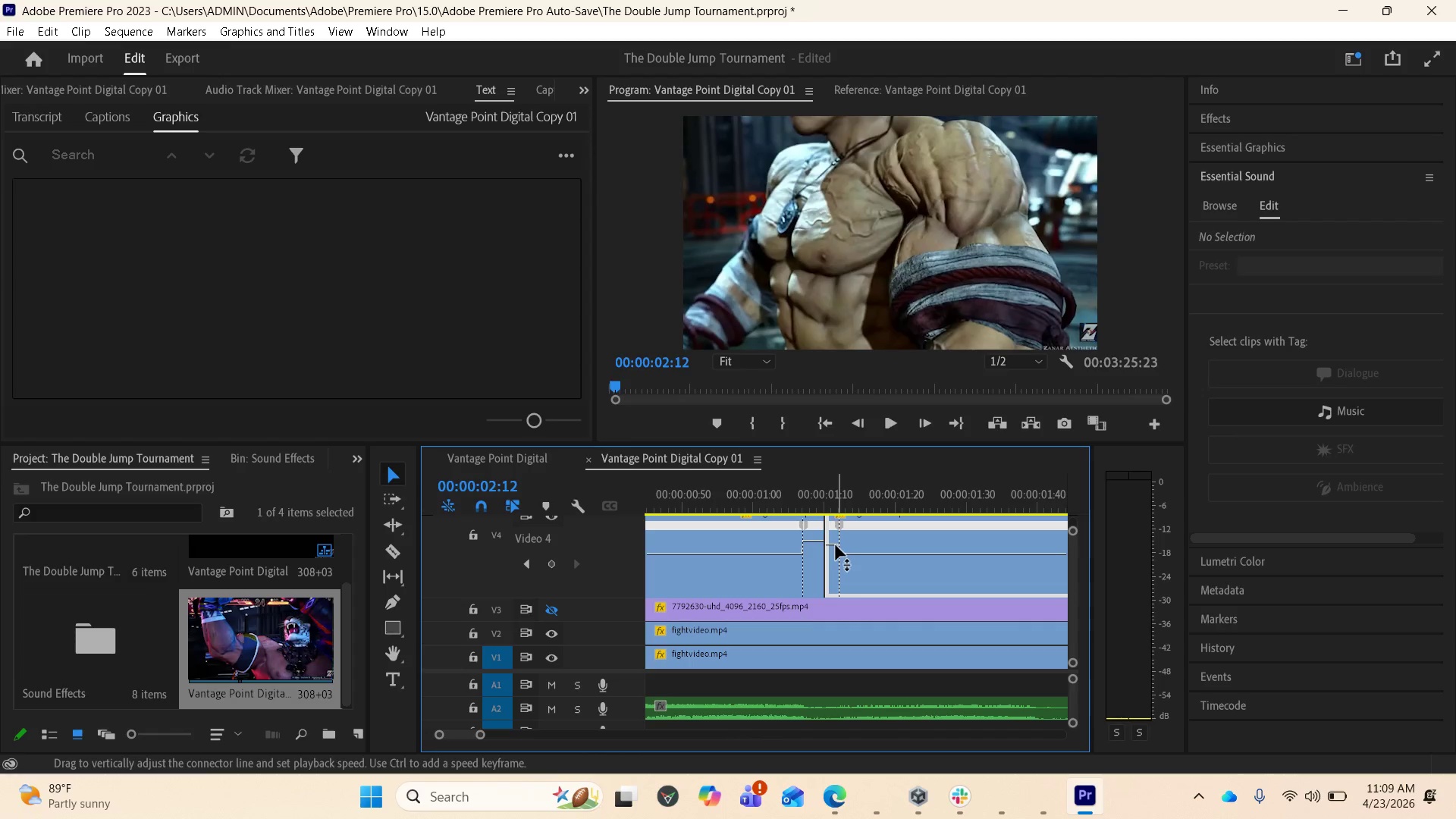 
left_click_drag(start_coordinate=[836, 545], to_coordinate=[839, 570])
 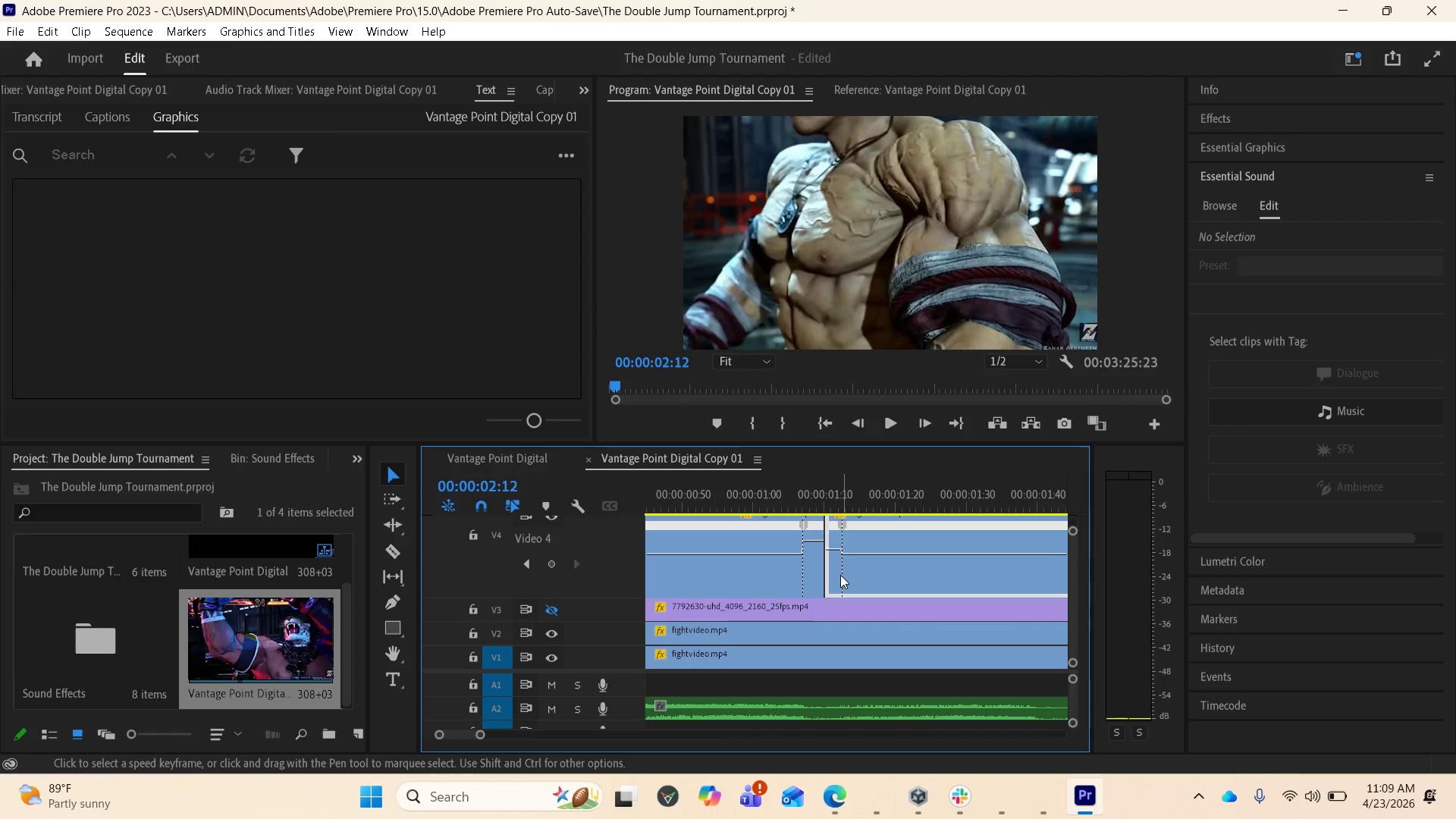 
key(Equal)
 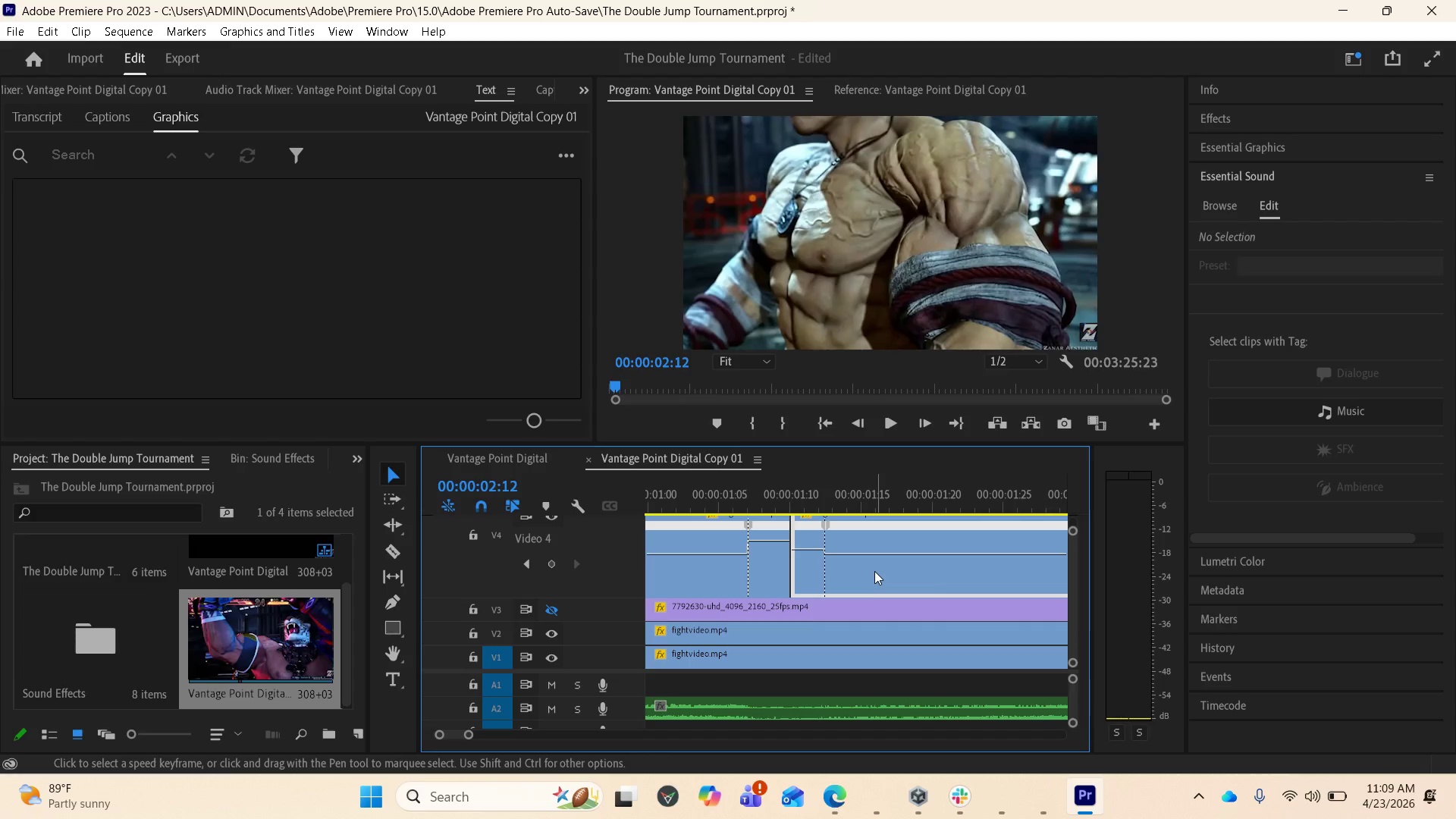 
key(Equal)
 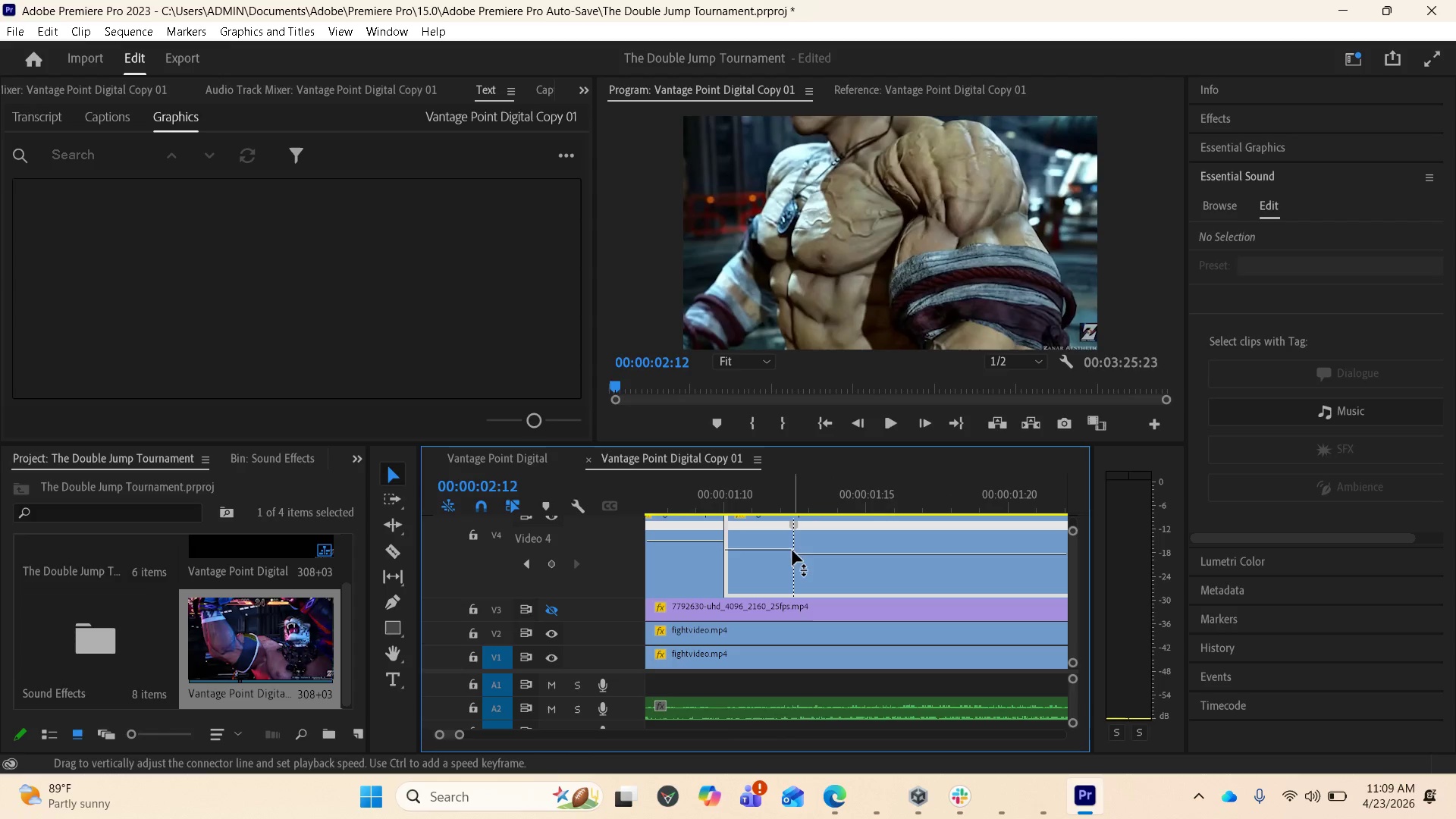 
left_click_drag(start_coordinate=[788, 548], to_coordinate=[747, 506])
 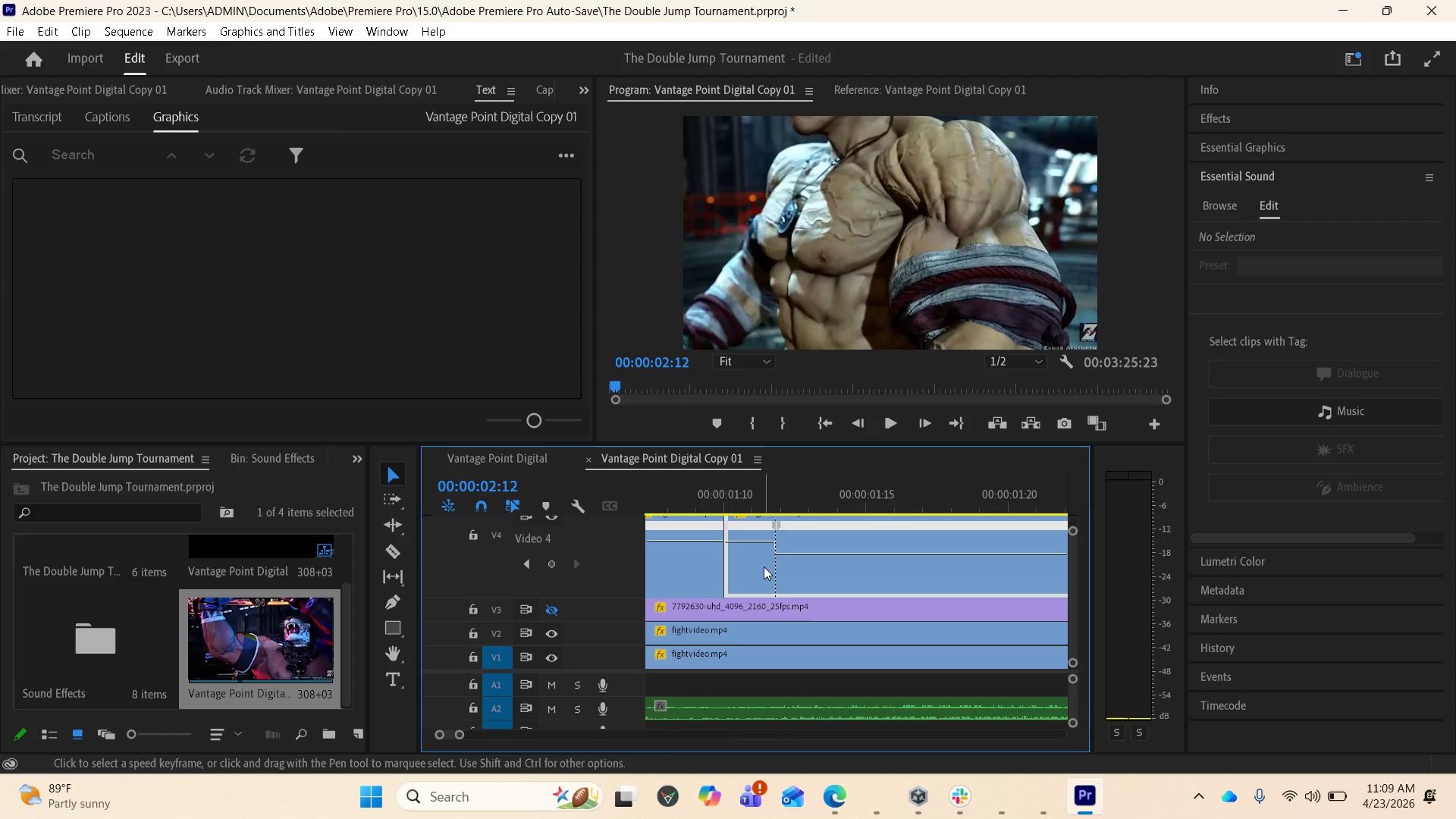 
scroll: coordinate [720, 584], scroll_direction: up, amount: 2.0
 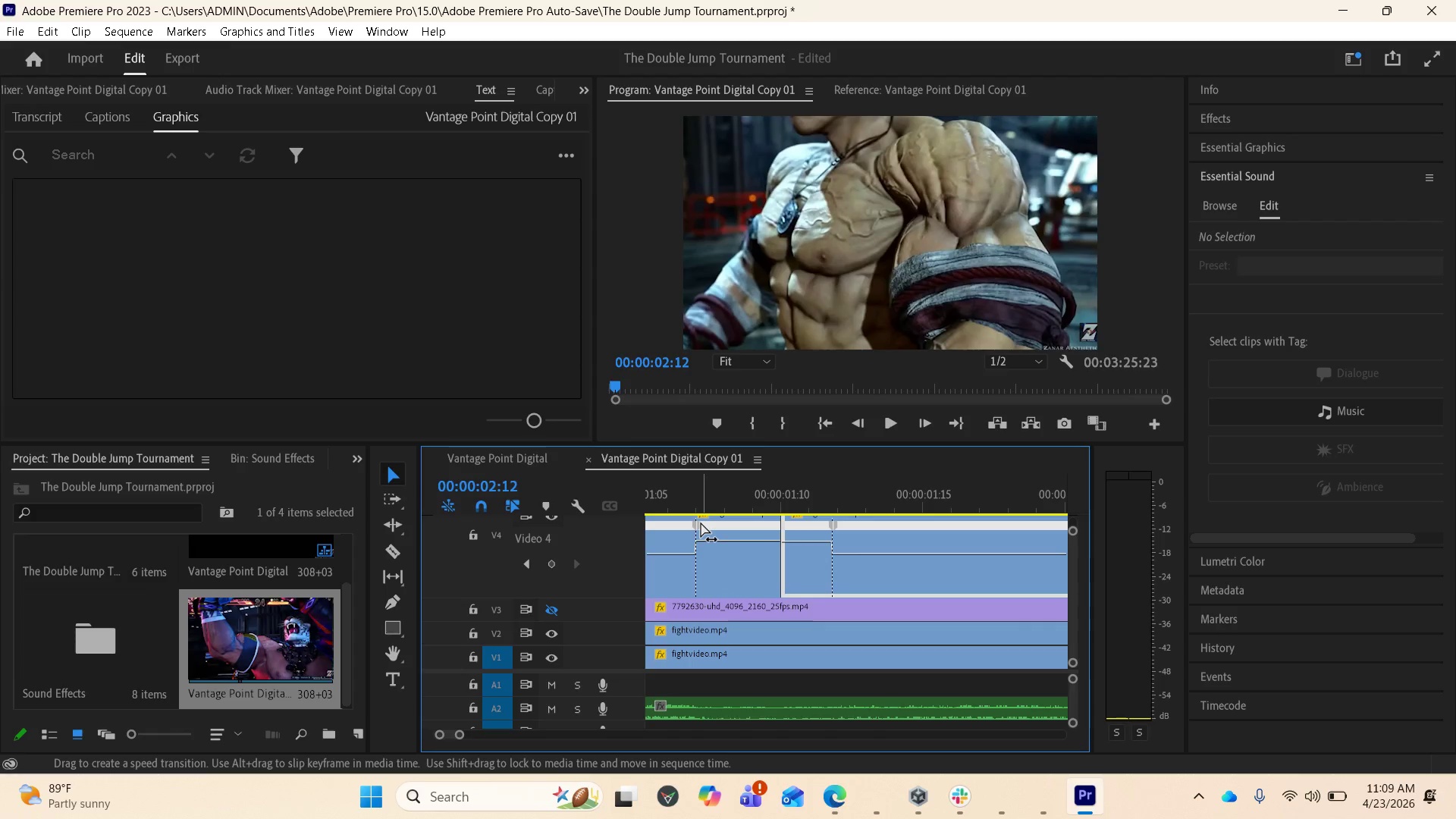 
left_click([697, 522])
 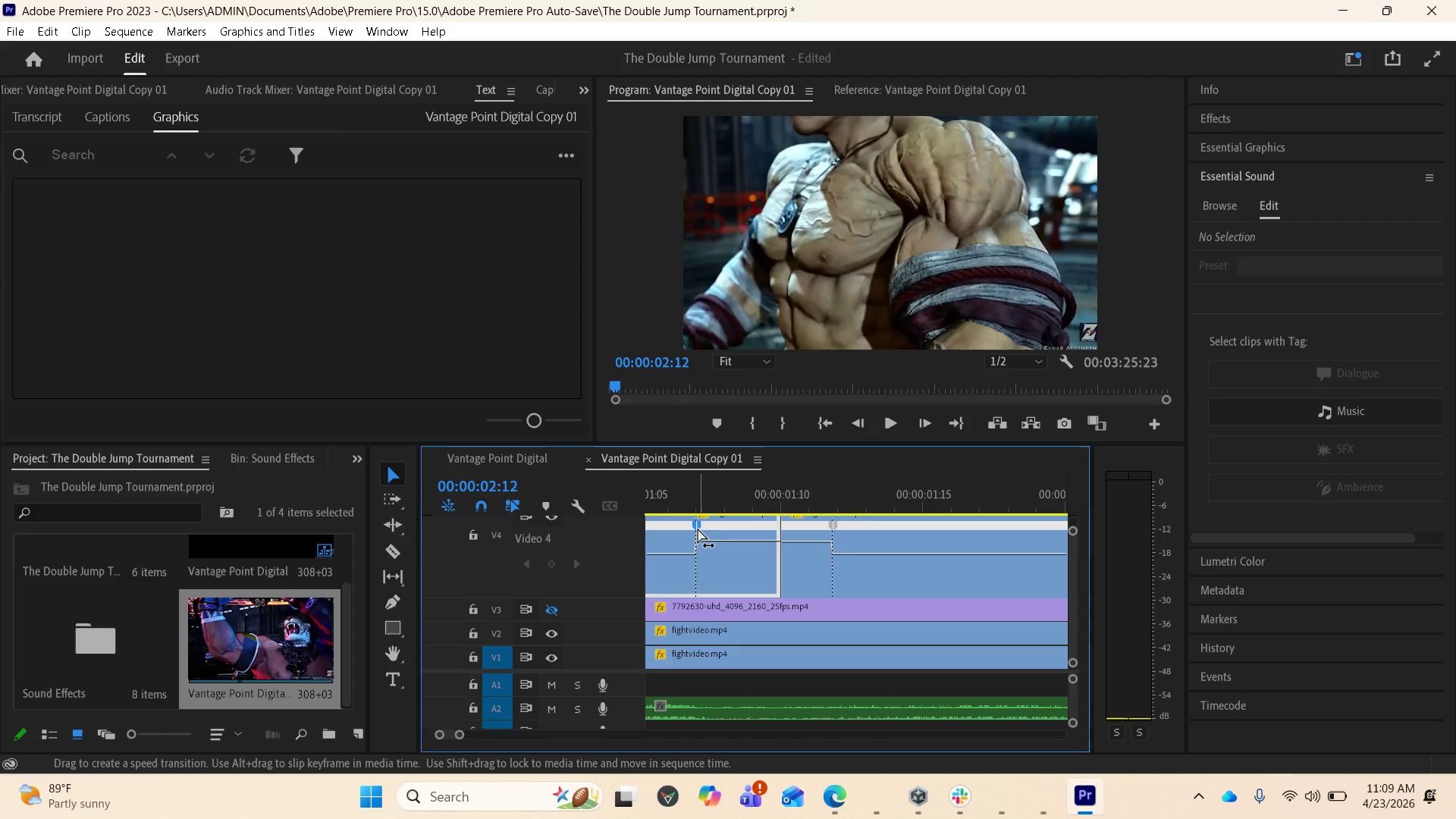 
left_click_drag(start_coordinate=[698, 528], to_coordinate=[710, 544])
 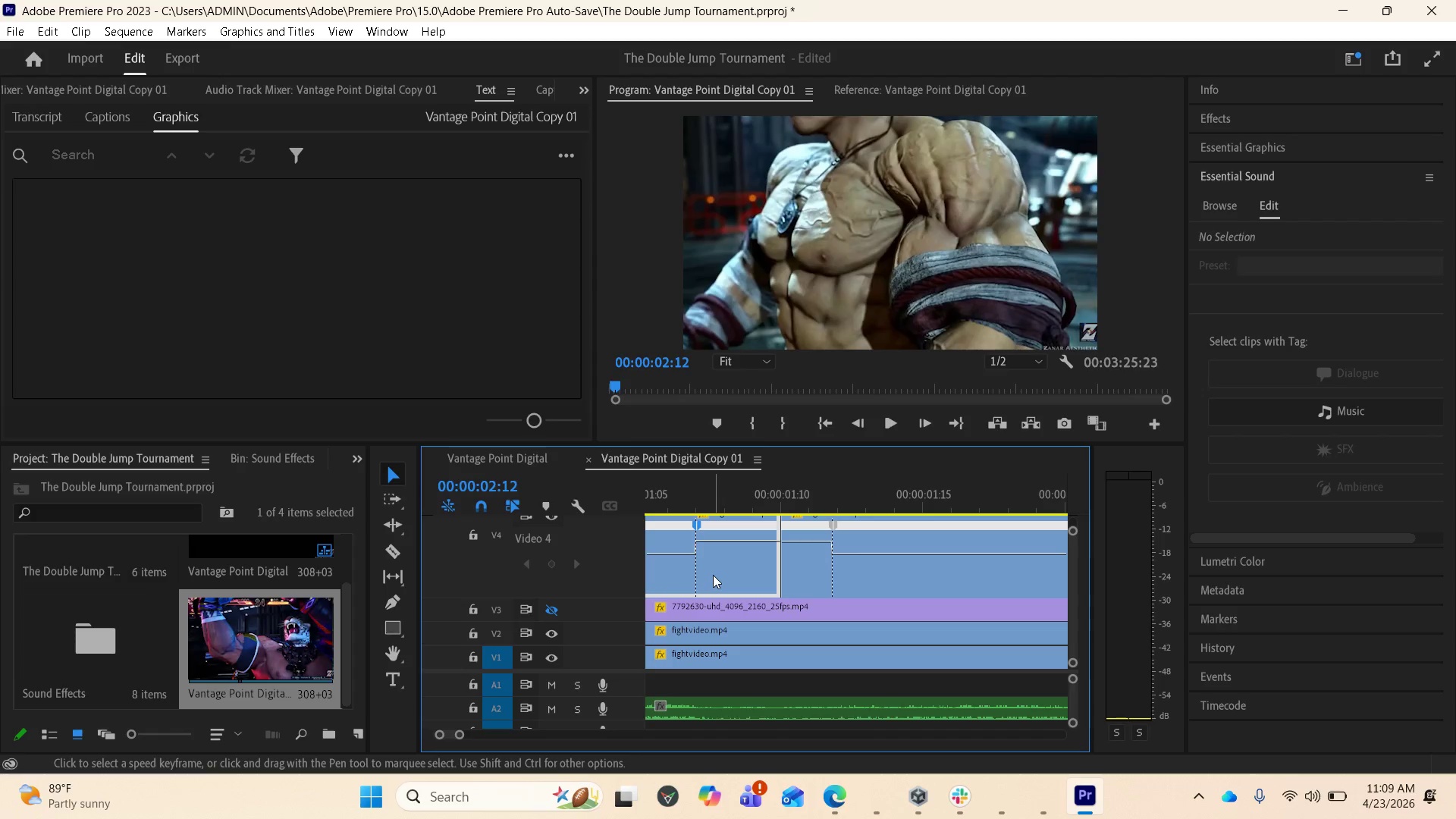 
key(Equal)
 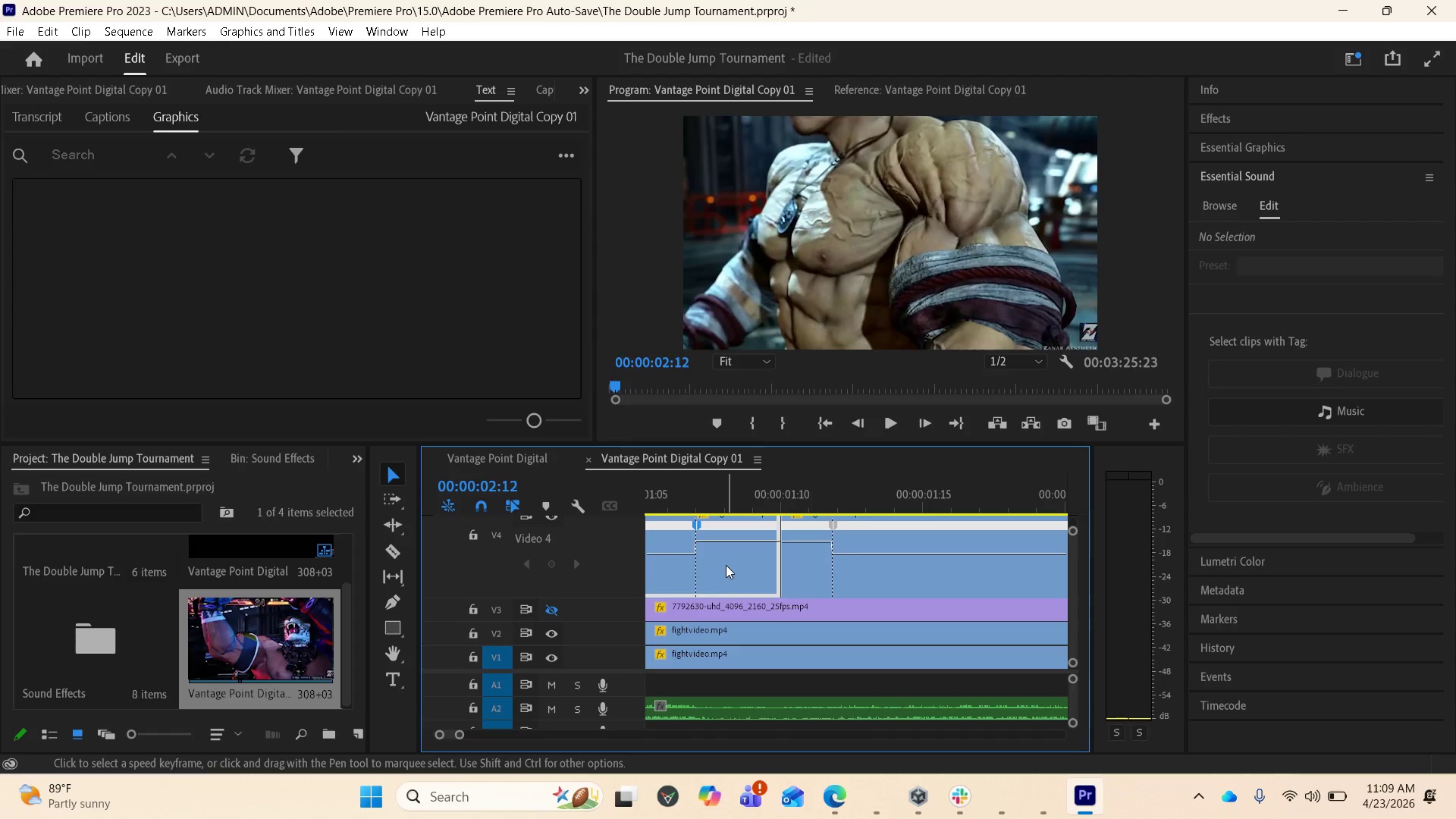 
left_click([729, 560])
 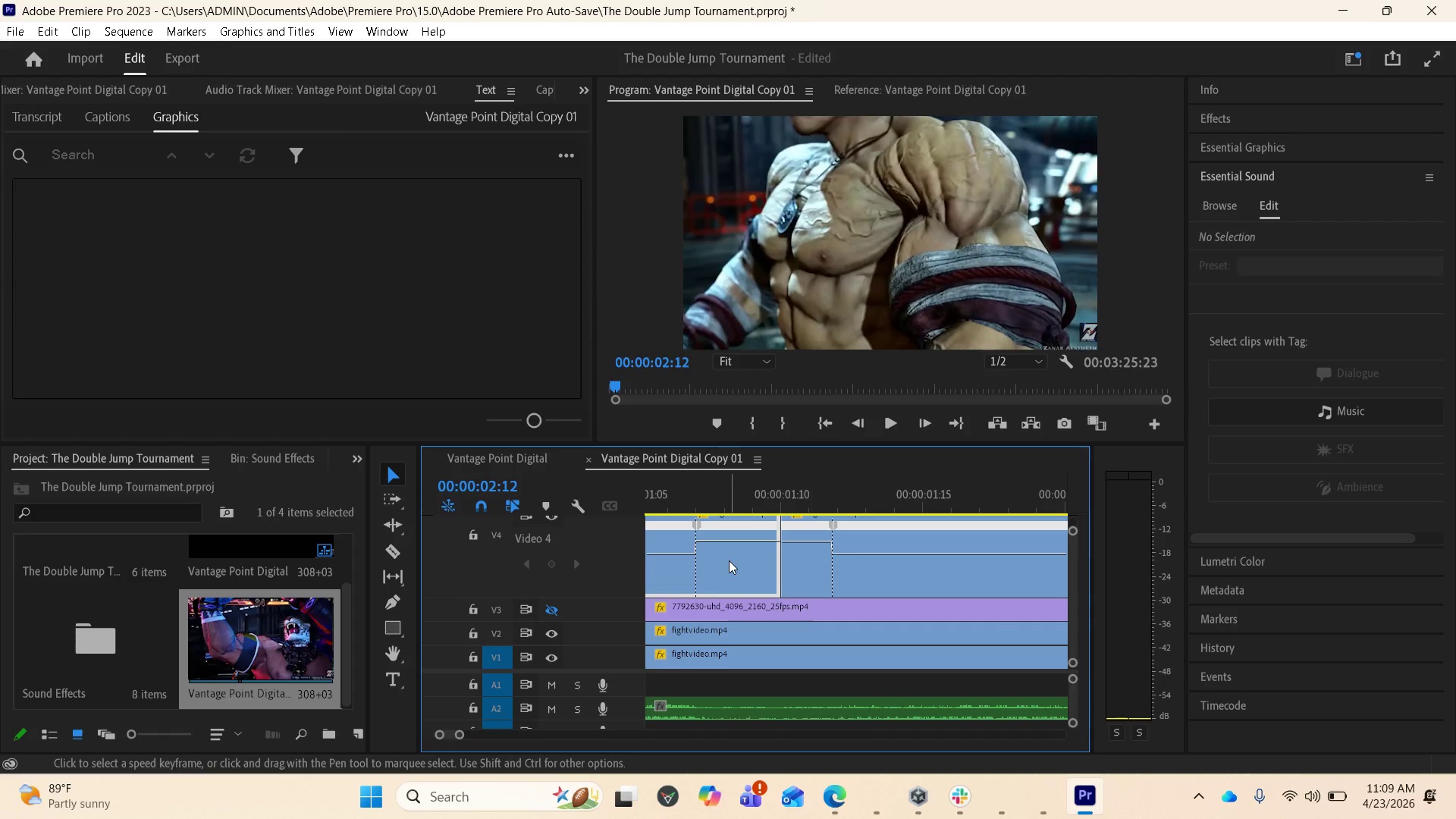 
key(Equal)
 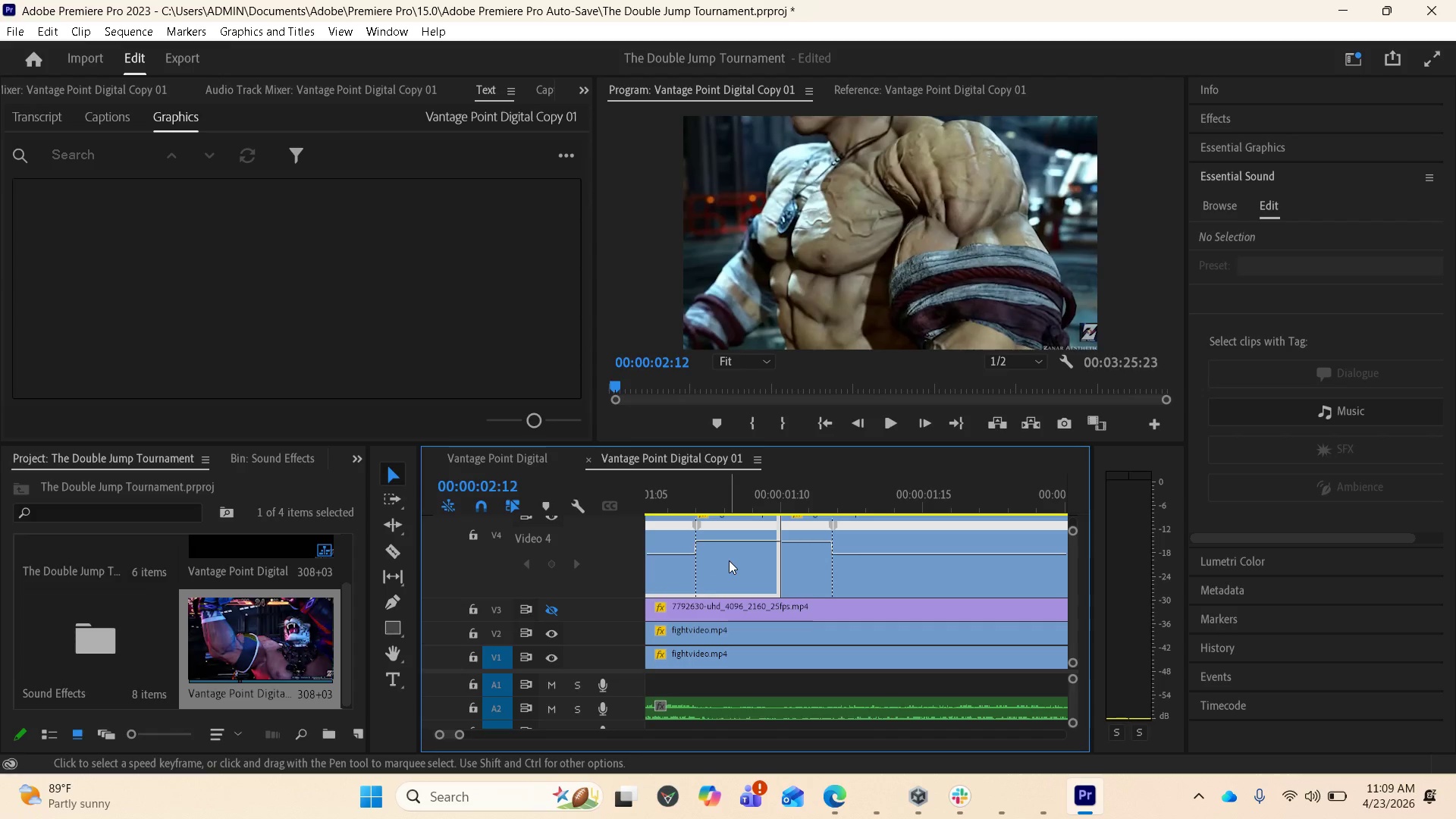 
key(Equal)
 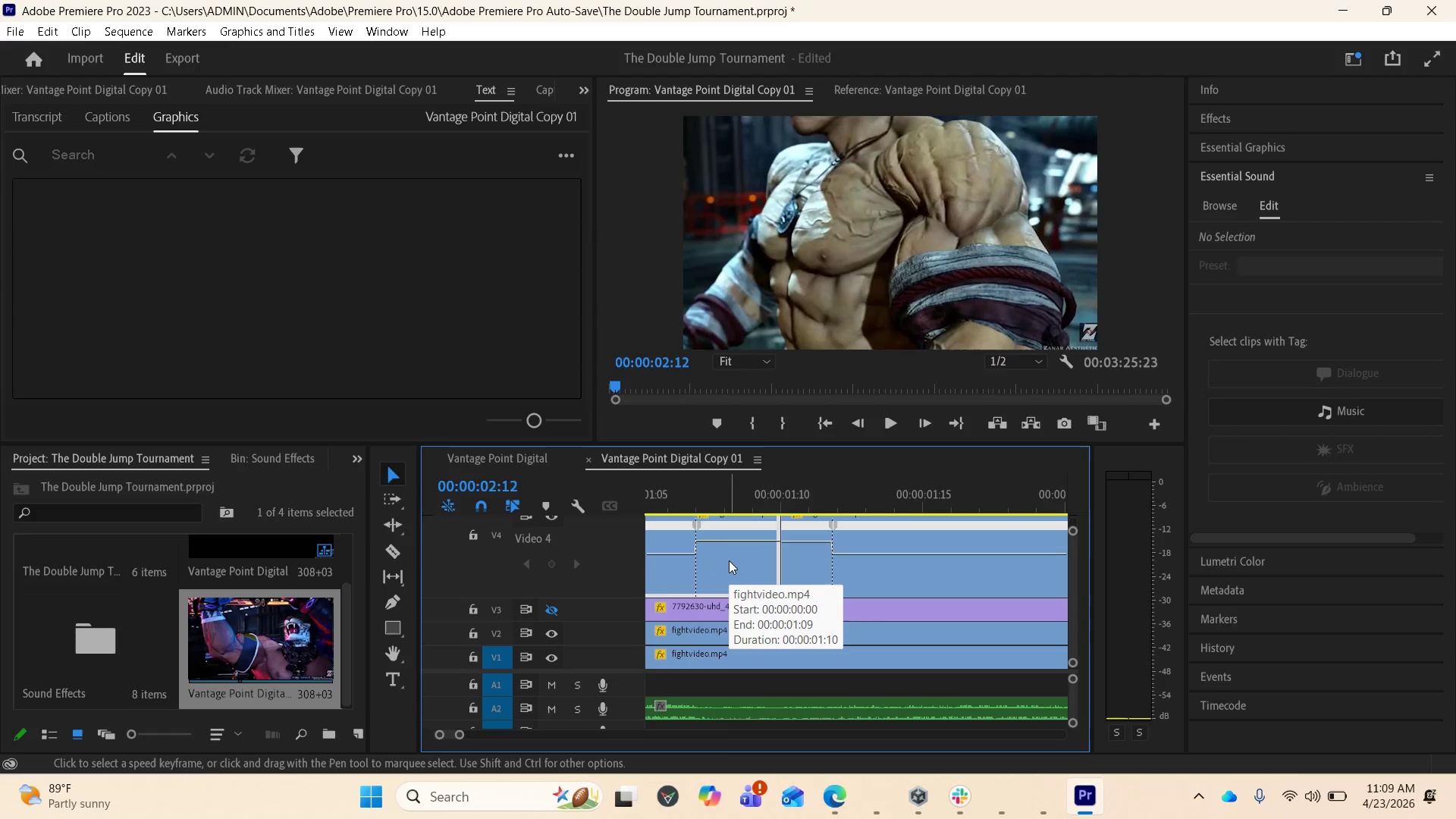 
key(Equal)
 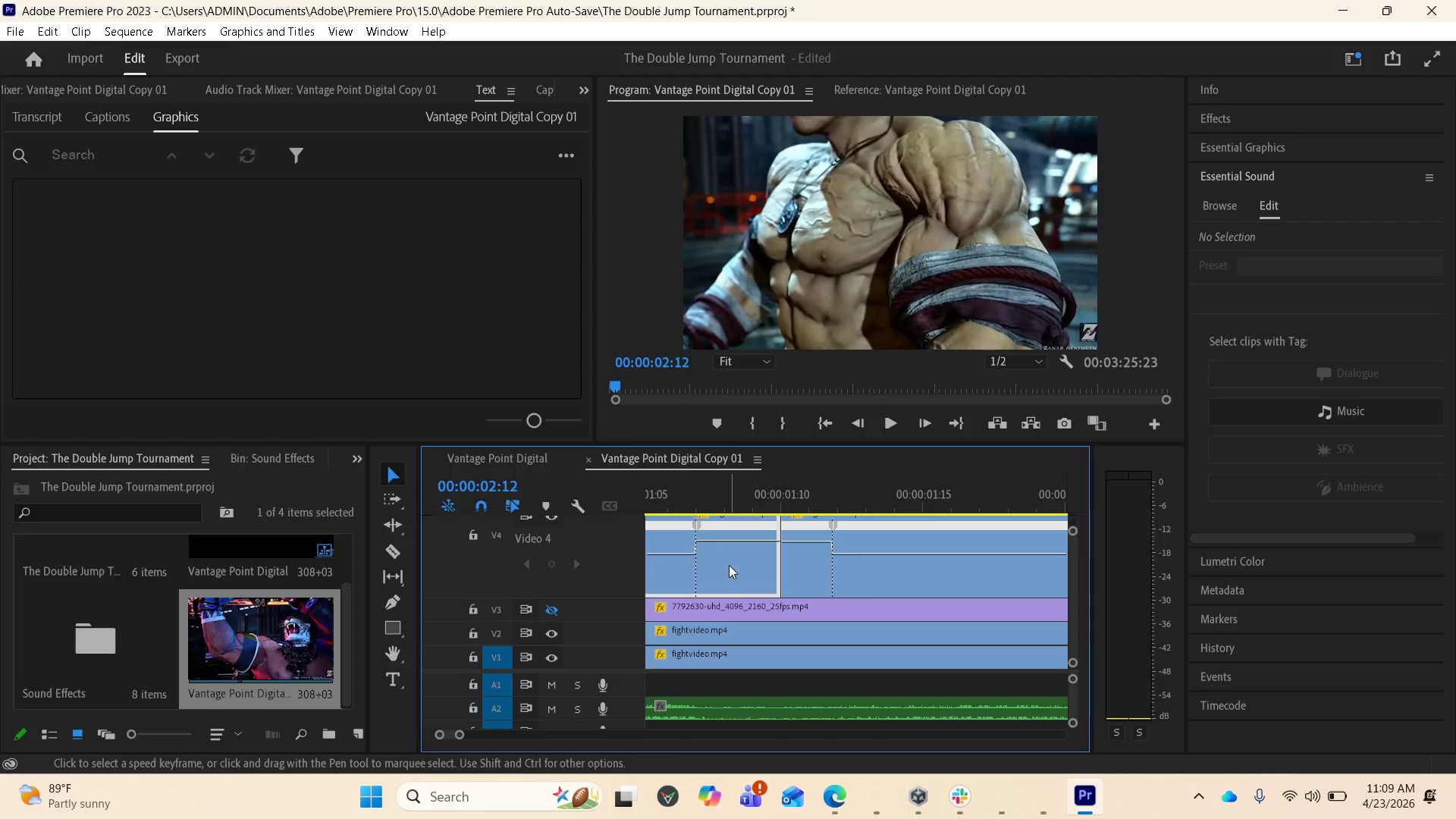 
scroll: coordinate [729, 565], scroll_direction: up, amount: 2.0
 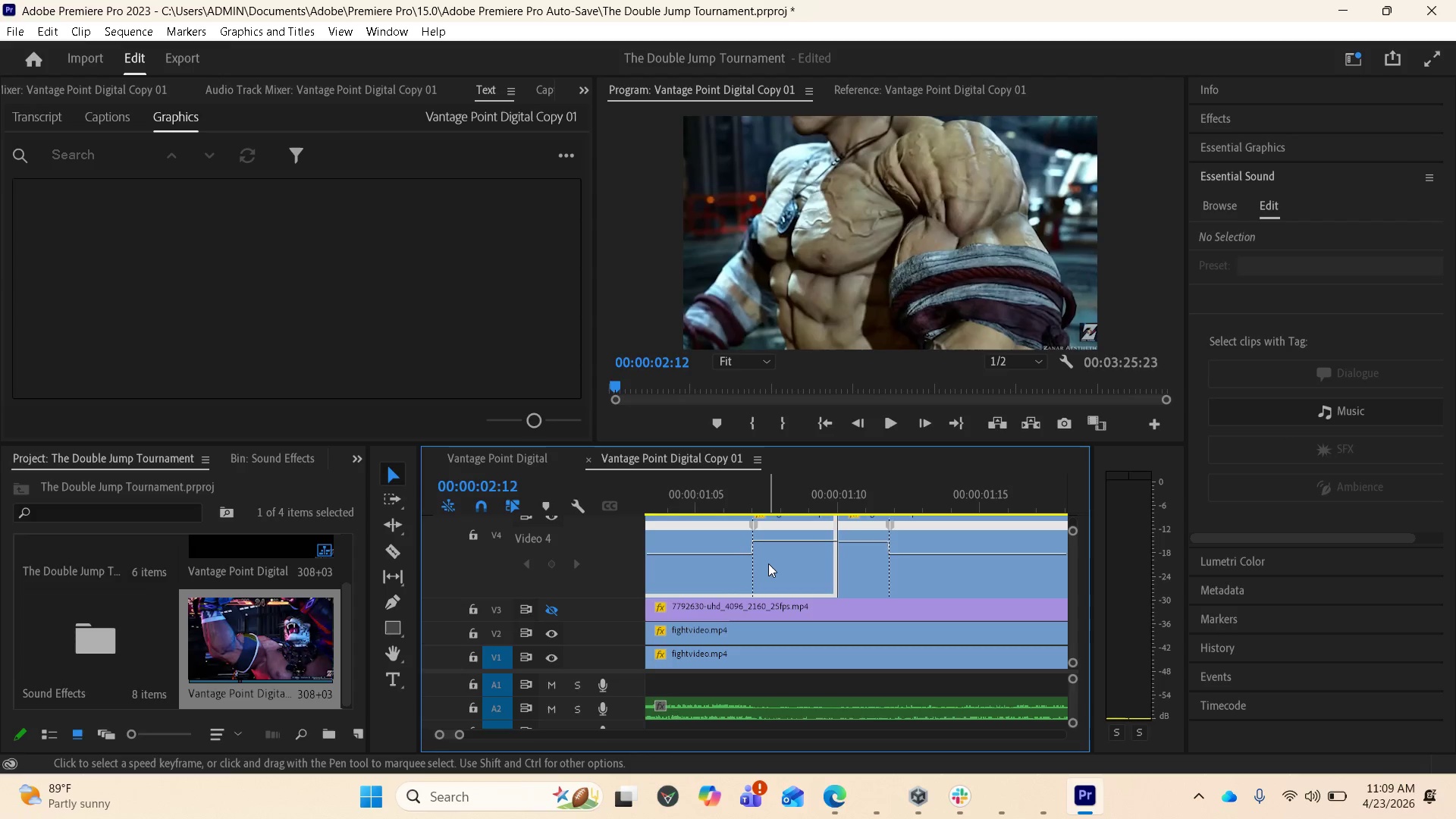 
key(Equal)
 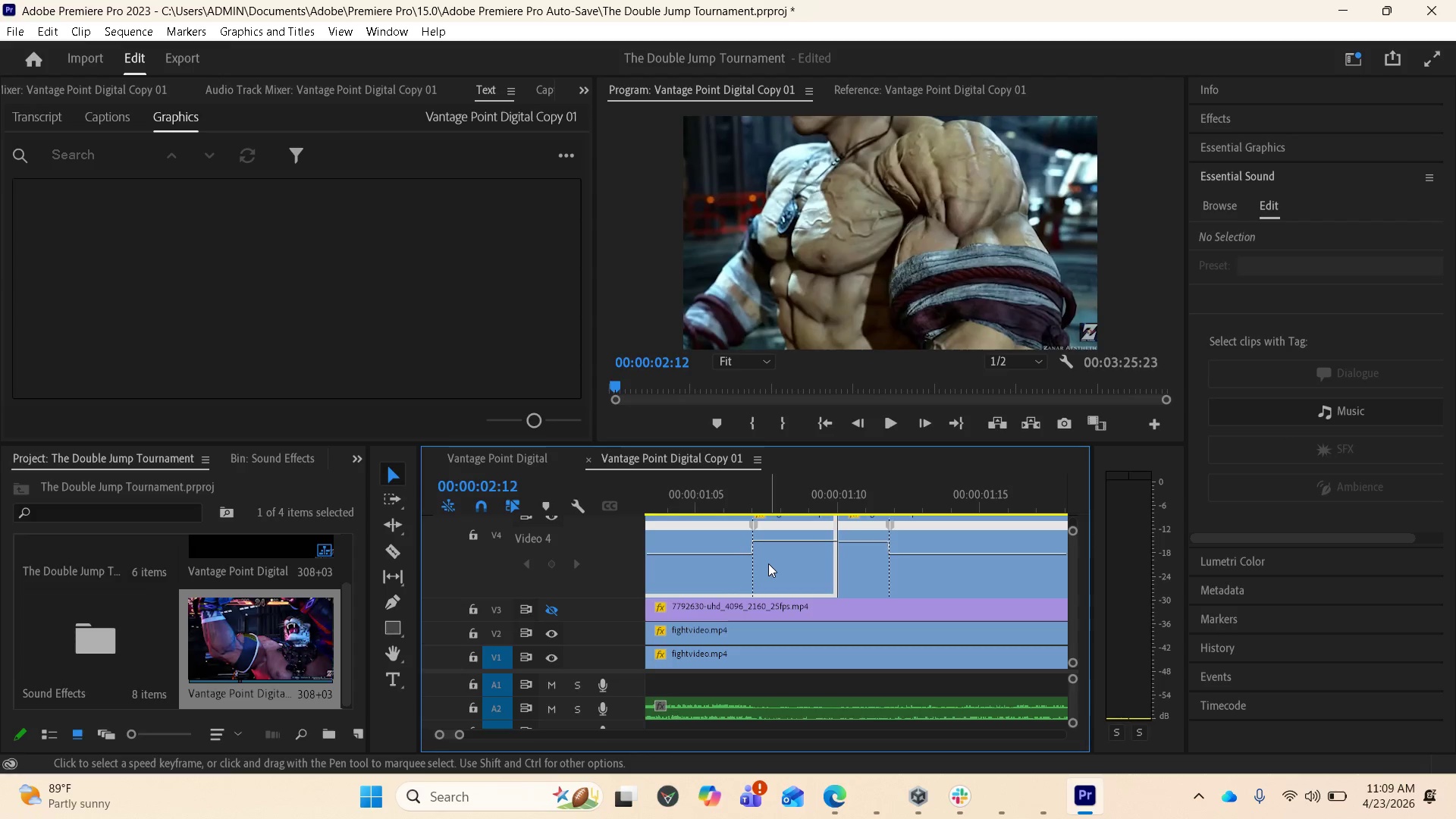 
key(Equal)
 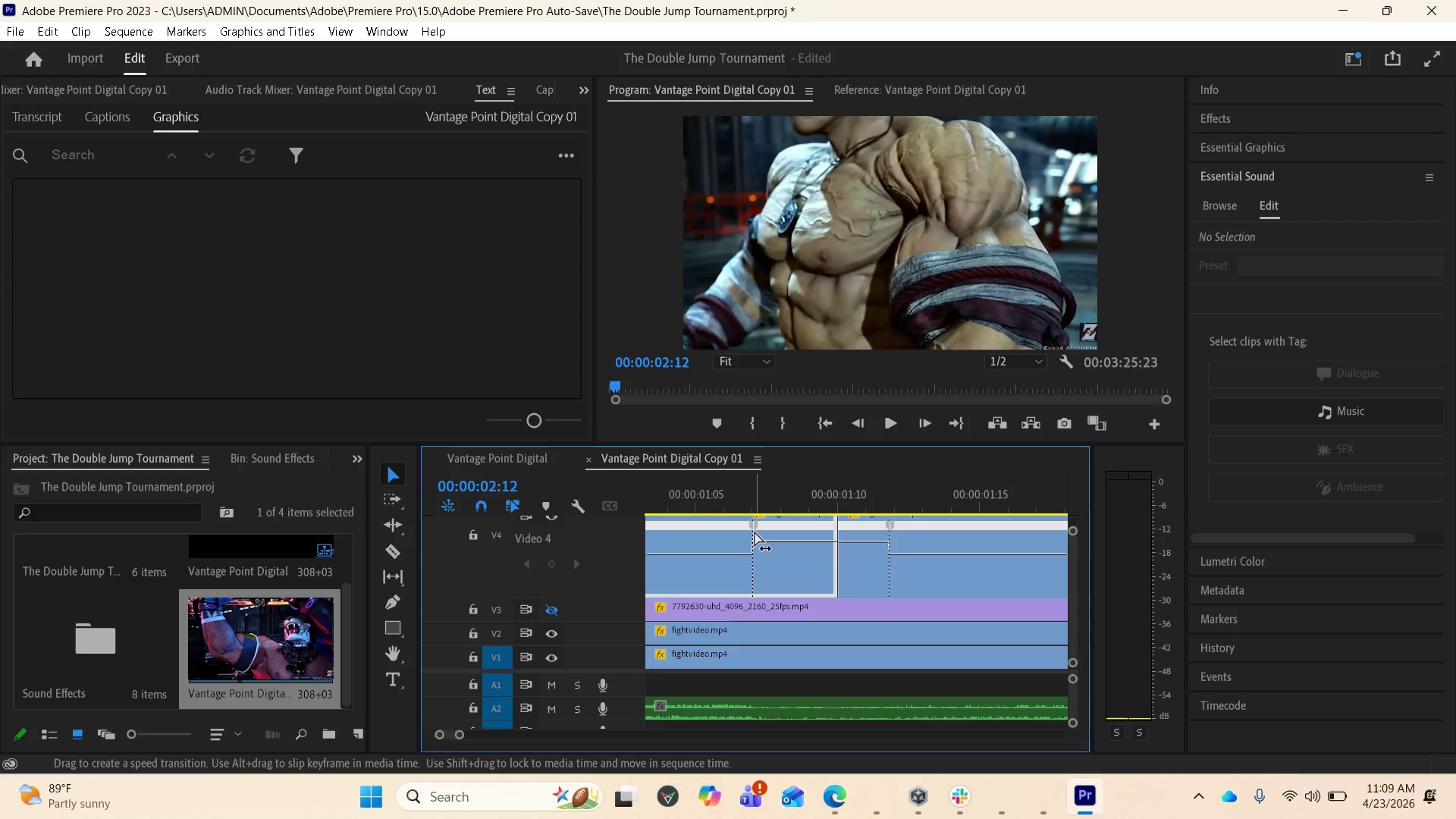 
left_click_drag(start_coordinate=[755, 527], to_coordinate=[767, 529])
 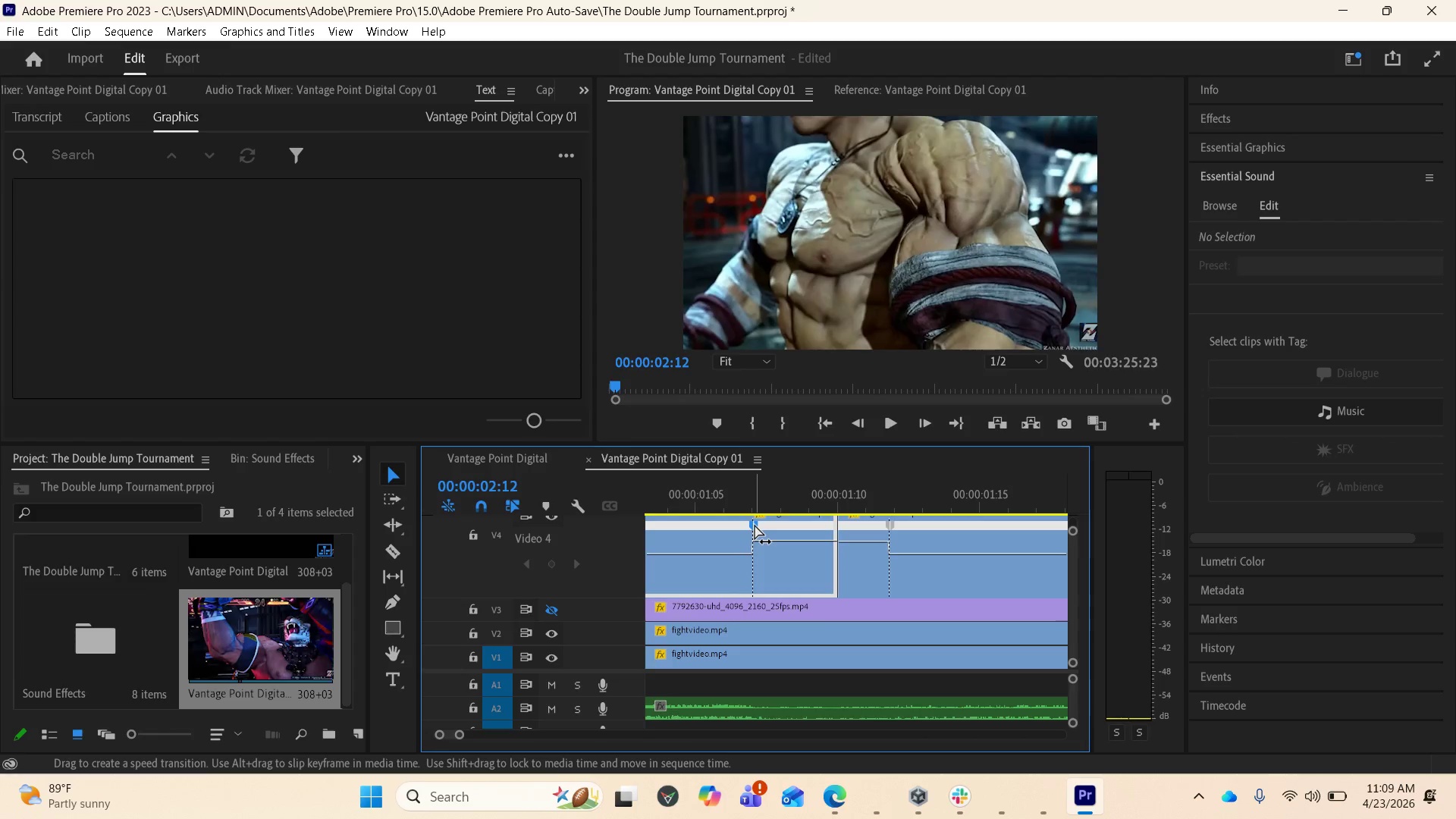 
left_click_drag(start_coordinate=[755, 525], to_coordinate=[747, 525])
 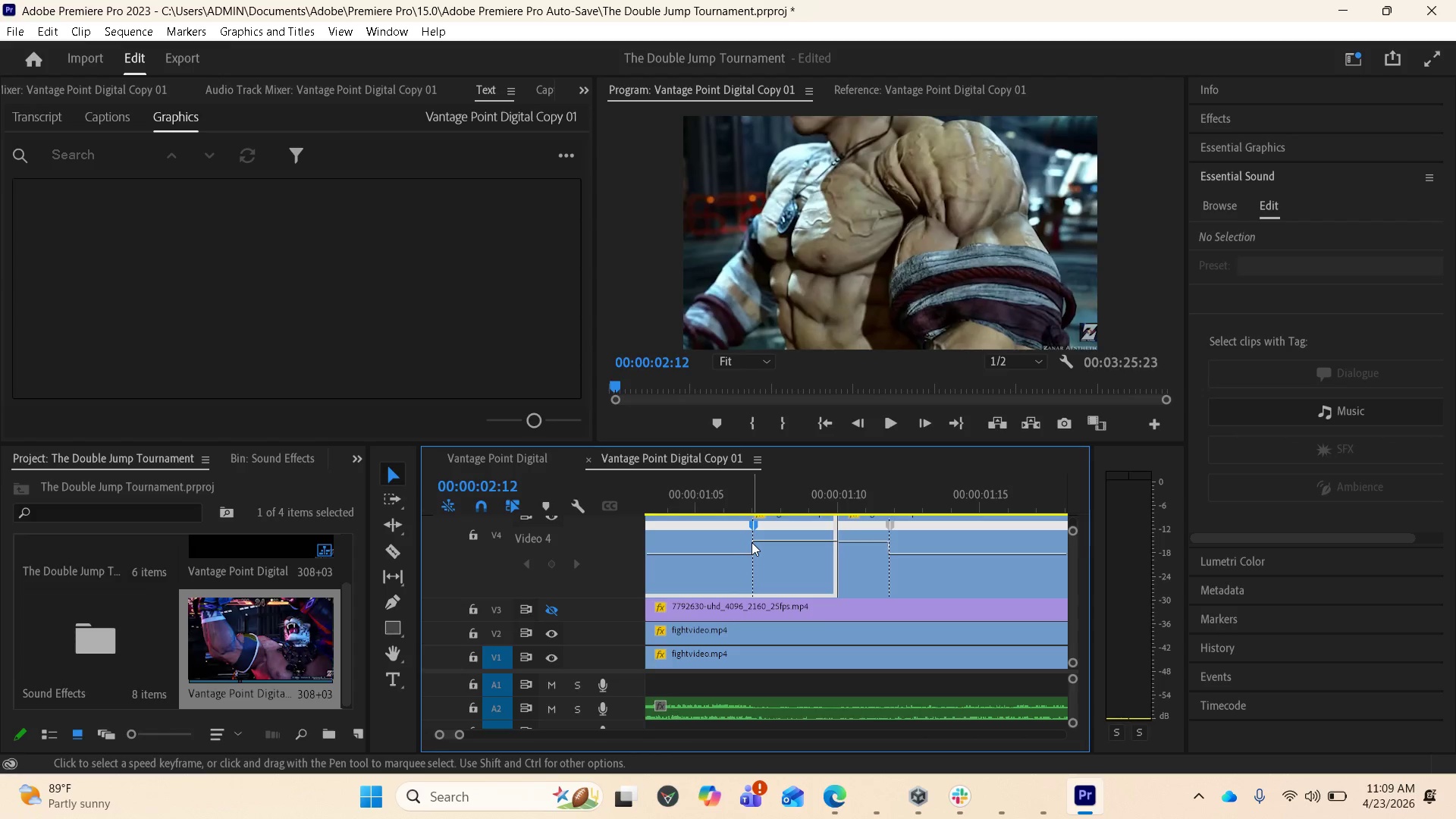 
left_click([752, 542])
 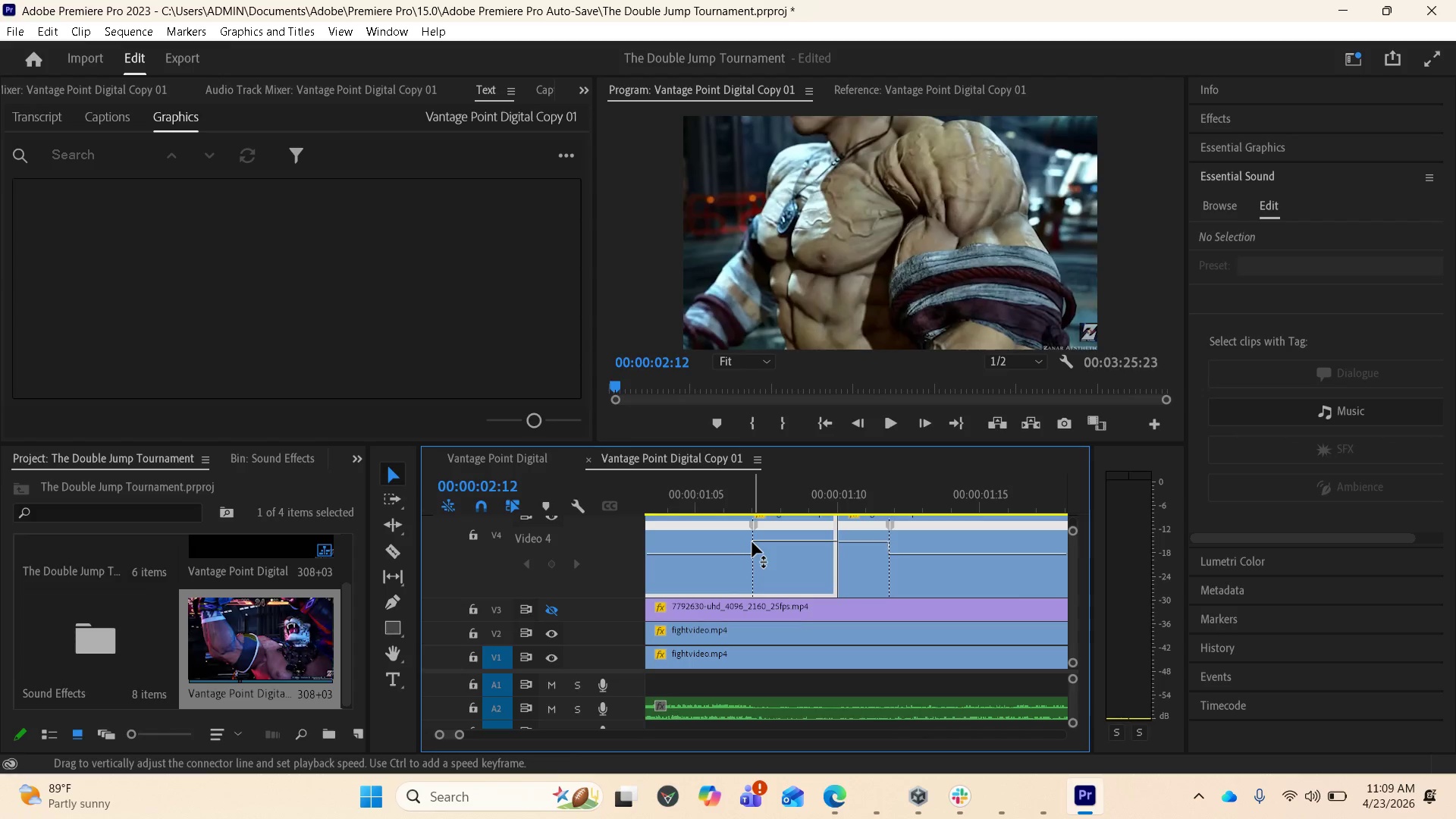 
left_click_drag(start_coordinate=[752, 542], to_coordinate=[760, 543])
 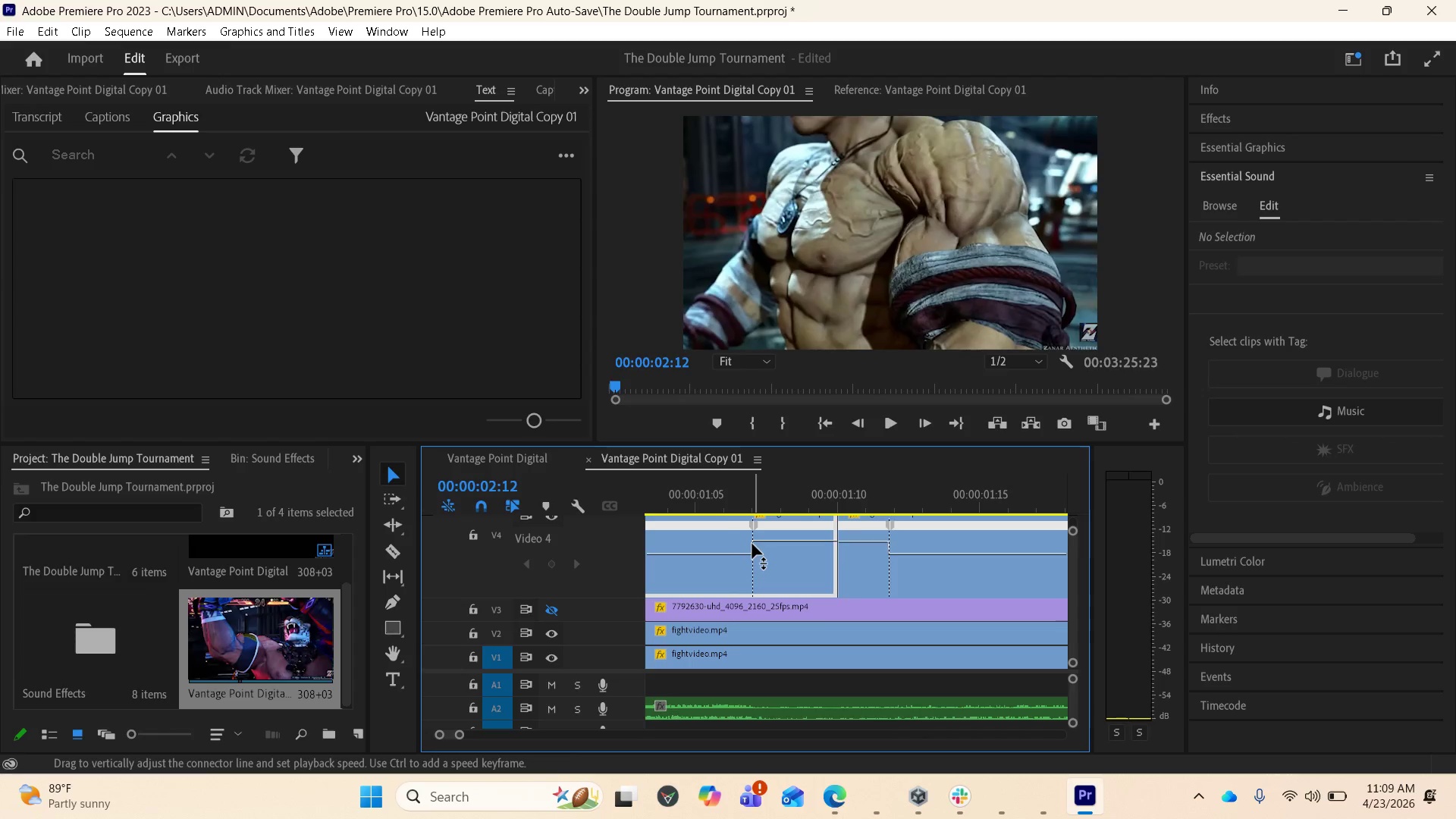 
scroll: coordinate [752, 544], scroll_direction: down, amount: 1.0
 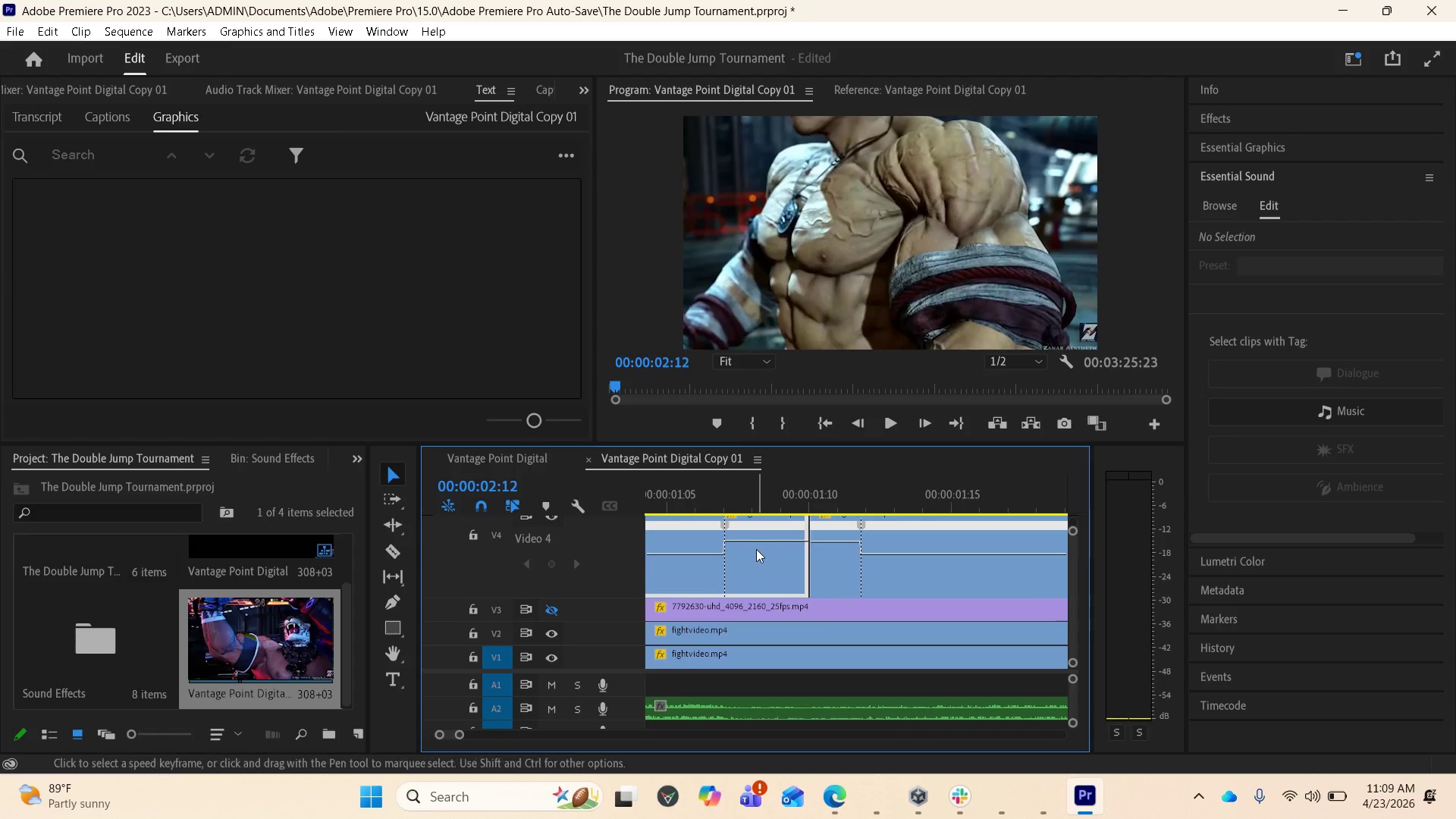 
scroll: coordinate [756, 549], scroll_direction: up, amount: 1.0
 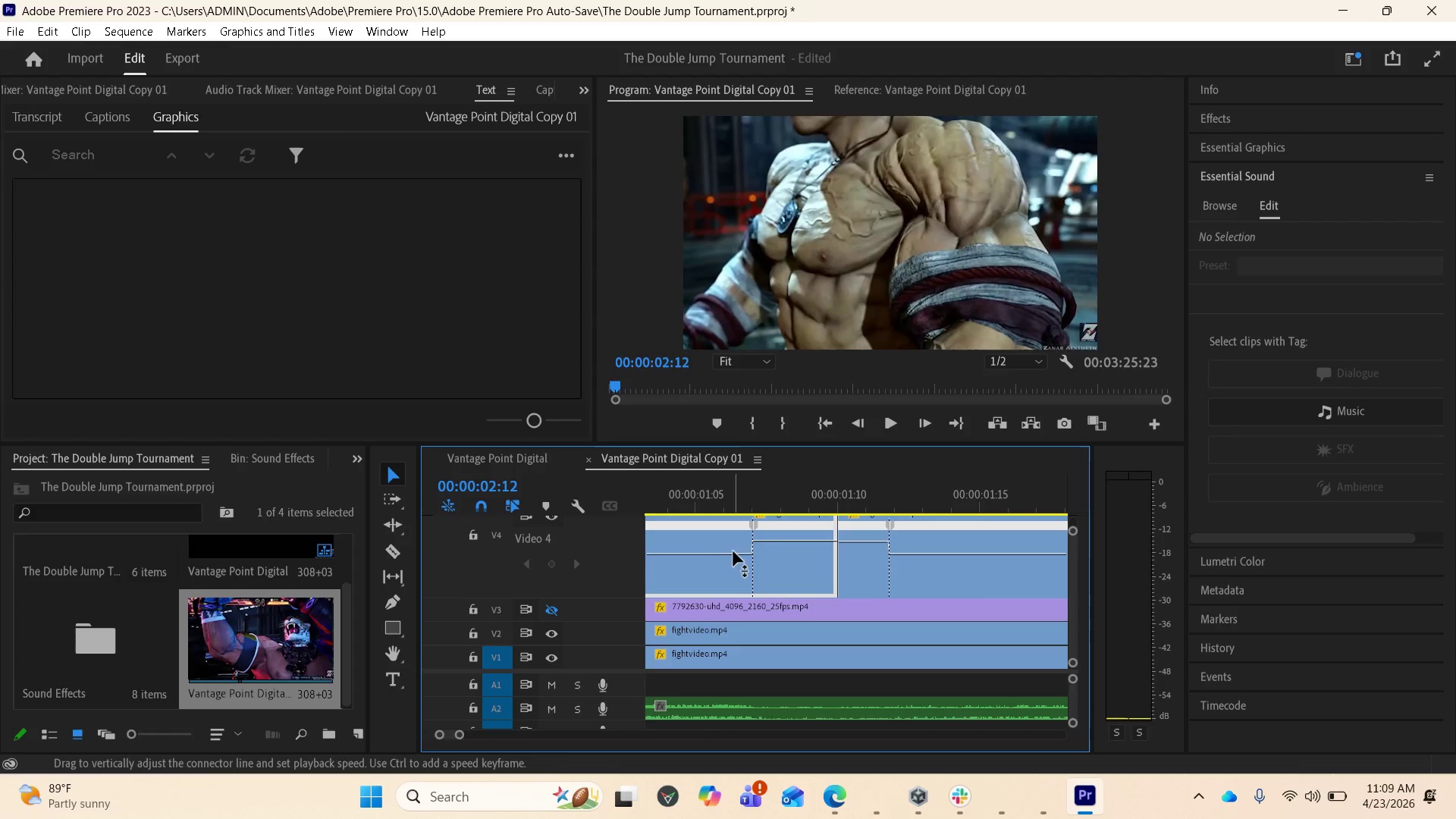 
left_click([789, 529])
 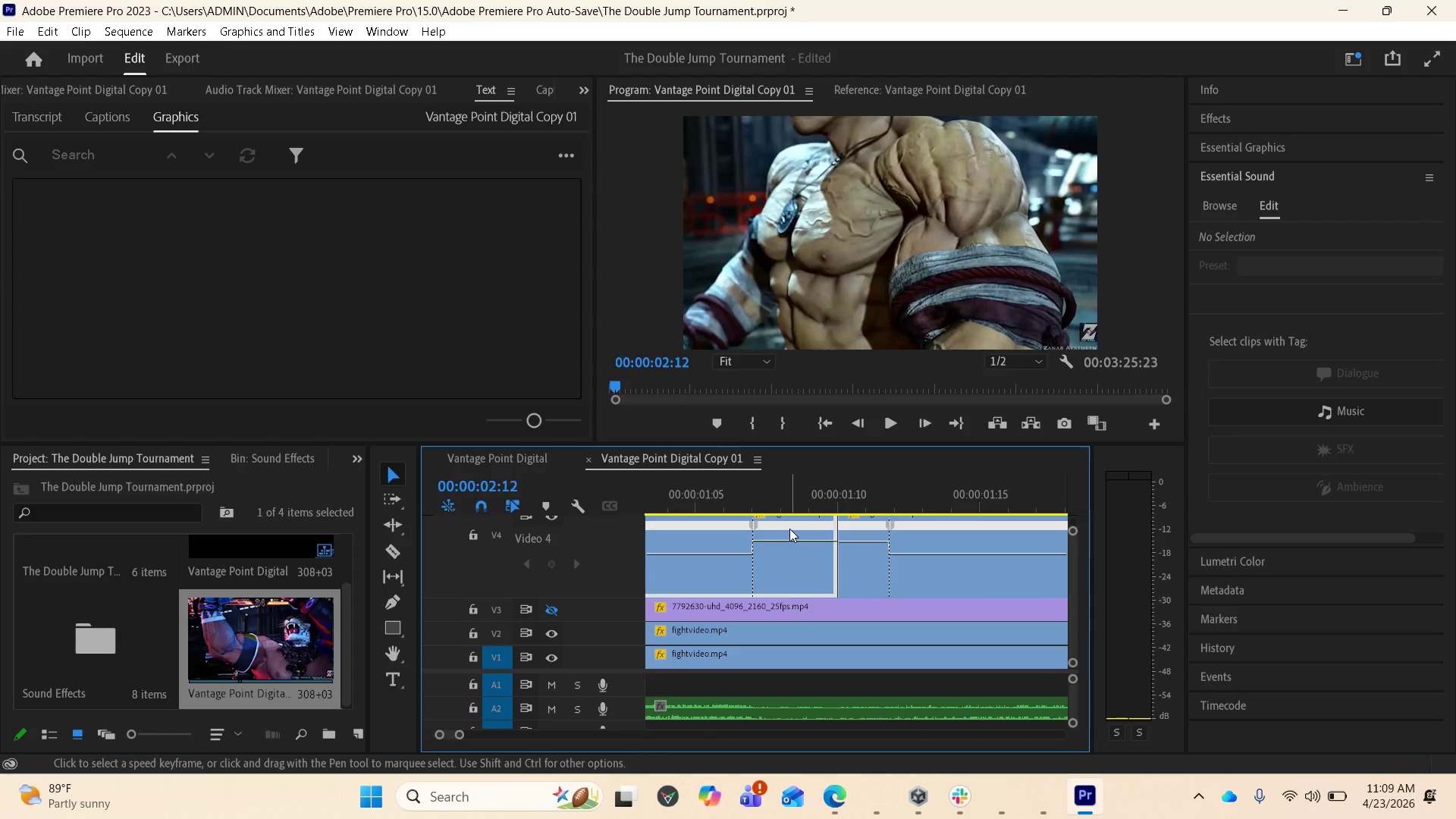 
right_click([789, 529])
 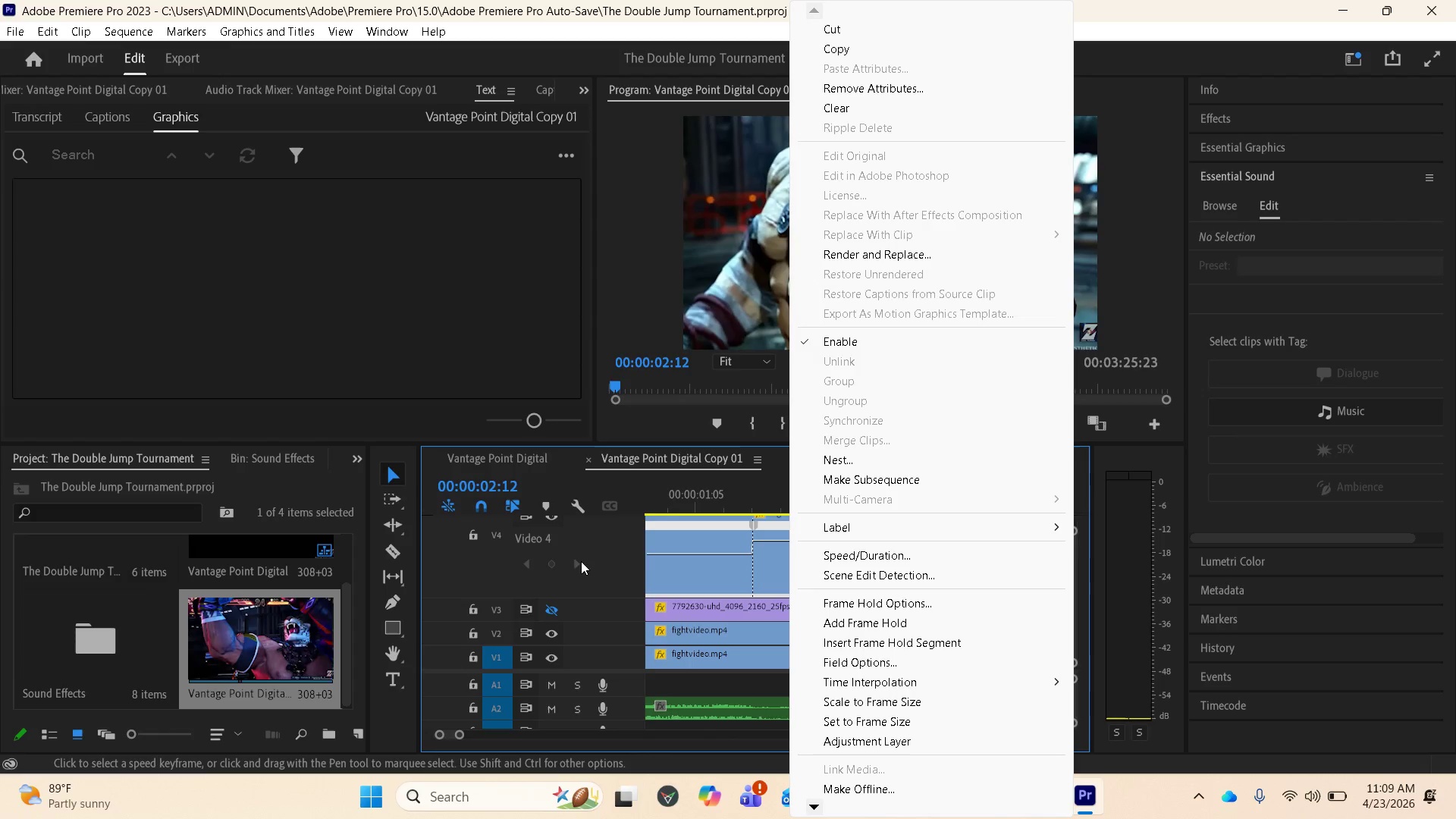 
left_click([757, 541])
 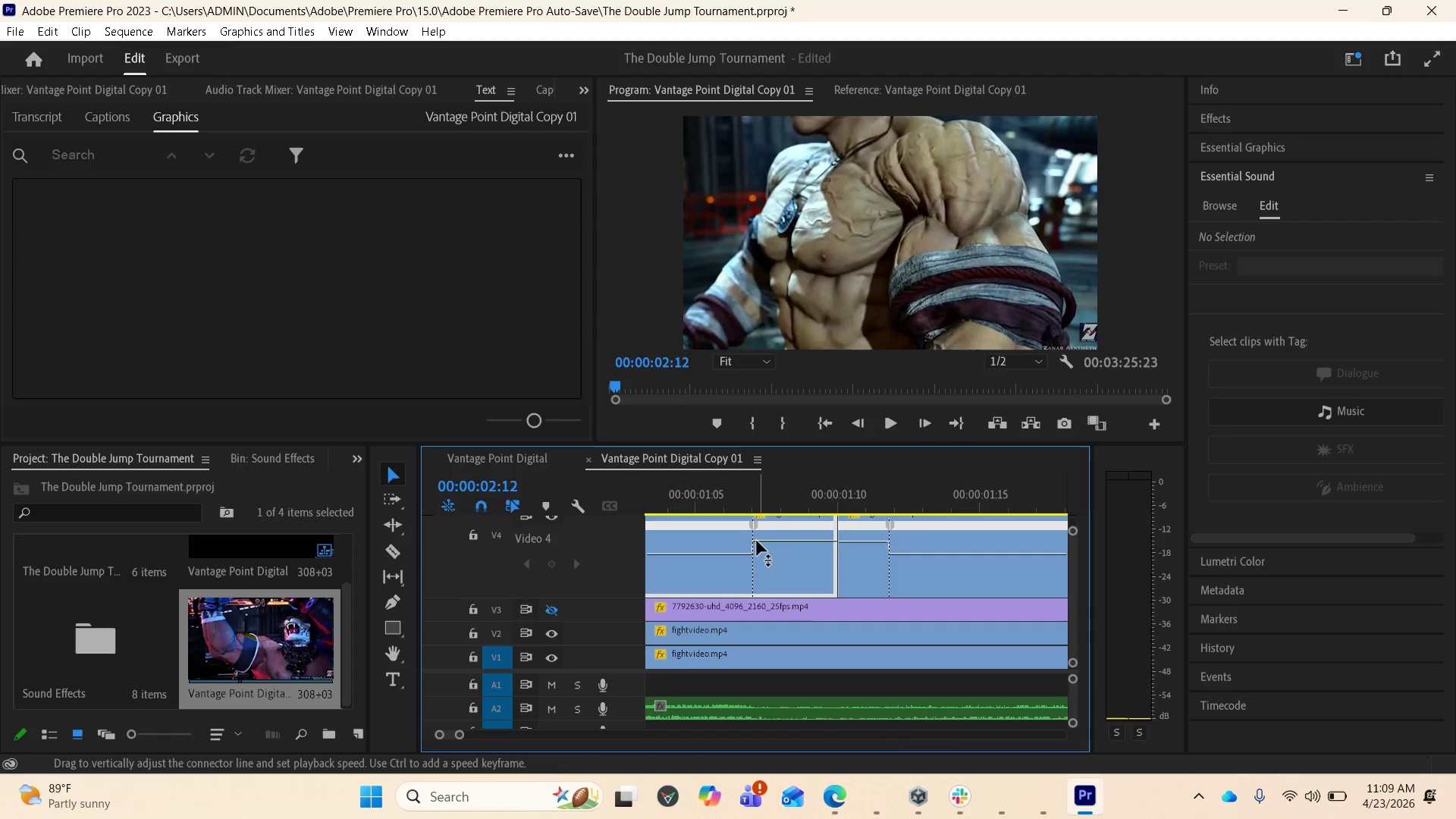 
left_click_drag(start_coordinate=[757, 541], to_coordinate=[767, 510])
 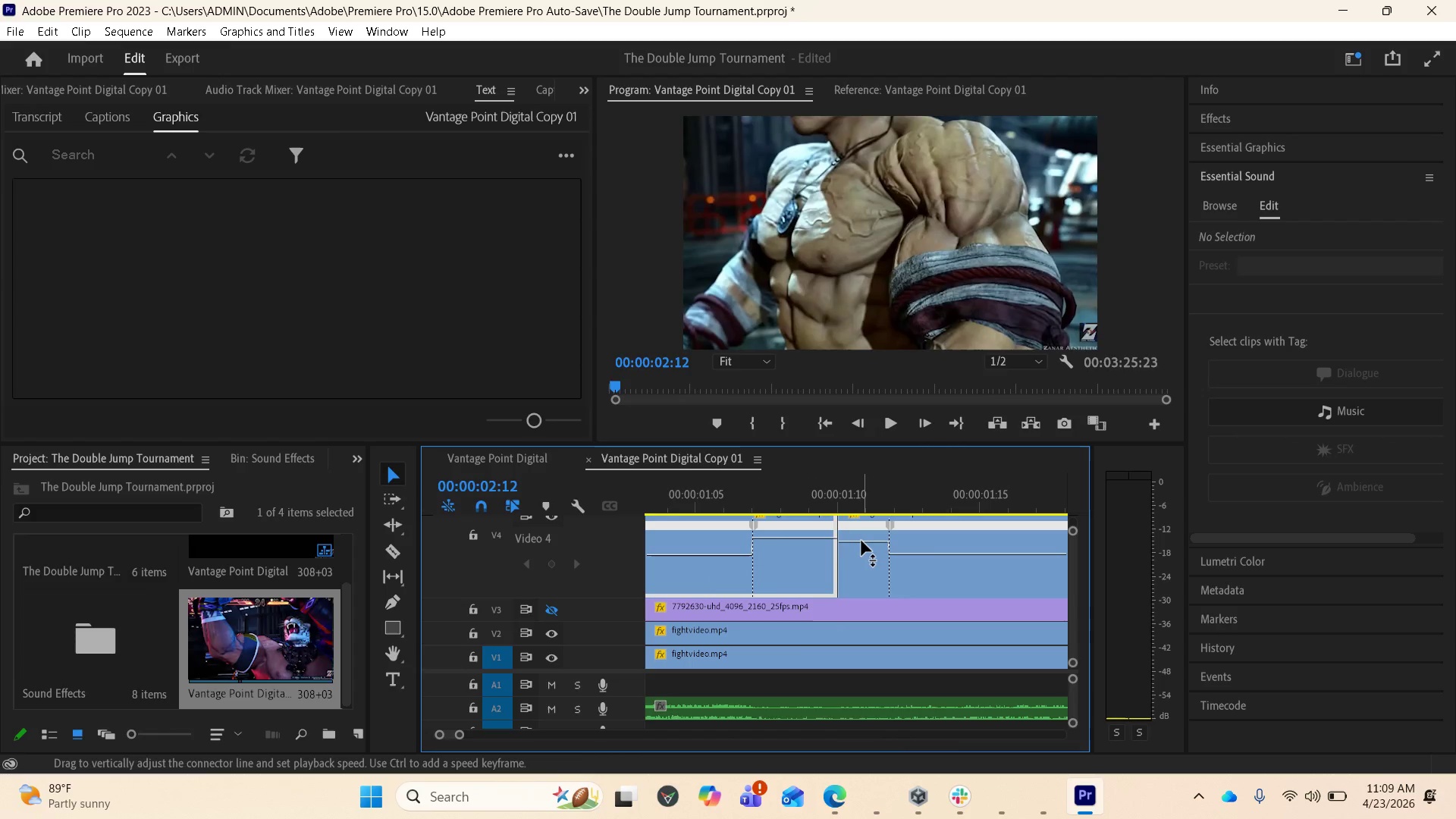 
left_click_drag(start_coordinate=[861, 541], to_coordinate=[840, 522])
 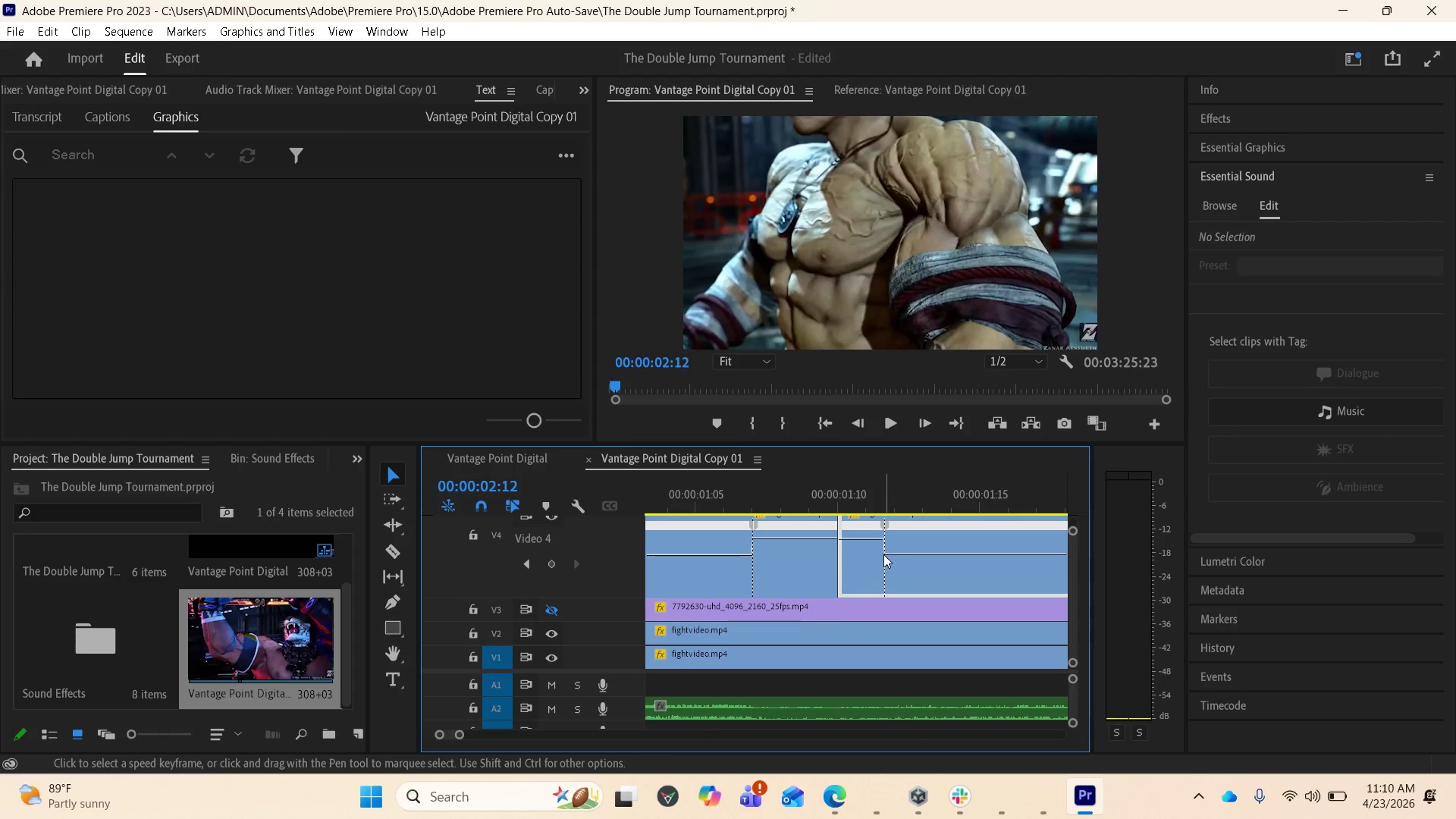 
left_click_drag(start_coordinate=[883, 554], to_coordinate=[890, 558])
 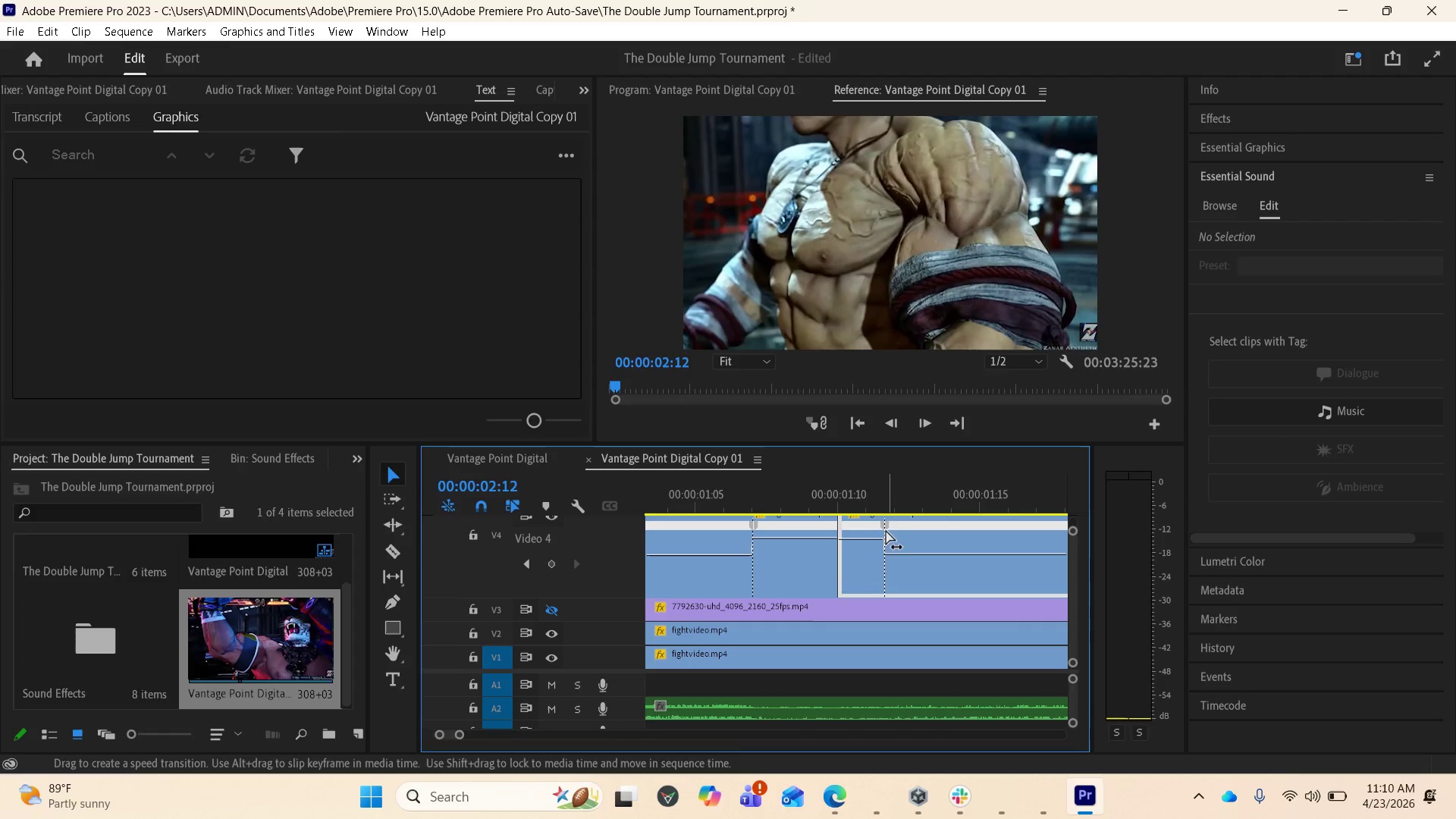 
left_click_drag(start_coordinate=[893, 554], to_coordinate=[902, 569])
 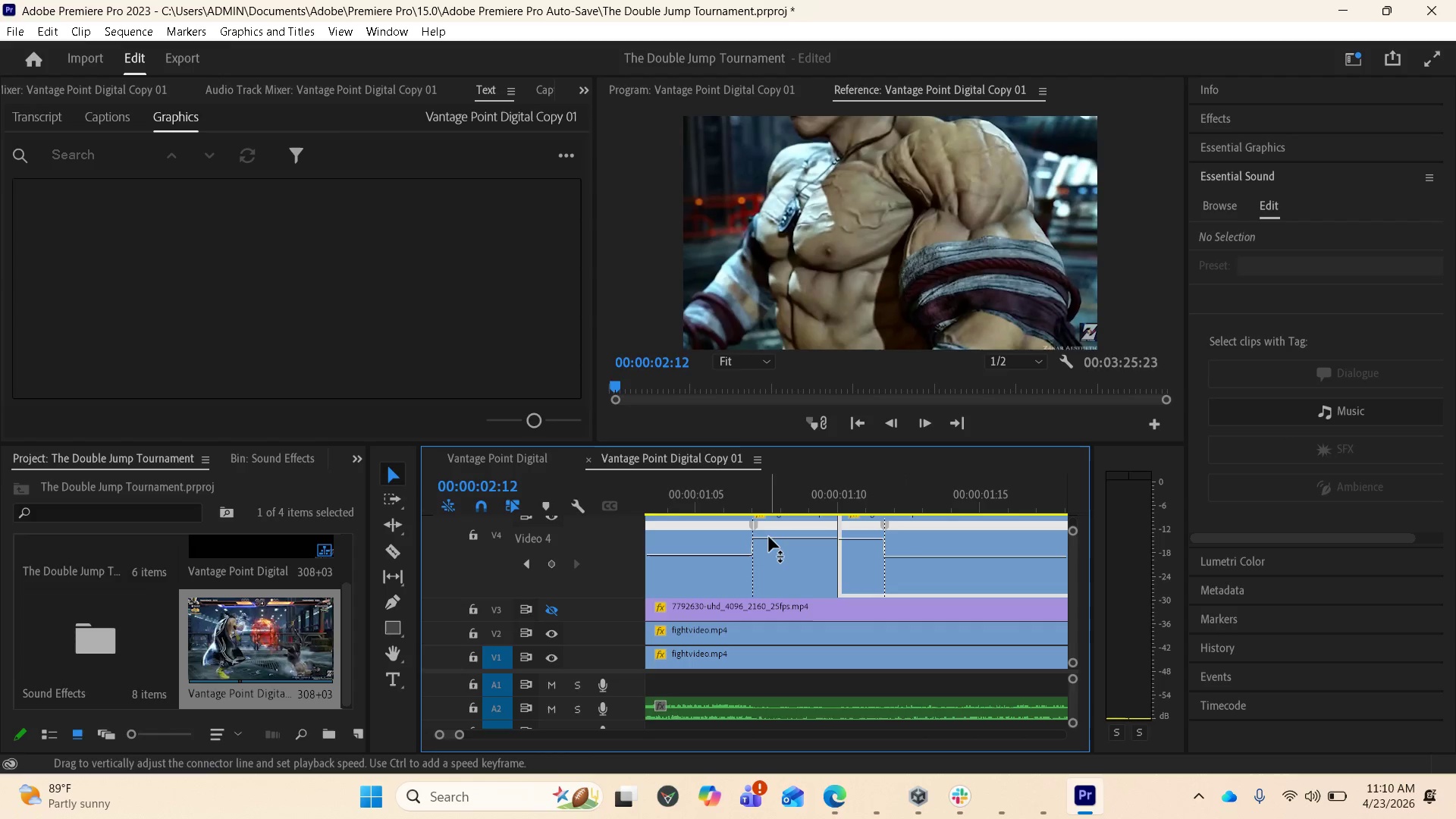 
left_click_drag(start_coordinate=[772, 536], to_coordinate=[774, 532])
 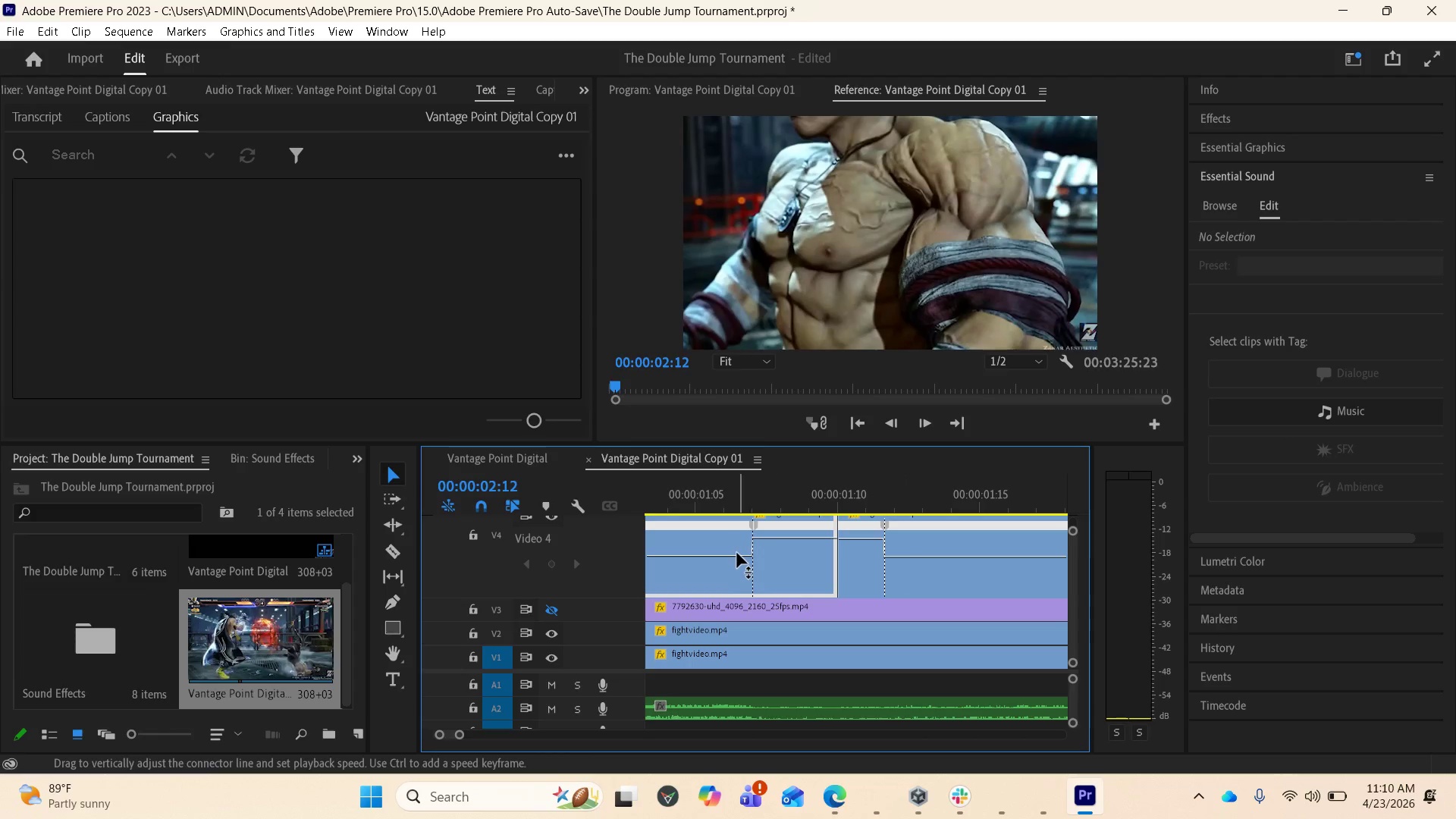 
left_click_drag(start_coordinate=[737, 553], to_coordinate=[744, 538])
 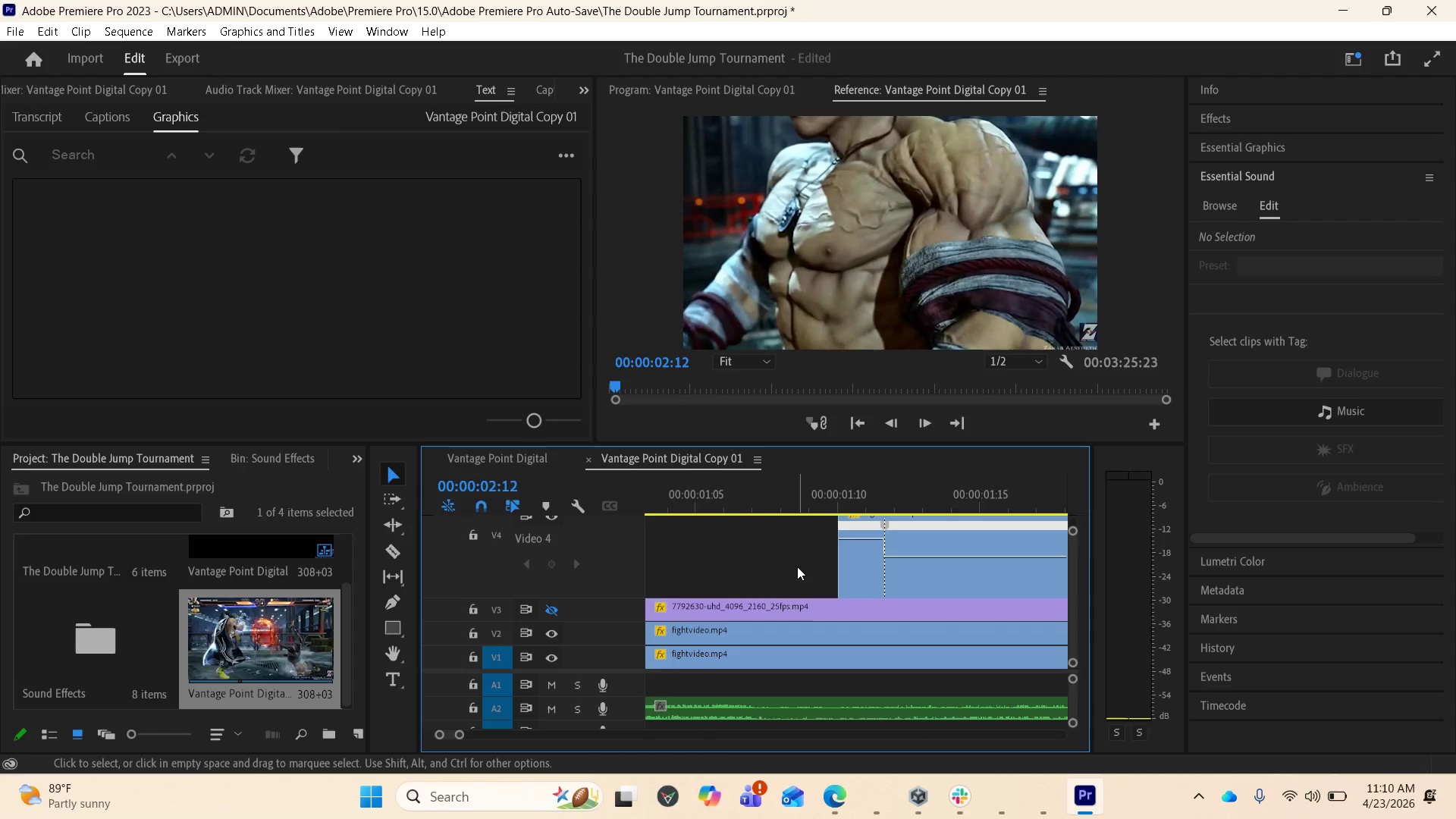 
scroll: coordinate [810, 581], scroll_direction: up, amount: 2.0
 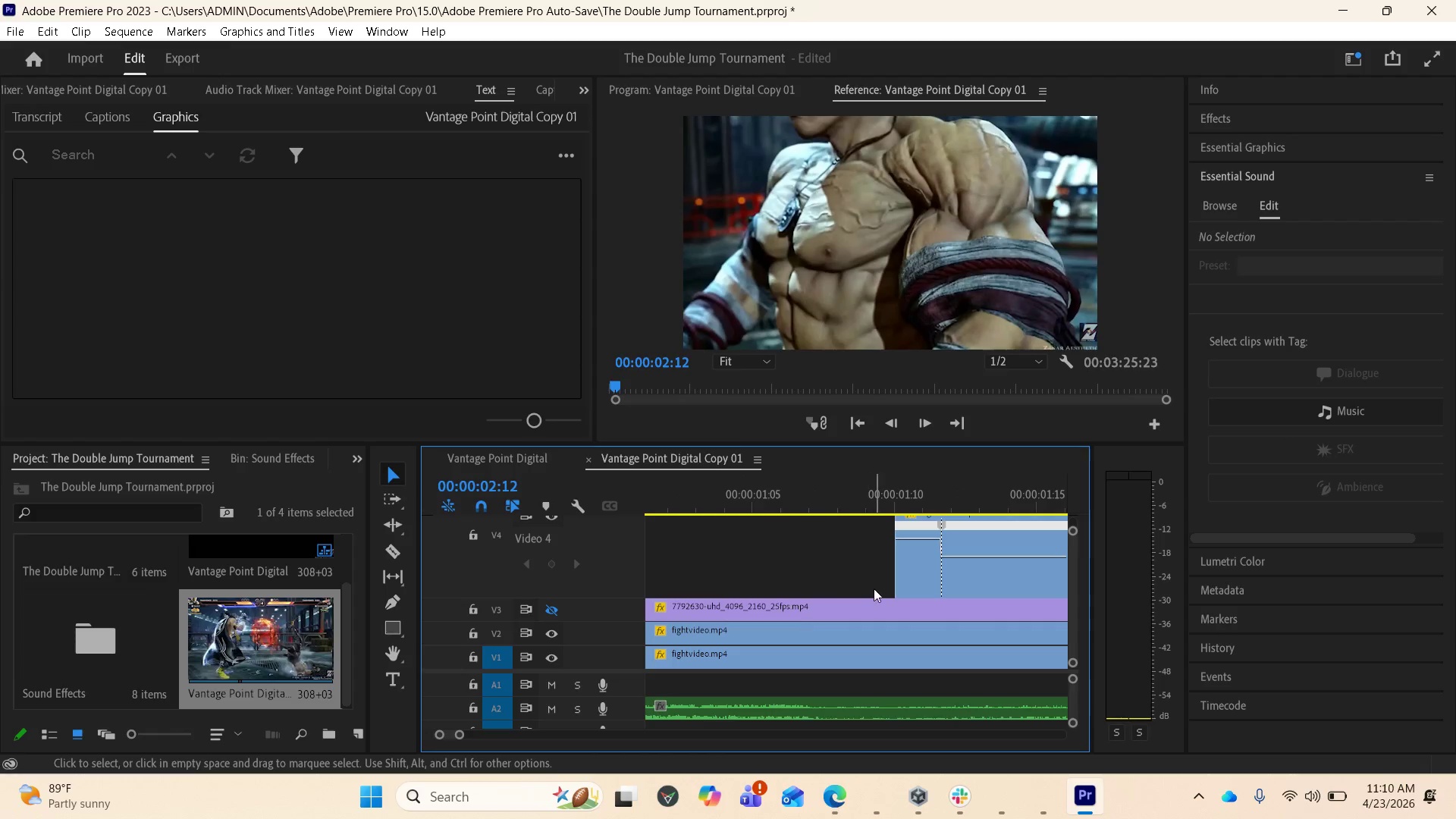 
key(Control+Z)
 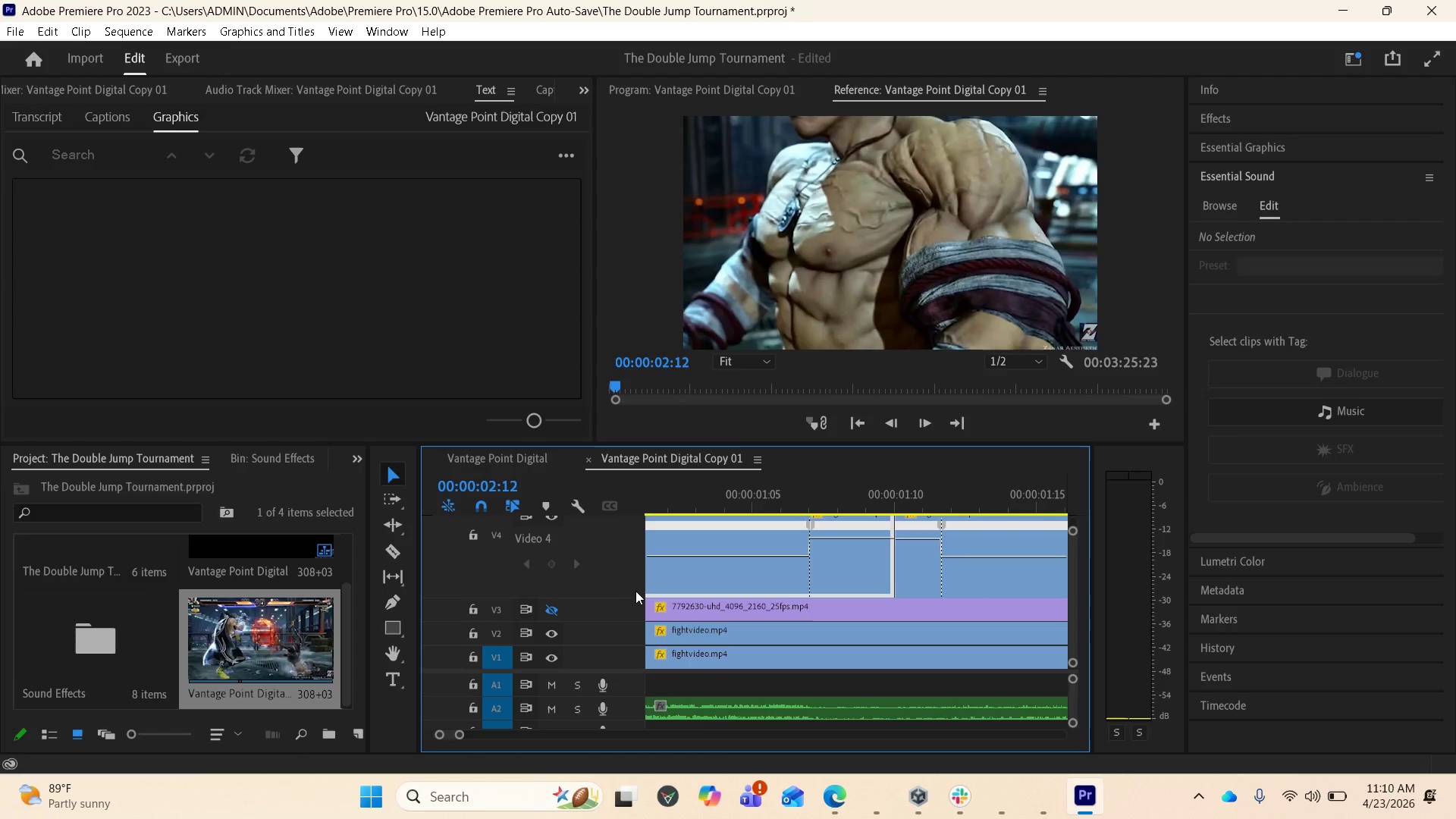 
wait(7.33)
 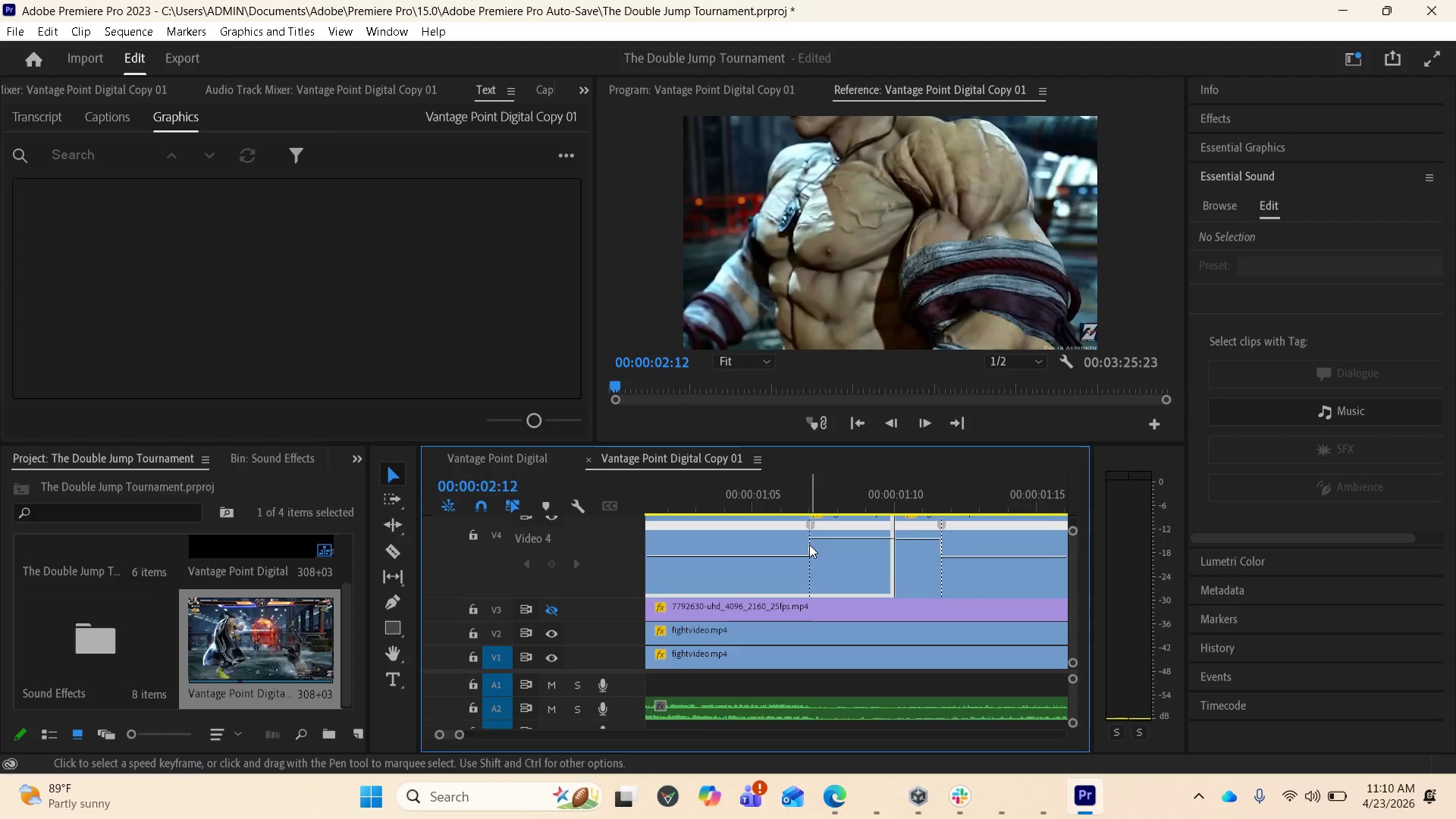 
left_click([791, 506])
 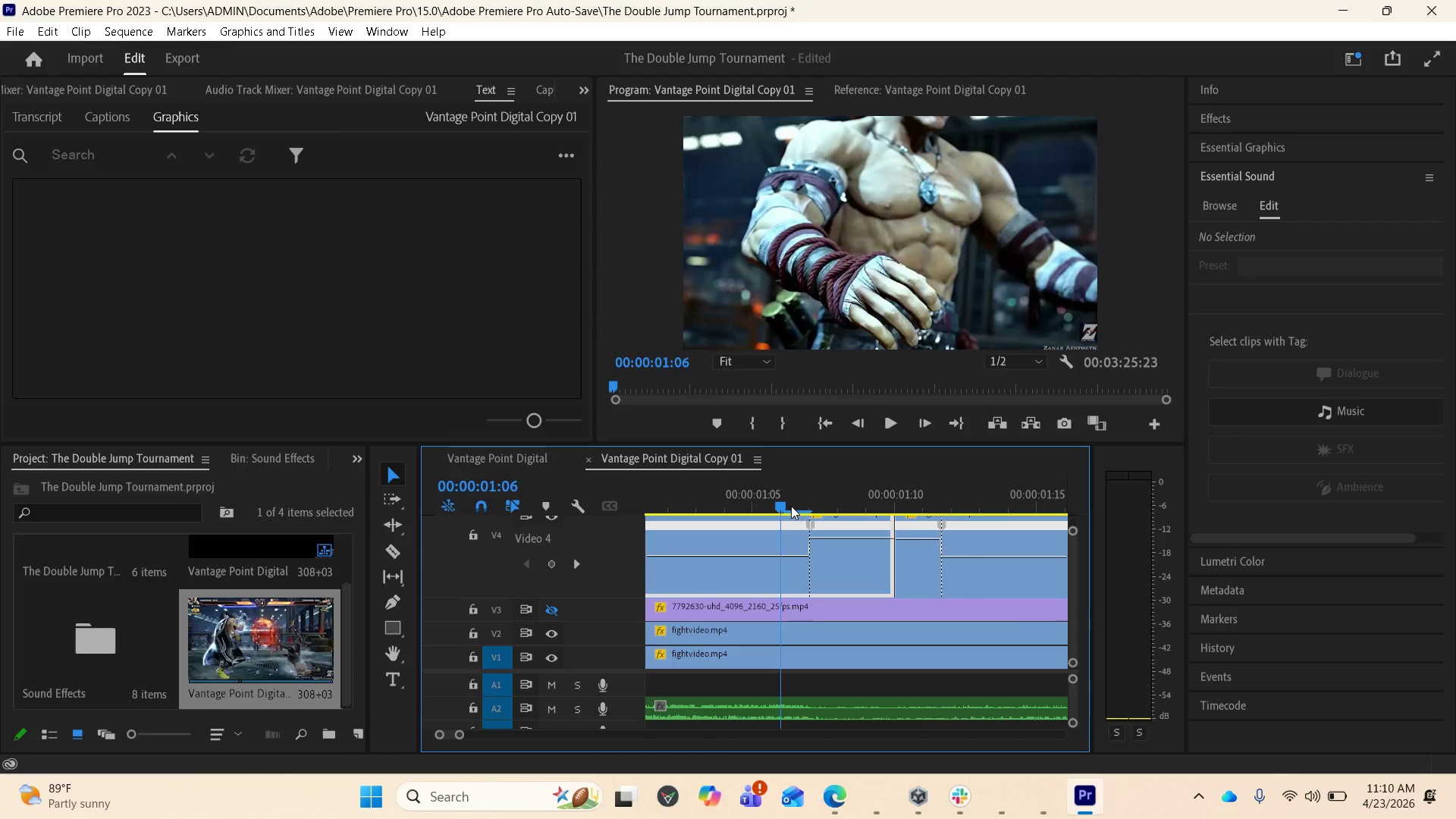 
left_click_drag(start_coordinate=[791, 506], to_coordinate=[806, 507])
 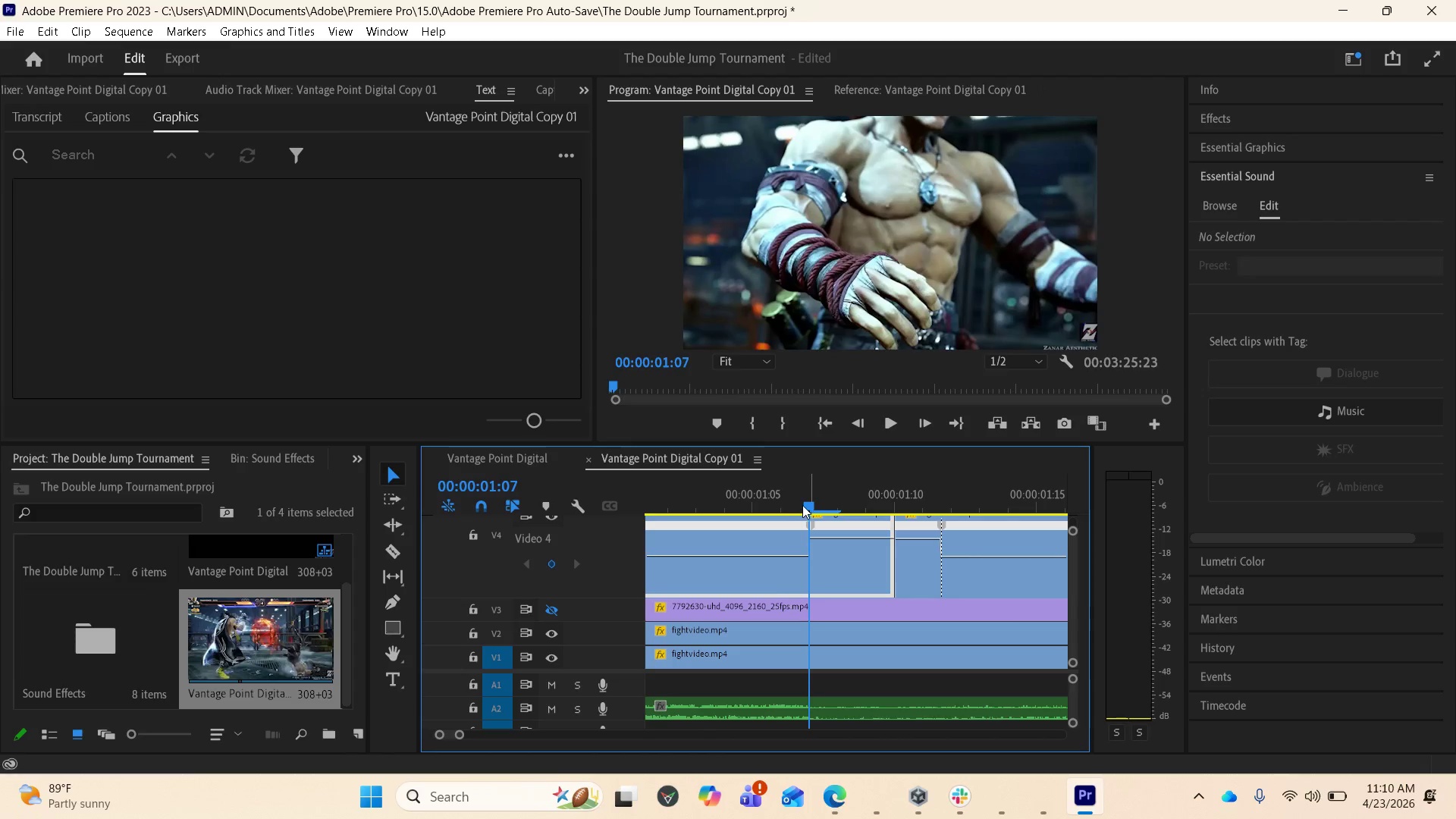 
left_click_drag(start_coordinate=[802, 505], to_coordinate=[846, 501])
 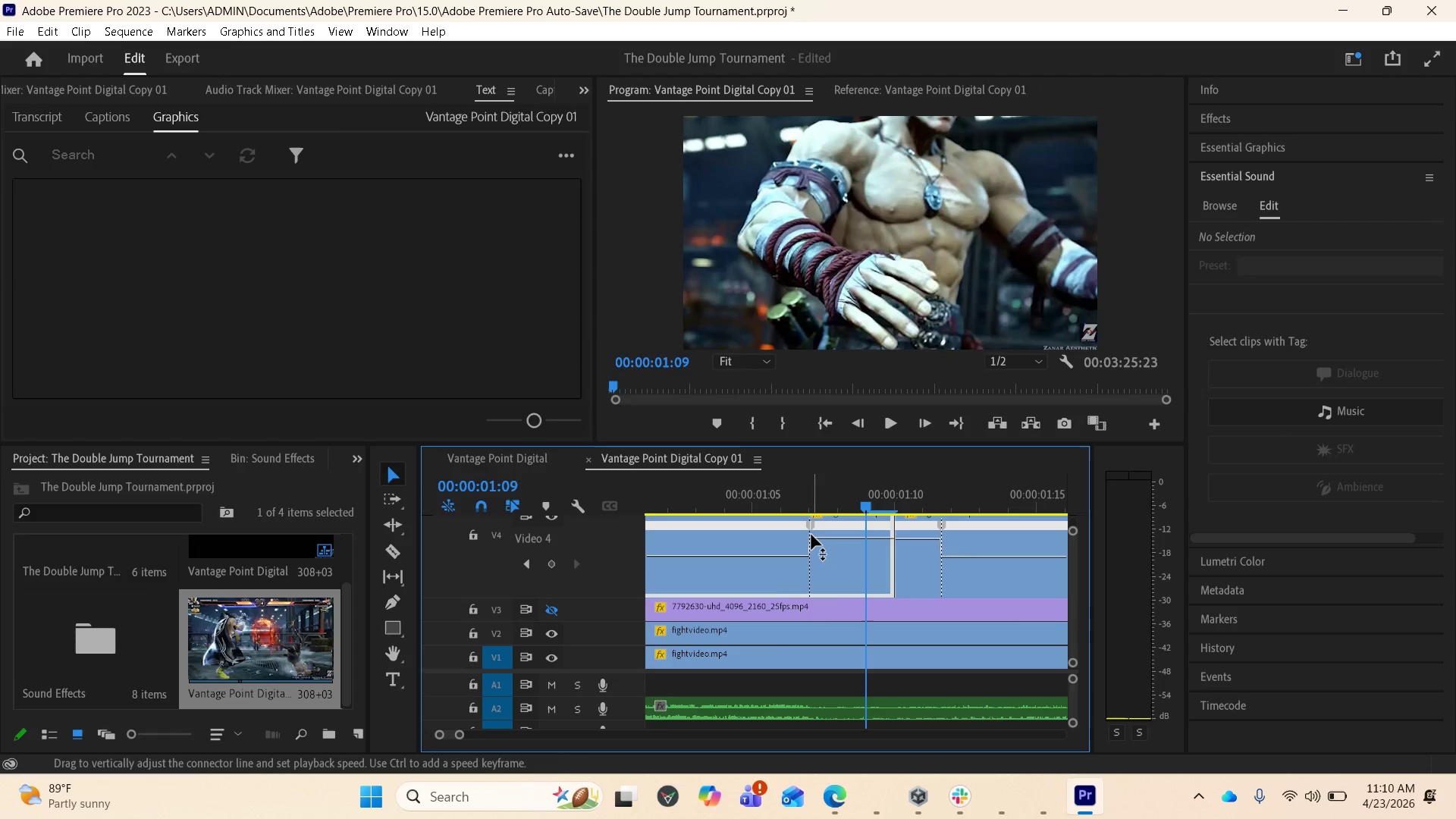 
left_click_drag(start_coordinate=[811, 535], to_coordinate=[833, 551])
 